 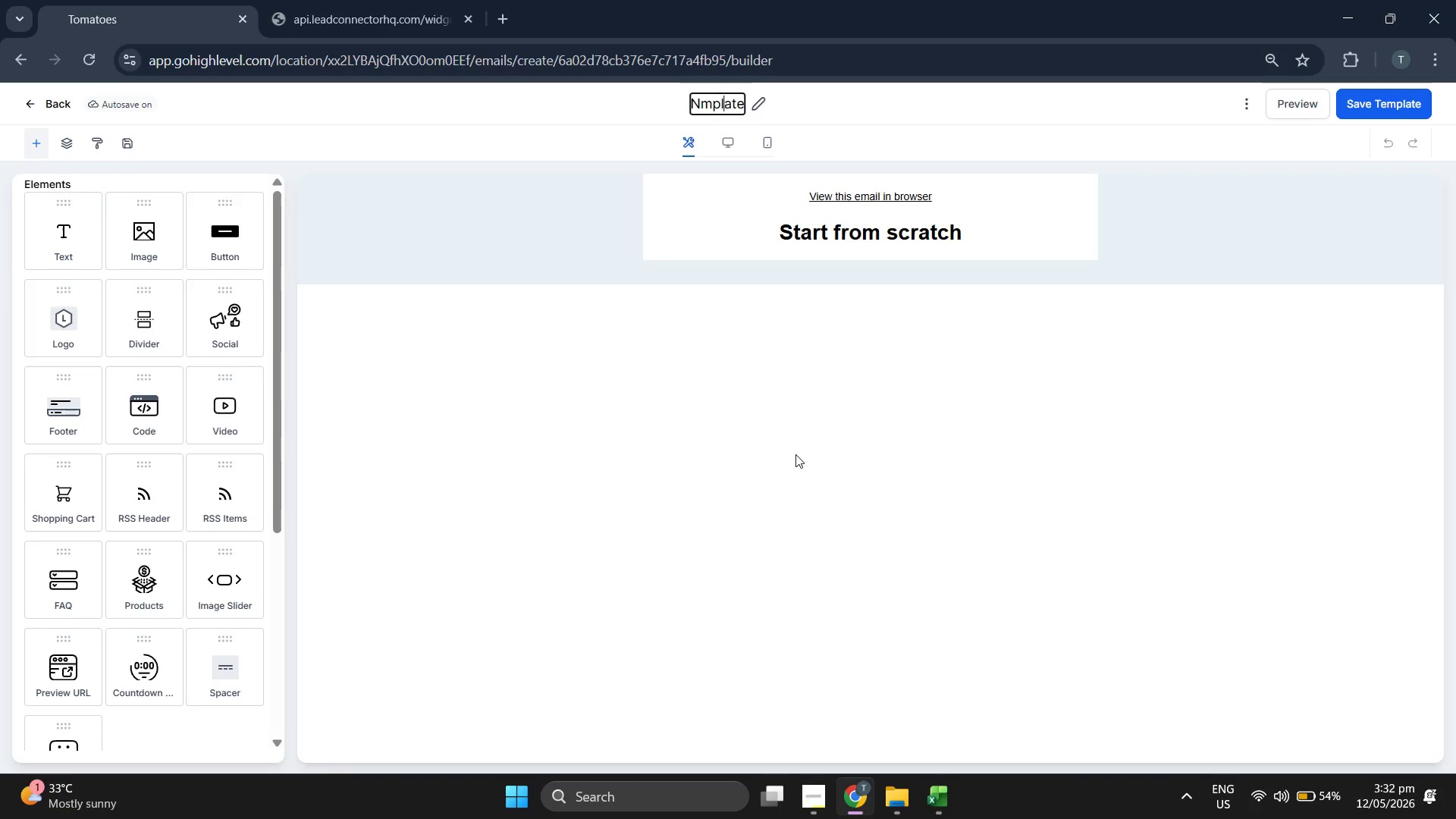 
key(ArrowRight)
 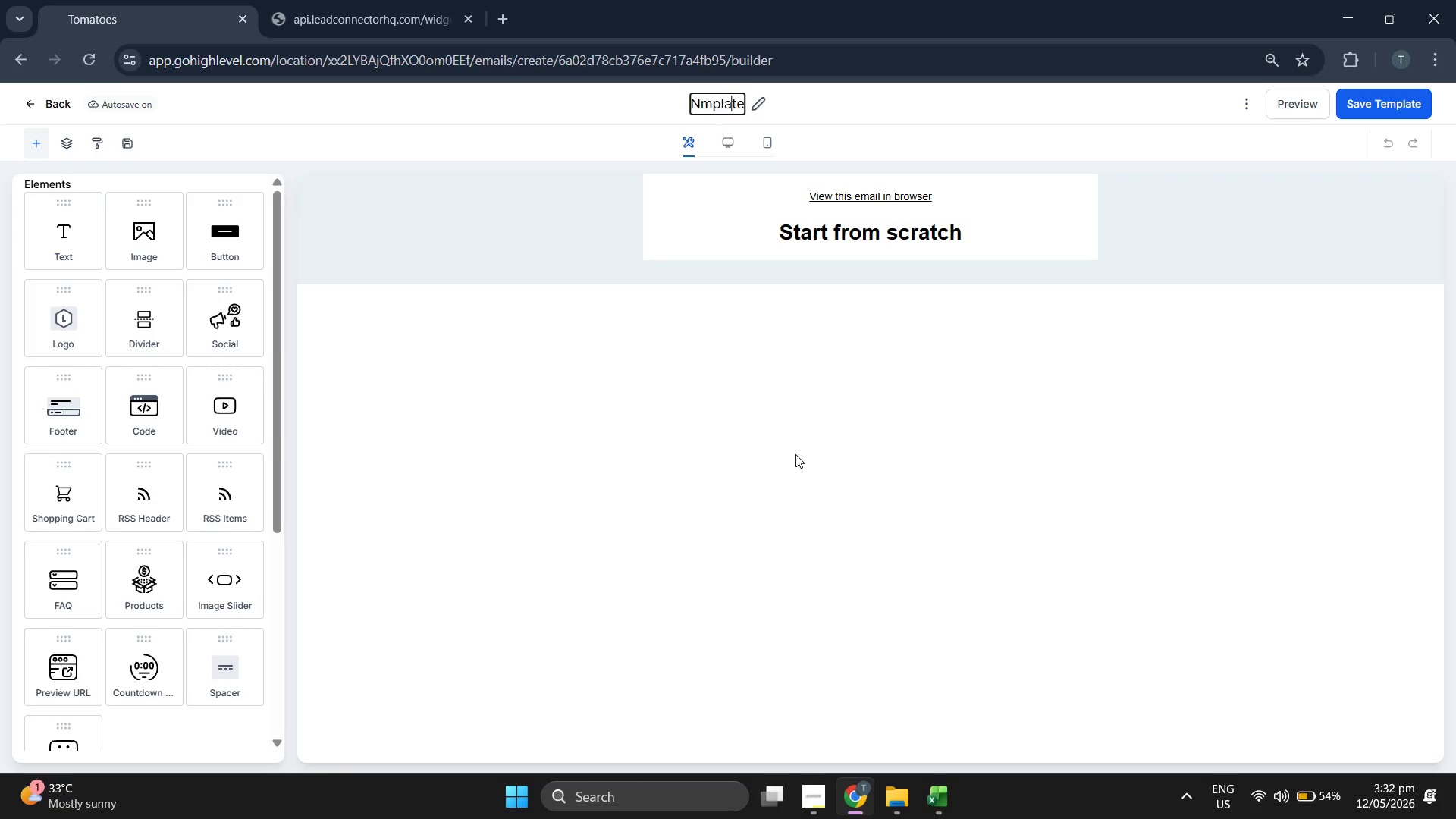 
key(ArrowRight)
 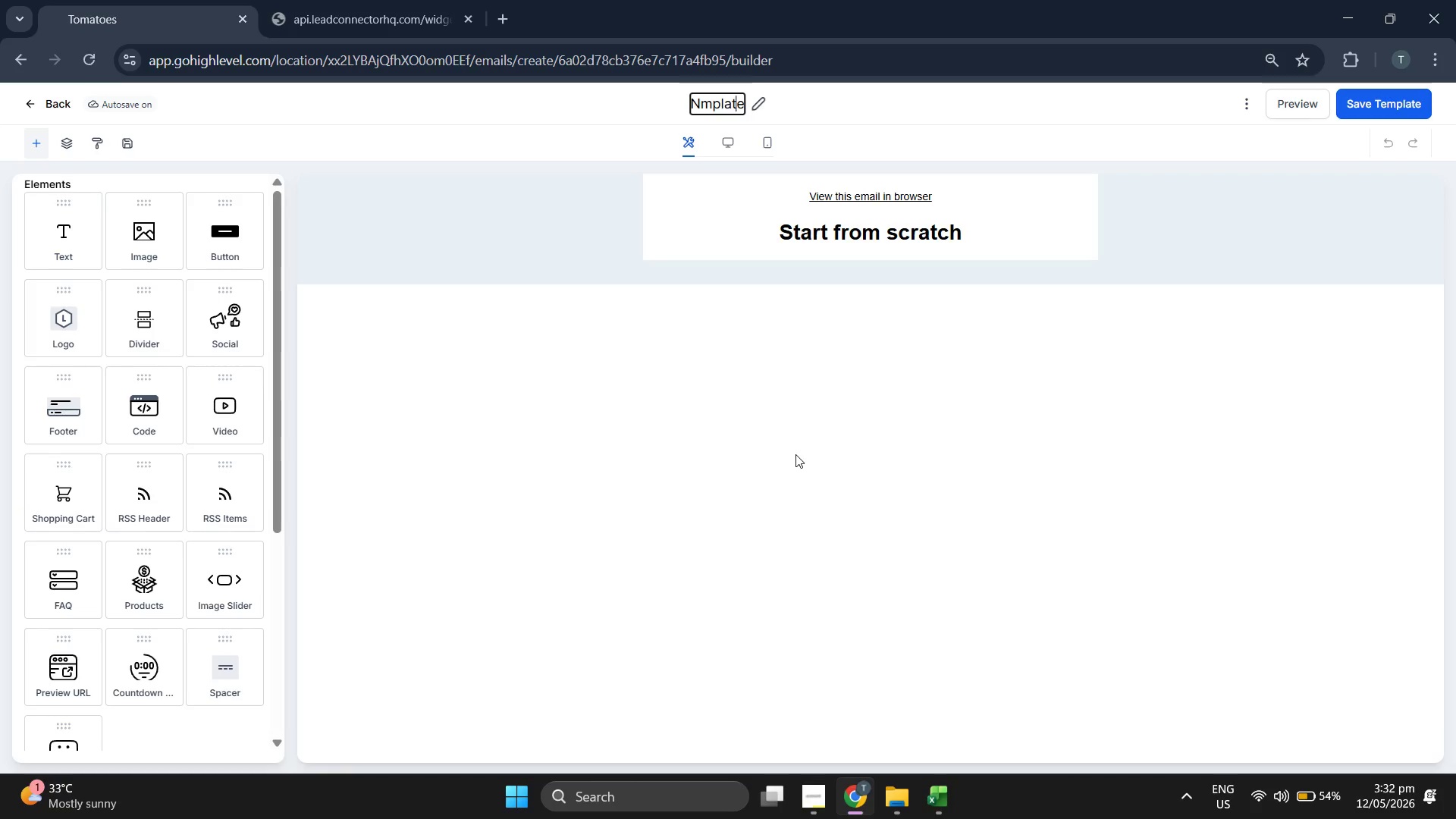 
key(ArrowRight)
 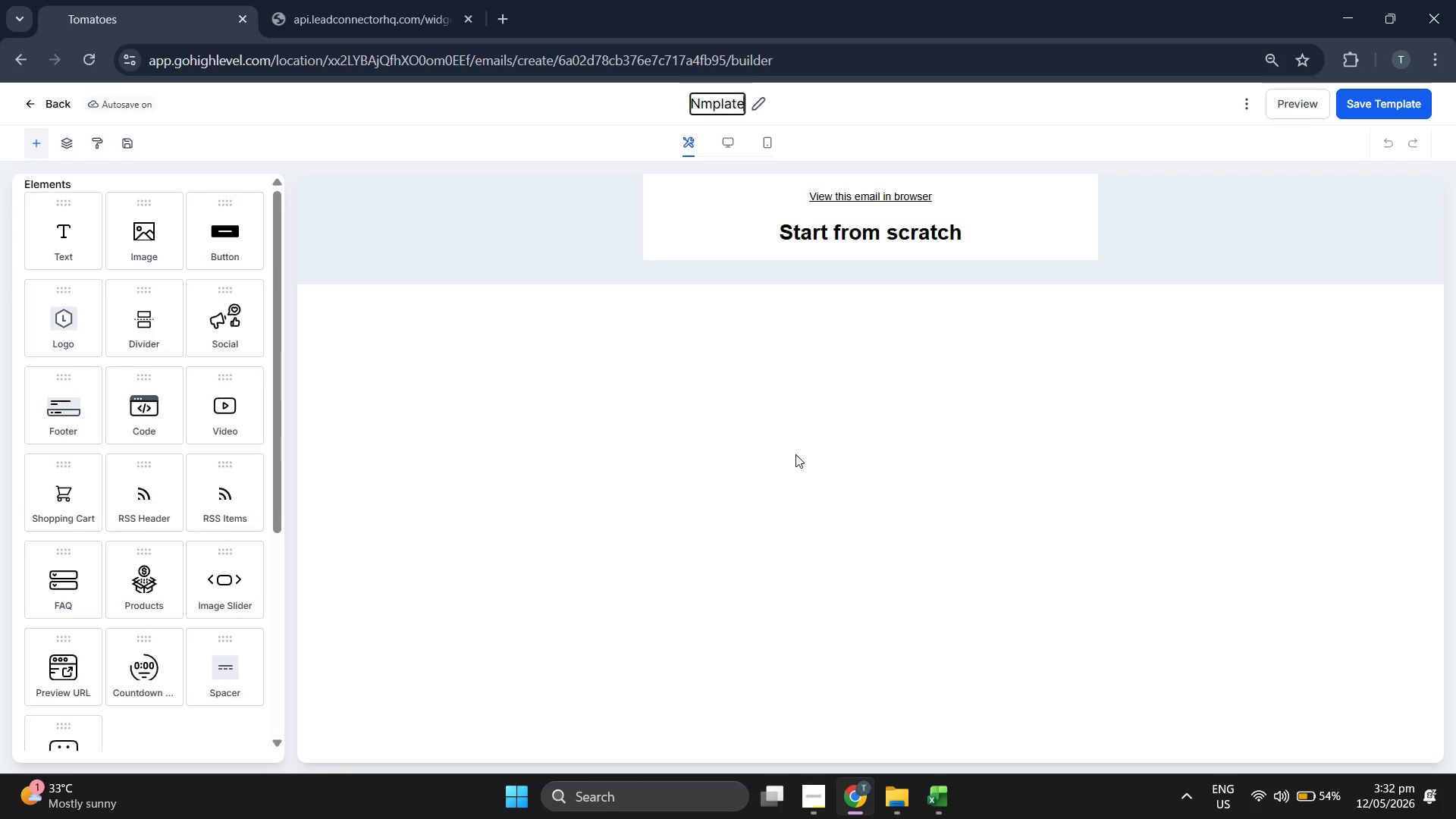 
key(ArrowRight)
 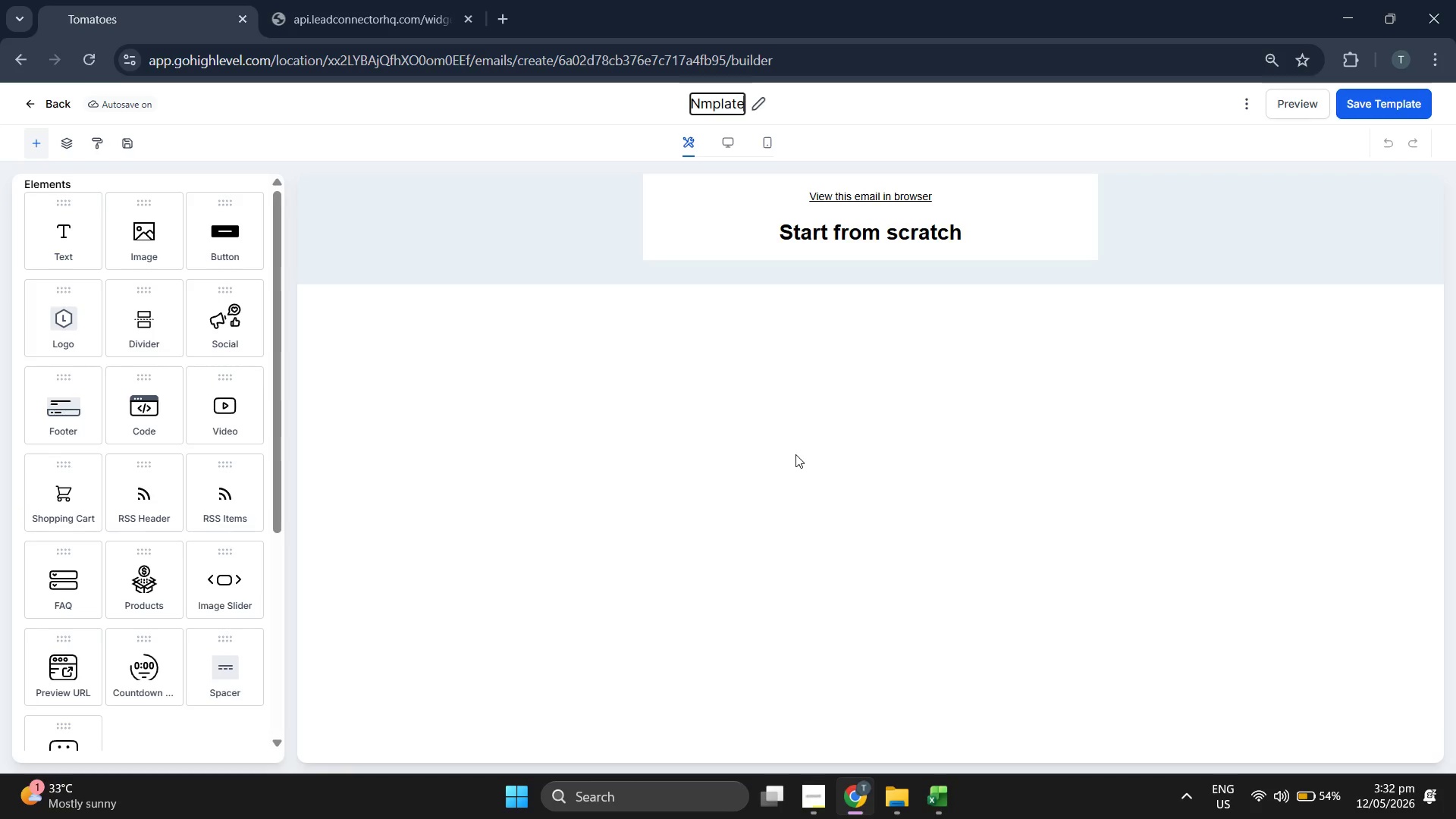 
key(ArrowRight)
 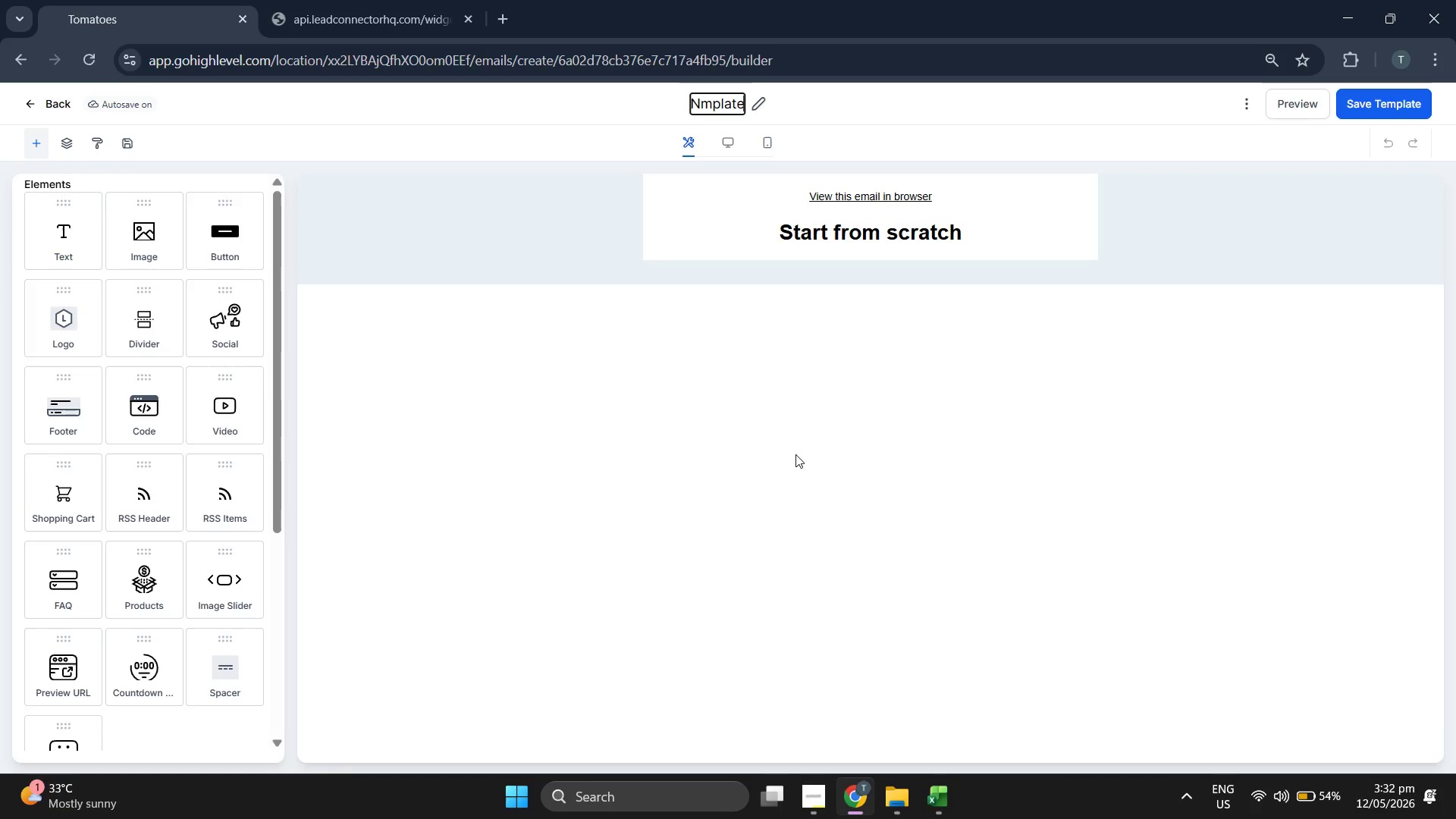 
key(ArrowRight)
 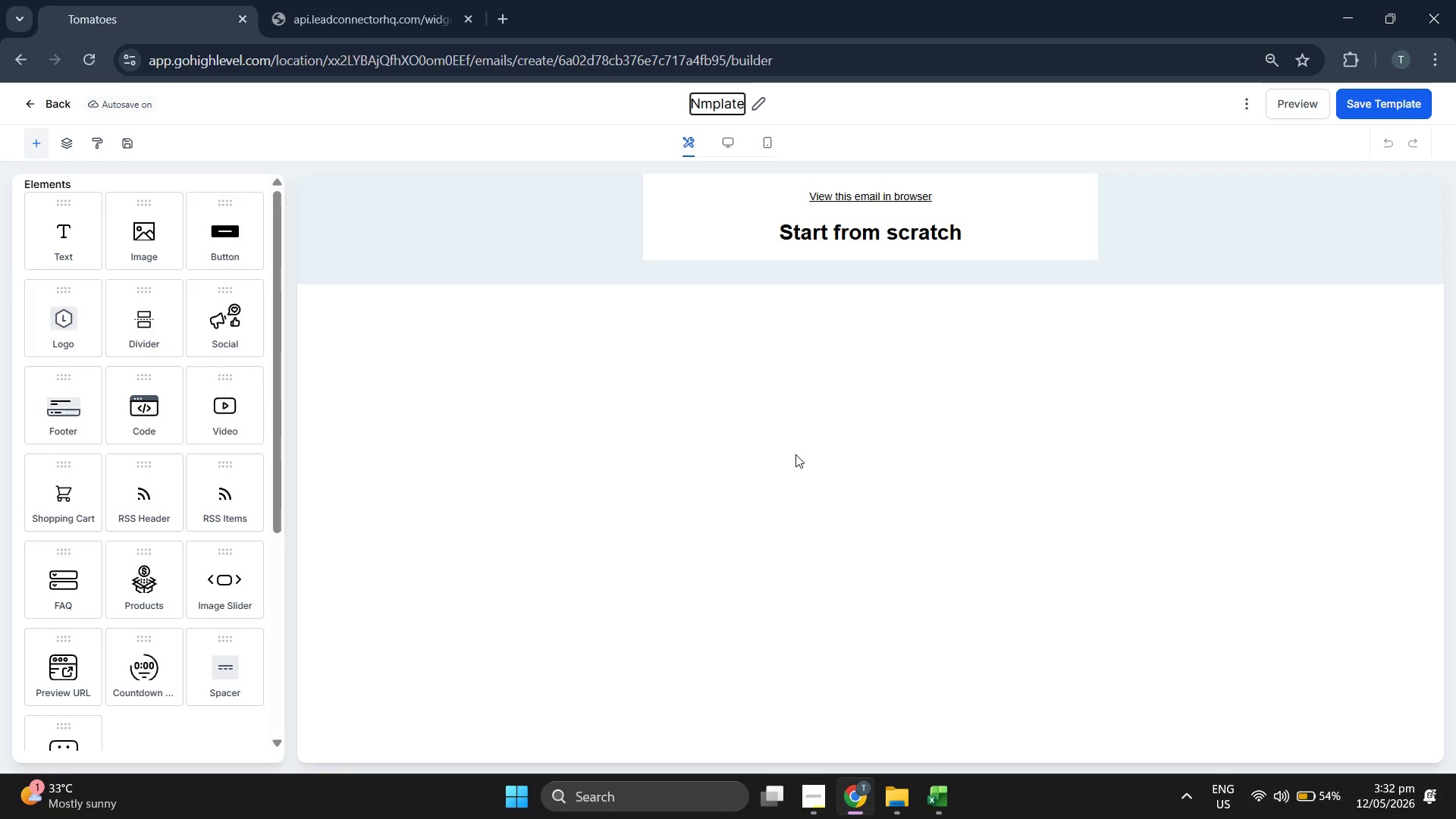 
key(ArrowRight)
 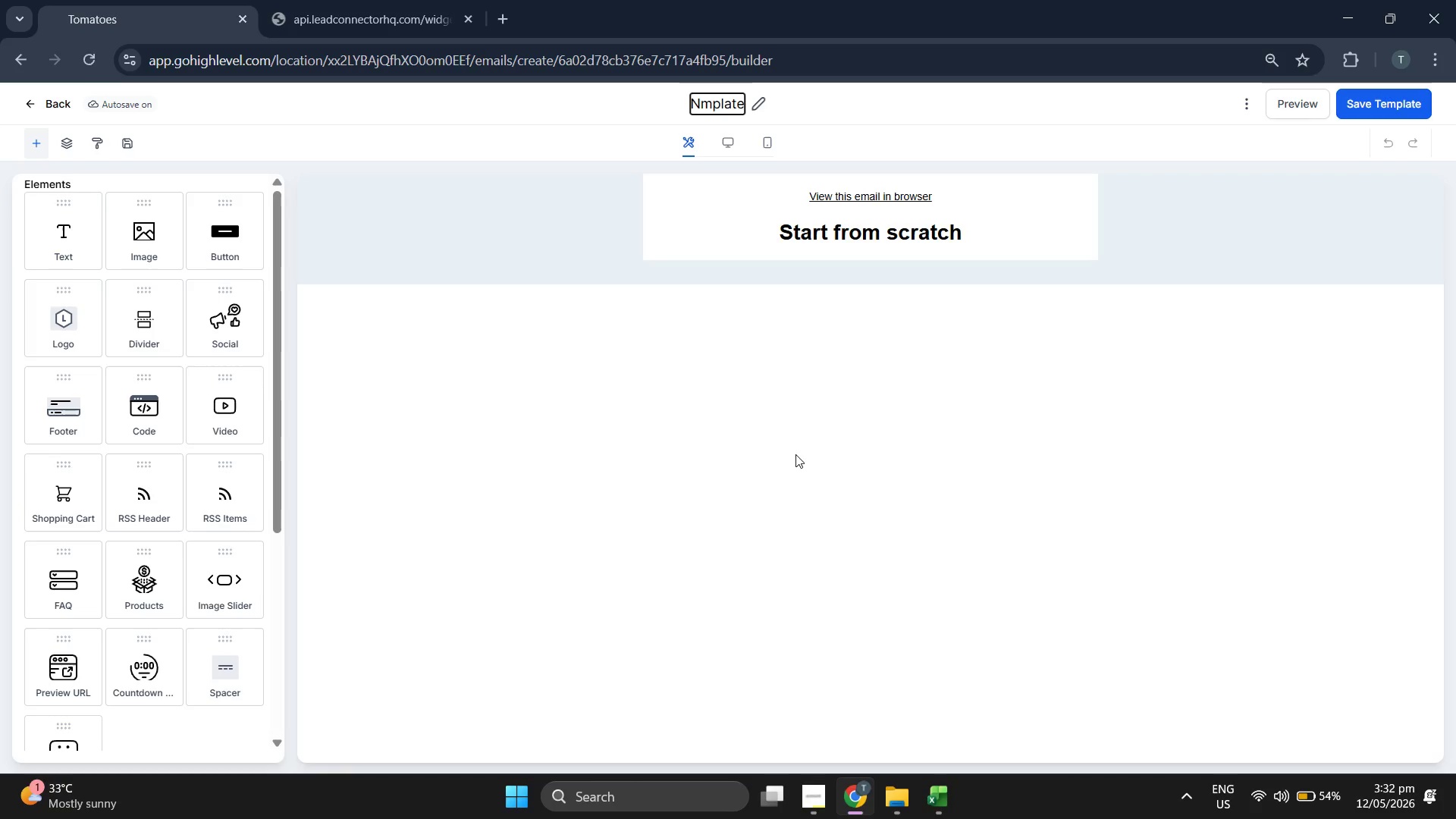 
key(Backspace)
key(Backspace)
key(Backspace)
key(Backspace)
key(Backspace)
key(Backspace)
key(Backspace)
key(Backspace)
type(Email 2: The Mental & Physc)
key(Backspace)
type(ical Edge (Follow-up))
 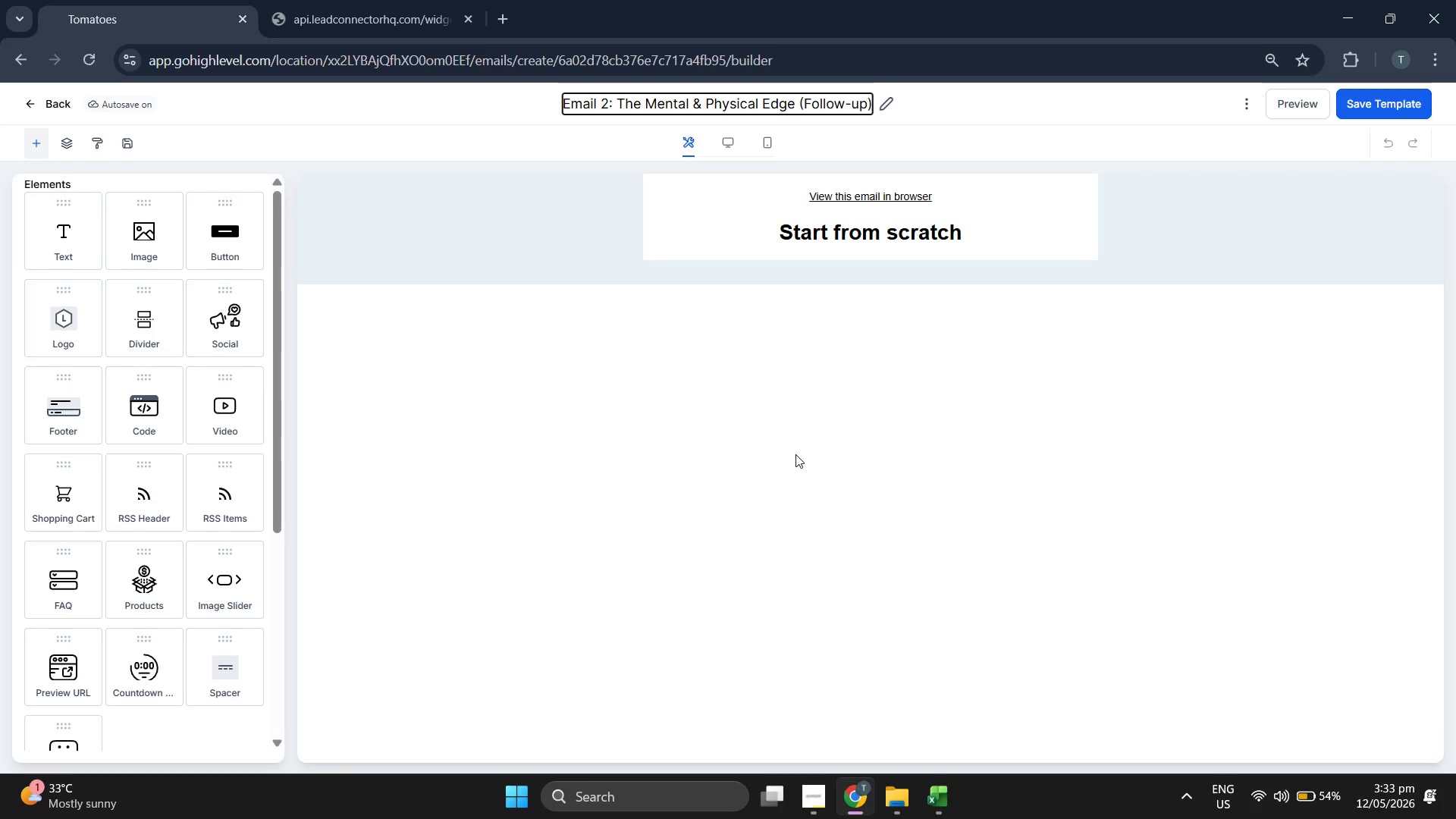 
left_click_drag(start_coordinate=[795, 454], to_coordinate=[795, 448])
 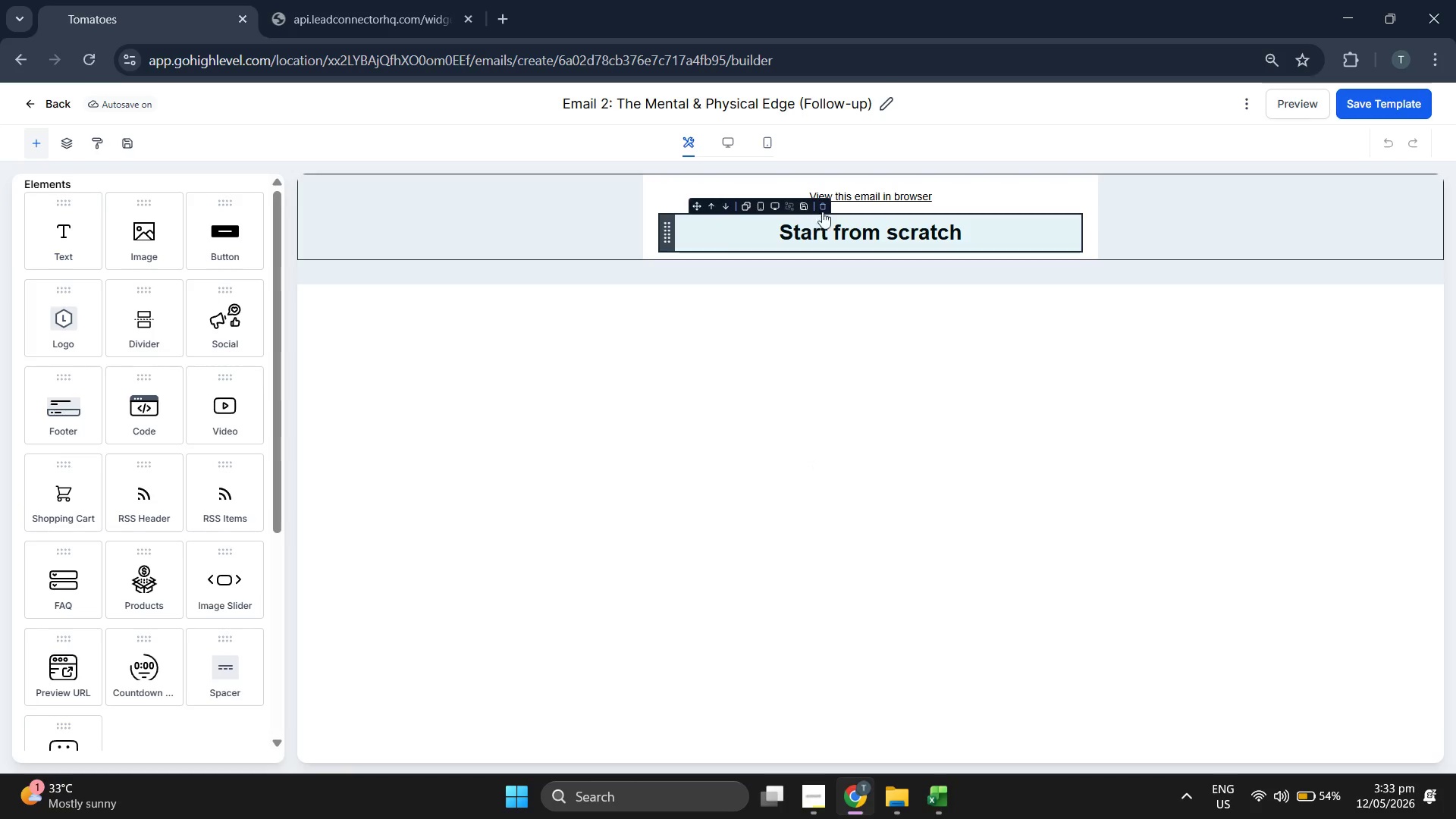 
left_click([826, 203])
 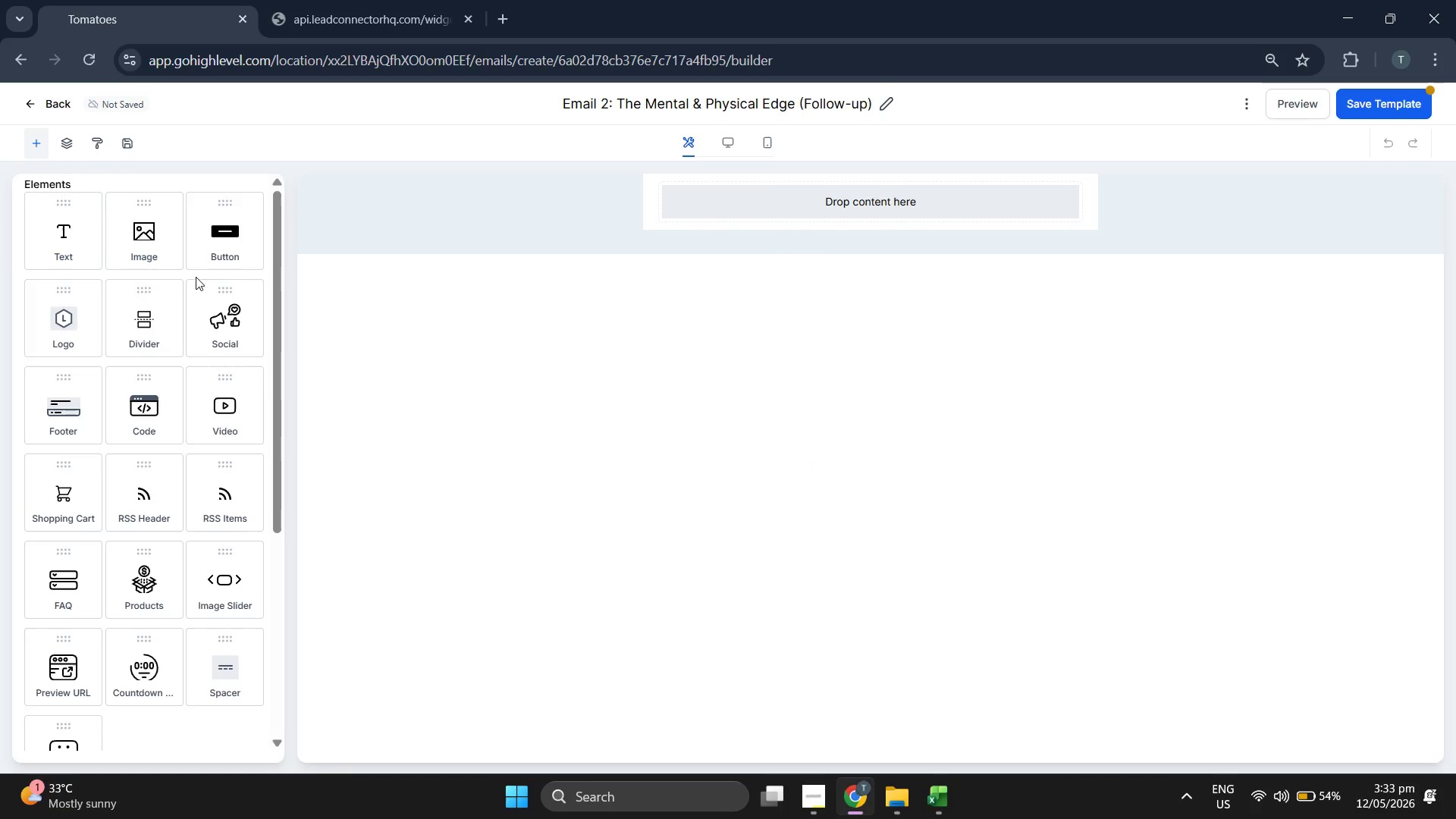 
left_click_drag(start_coordinate=[85, 245], to_coordinate=[767, 212])
 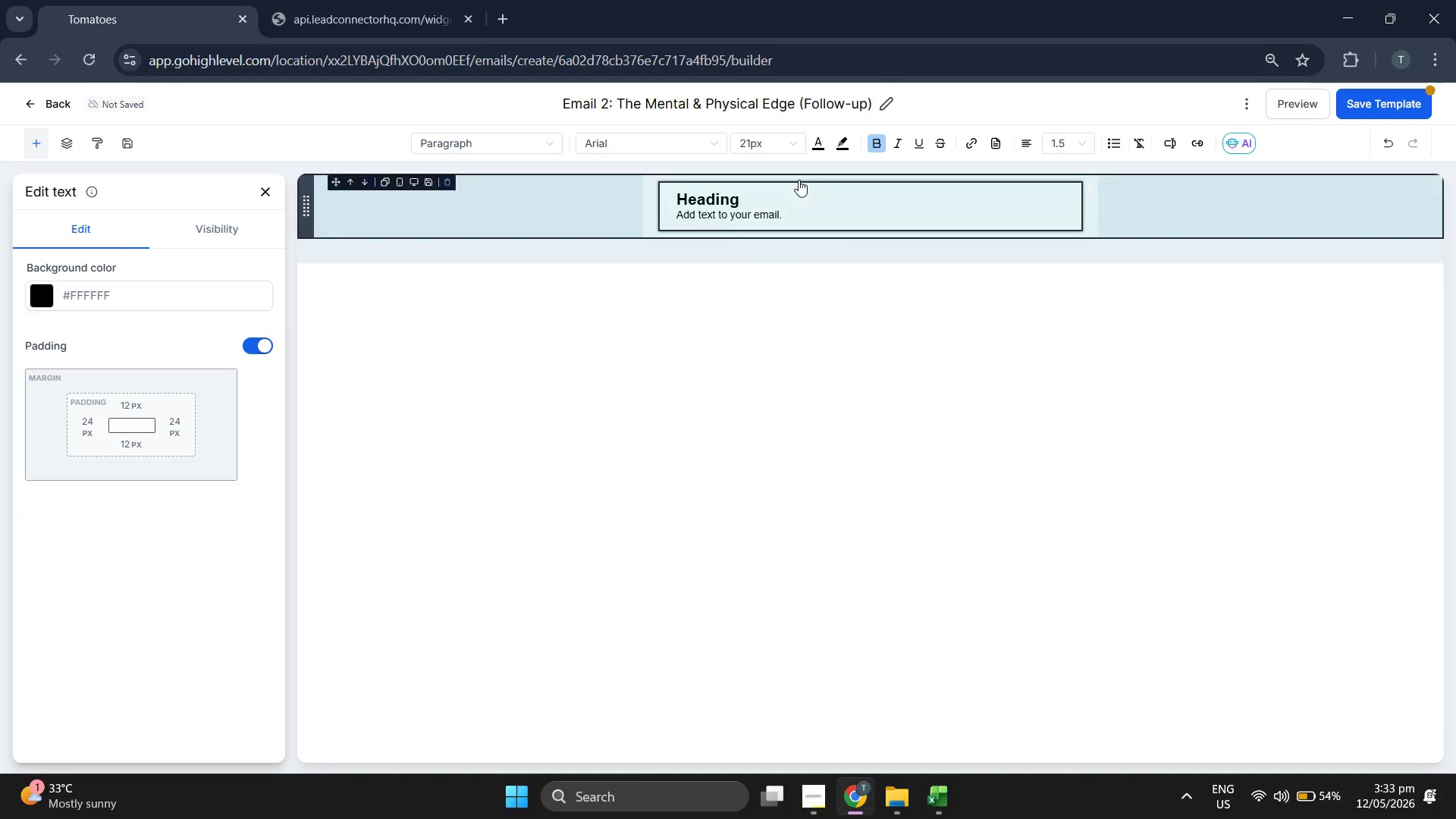 
double_click([795, 200])
 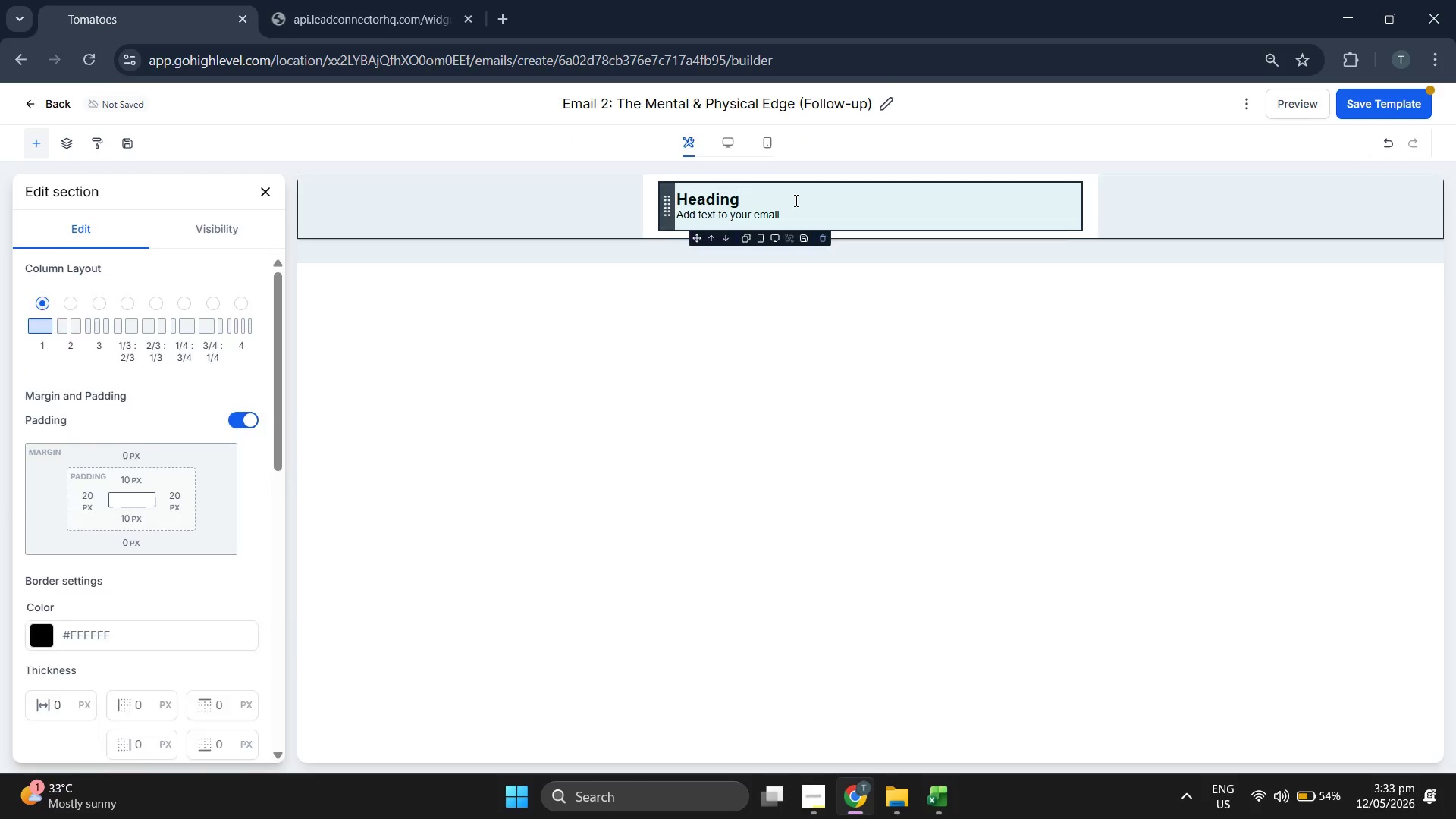 
key(Backspace)
 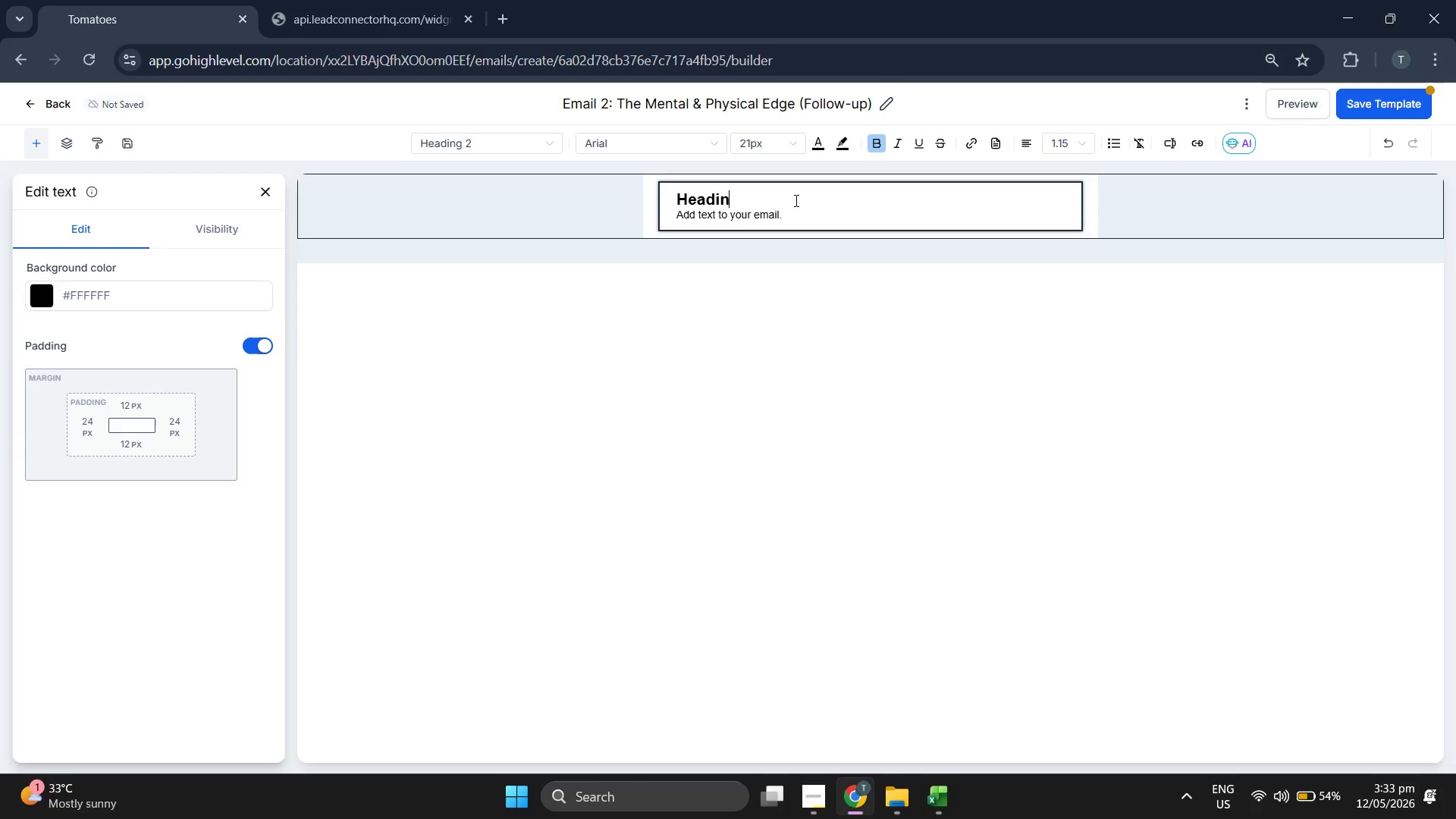 
key(Backspace)
 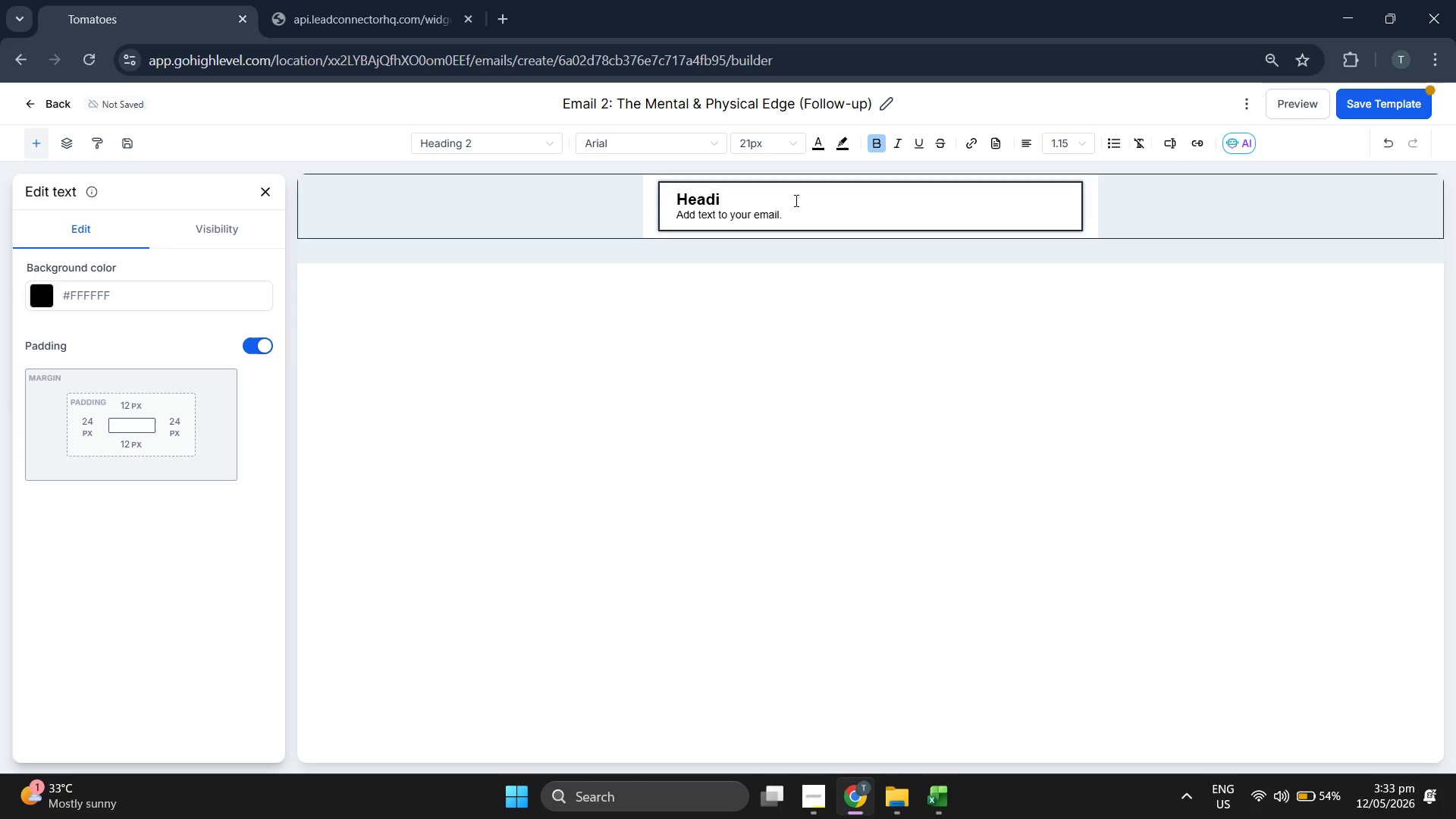 
key(Backspace)
 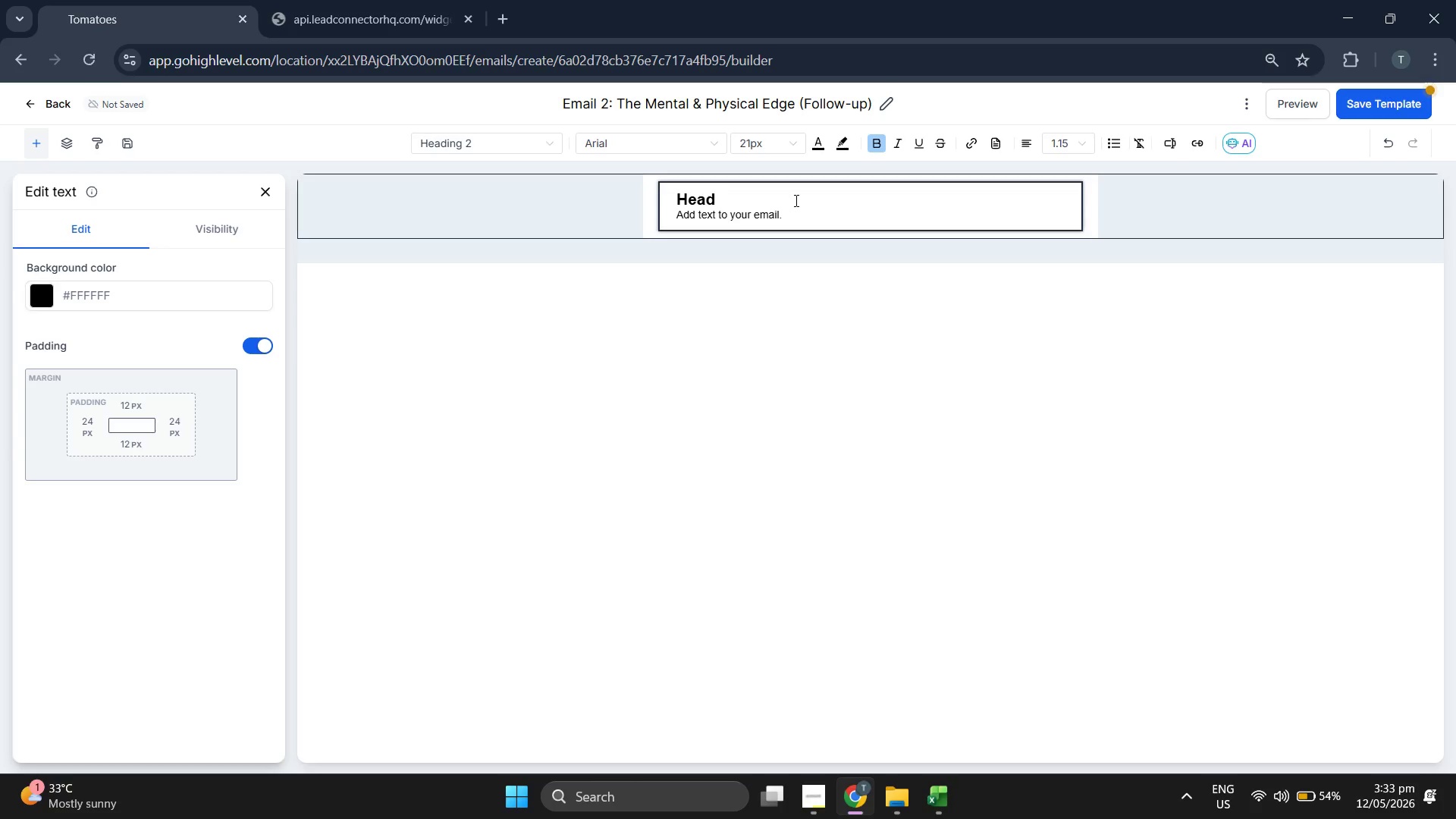 
key(Backspace)
 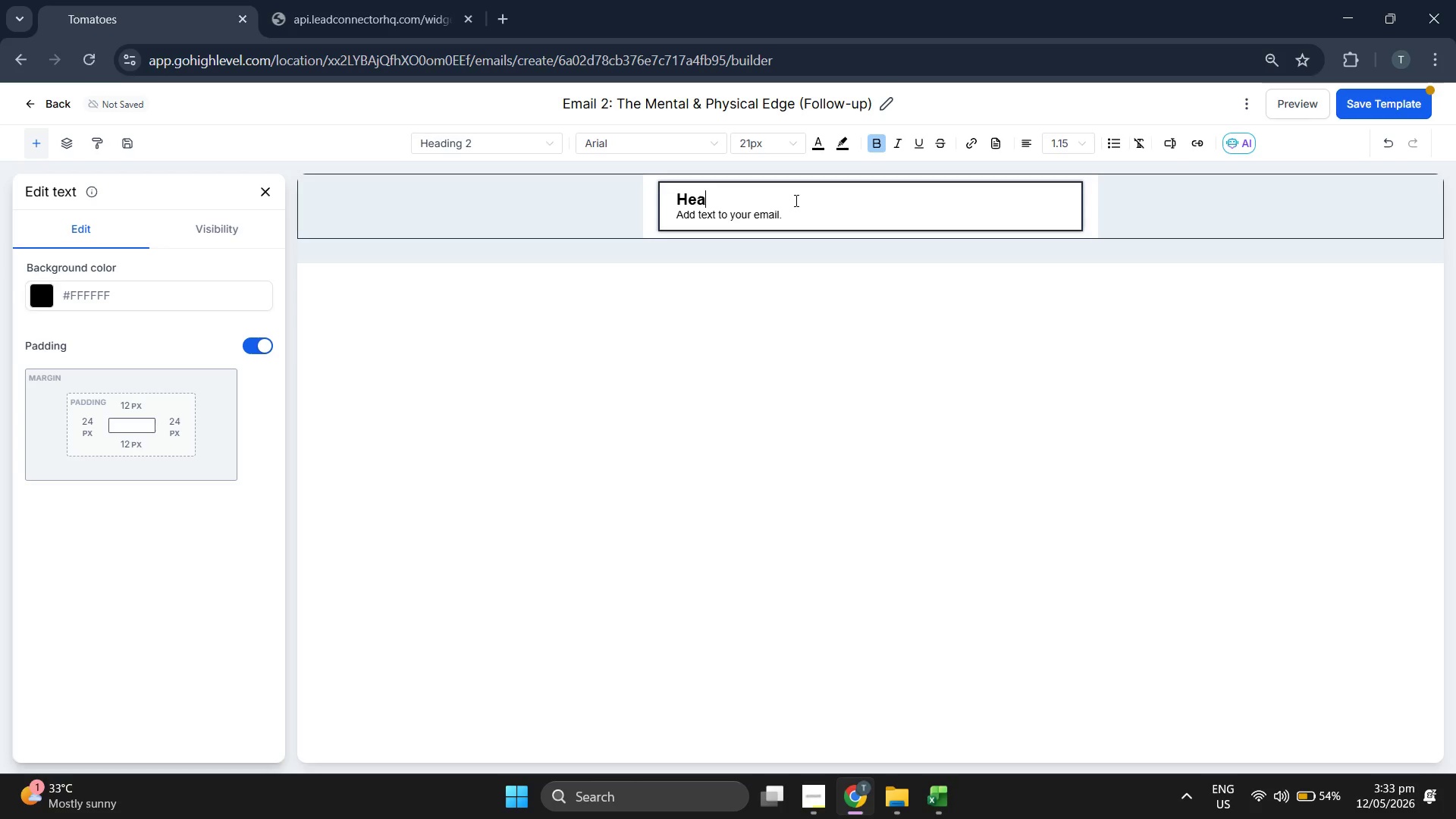 
key(Backspace)
 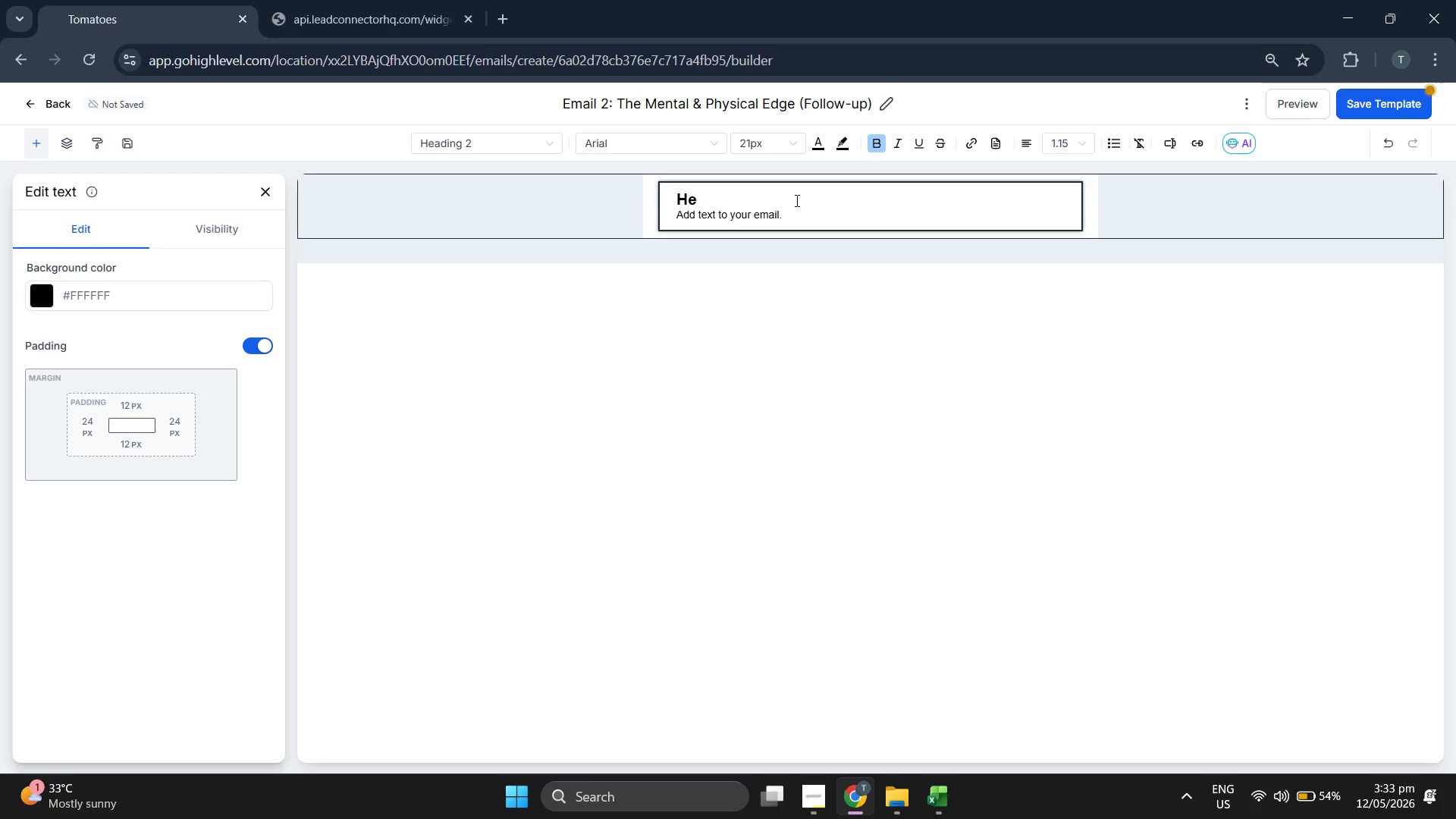 
key(Backspace)
 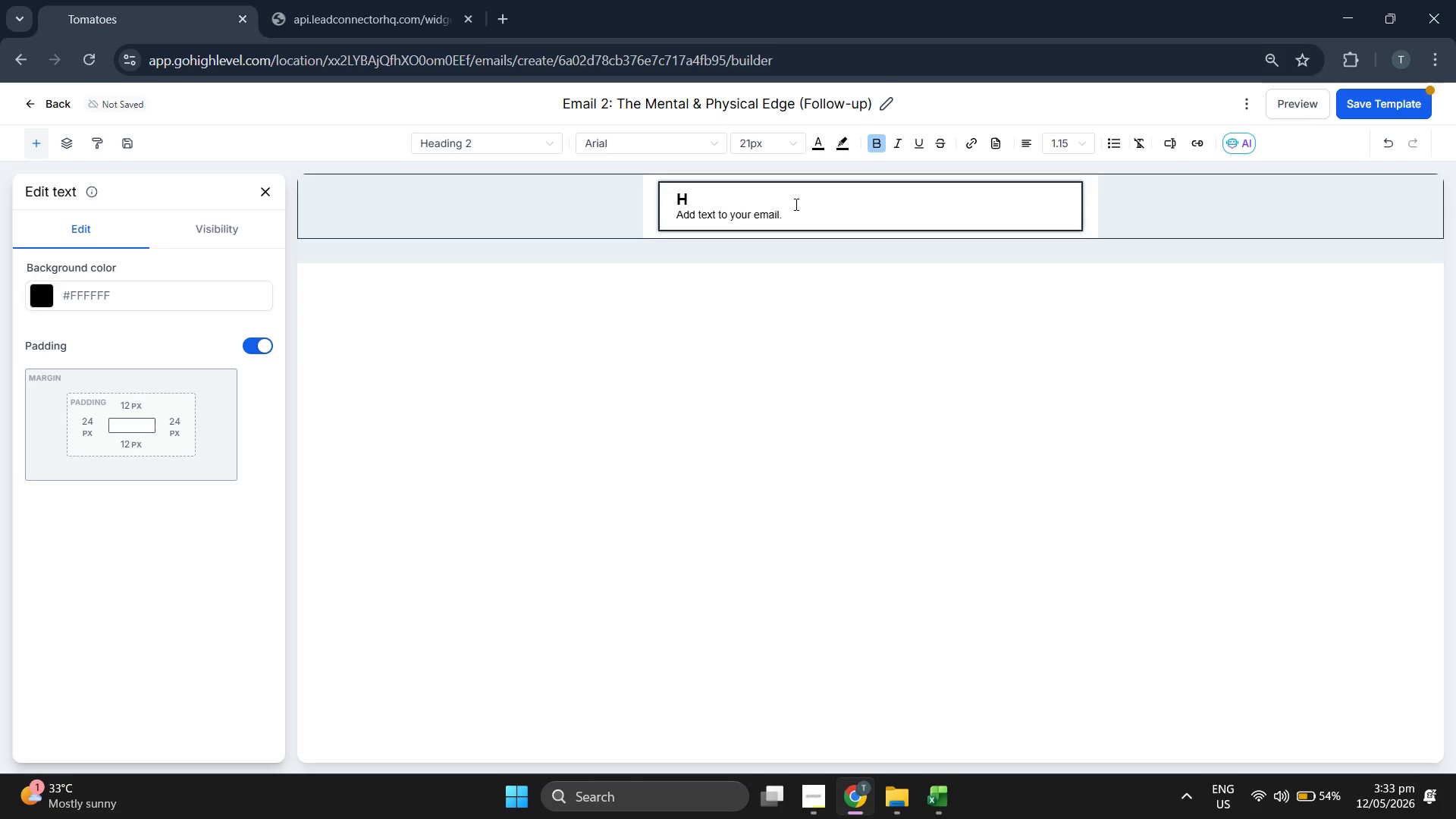 
key(Backspace)
 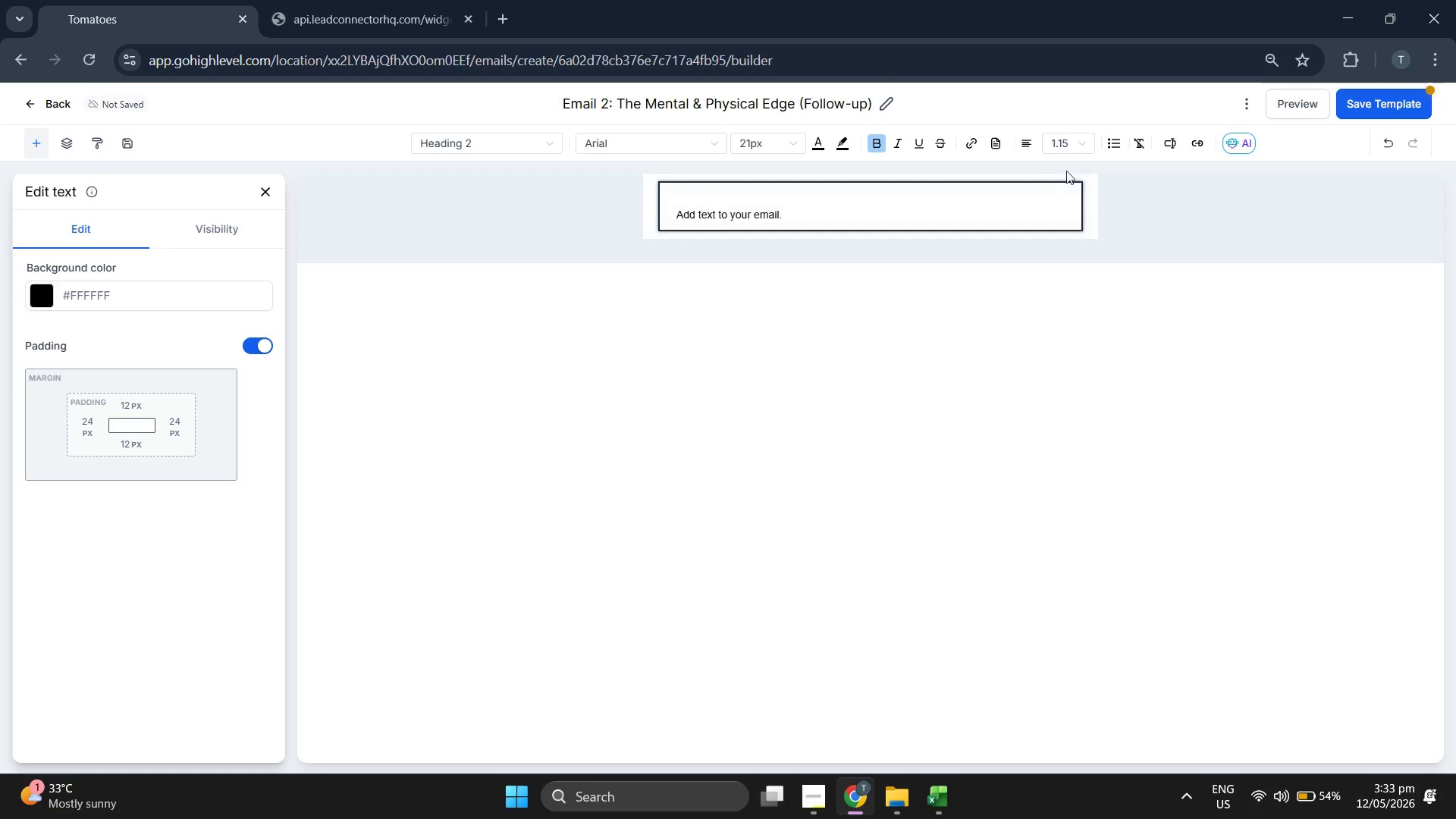 
left_click([1065, 142])
 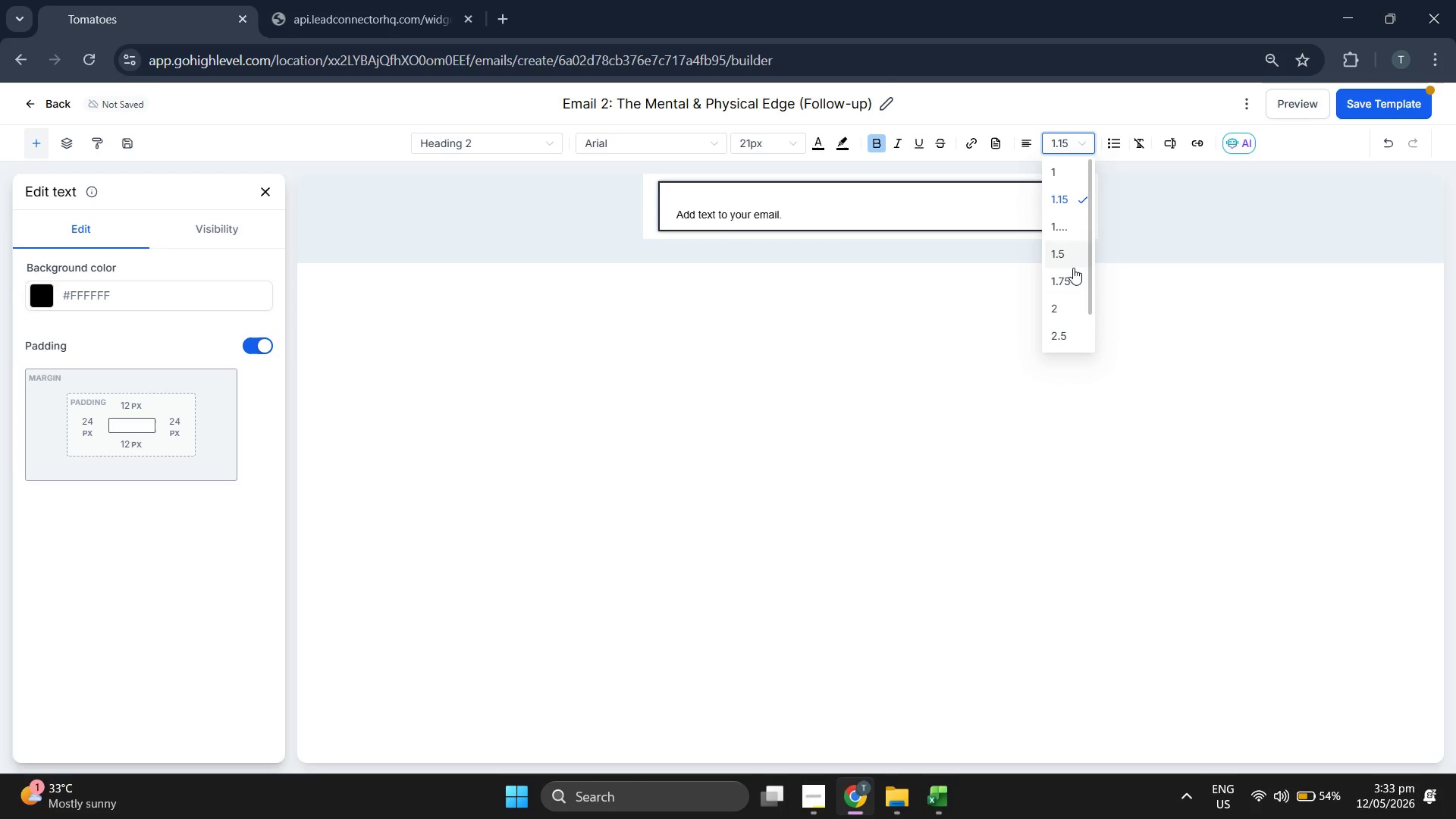 
left_click([1069, 260])
 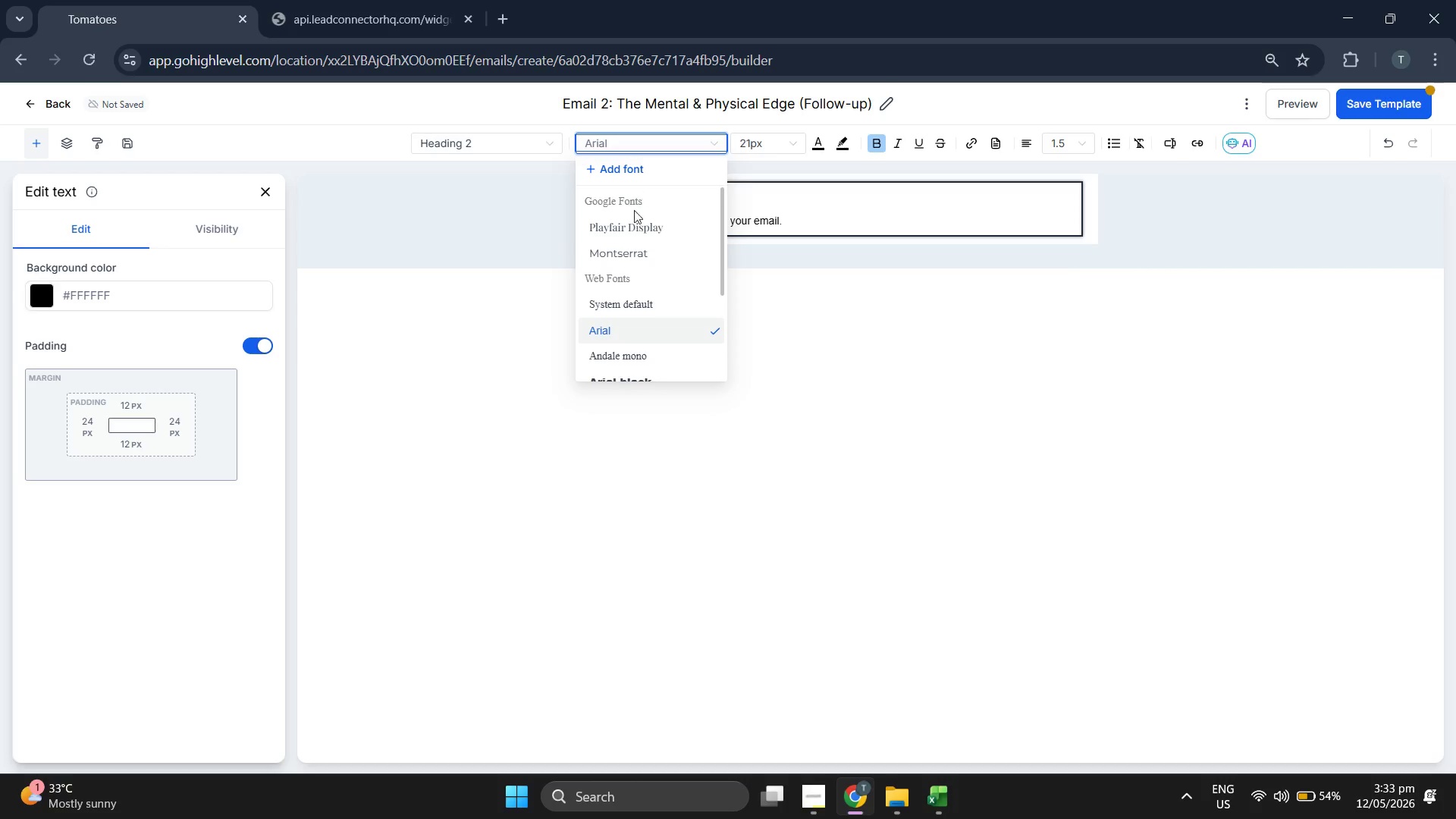 
left_click([640, 232])
 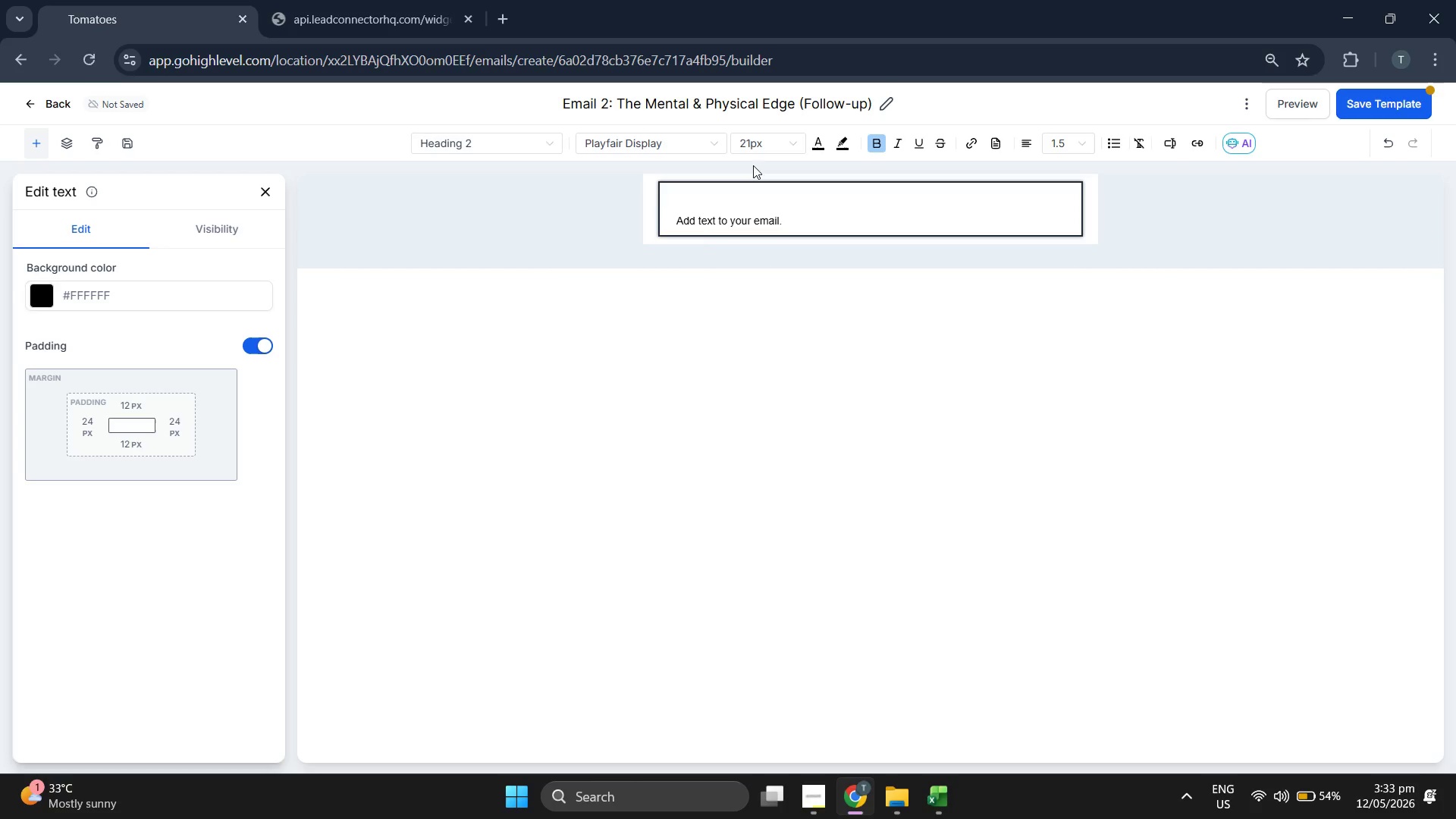 
left_click([759, 142])
 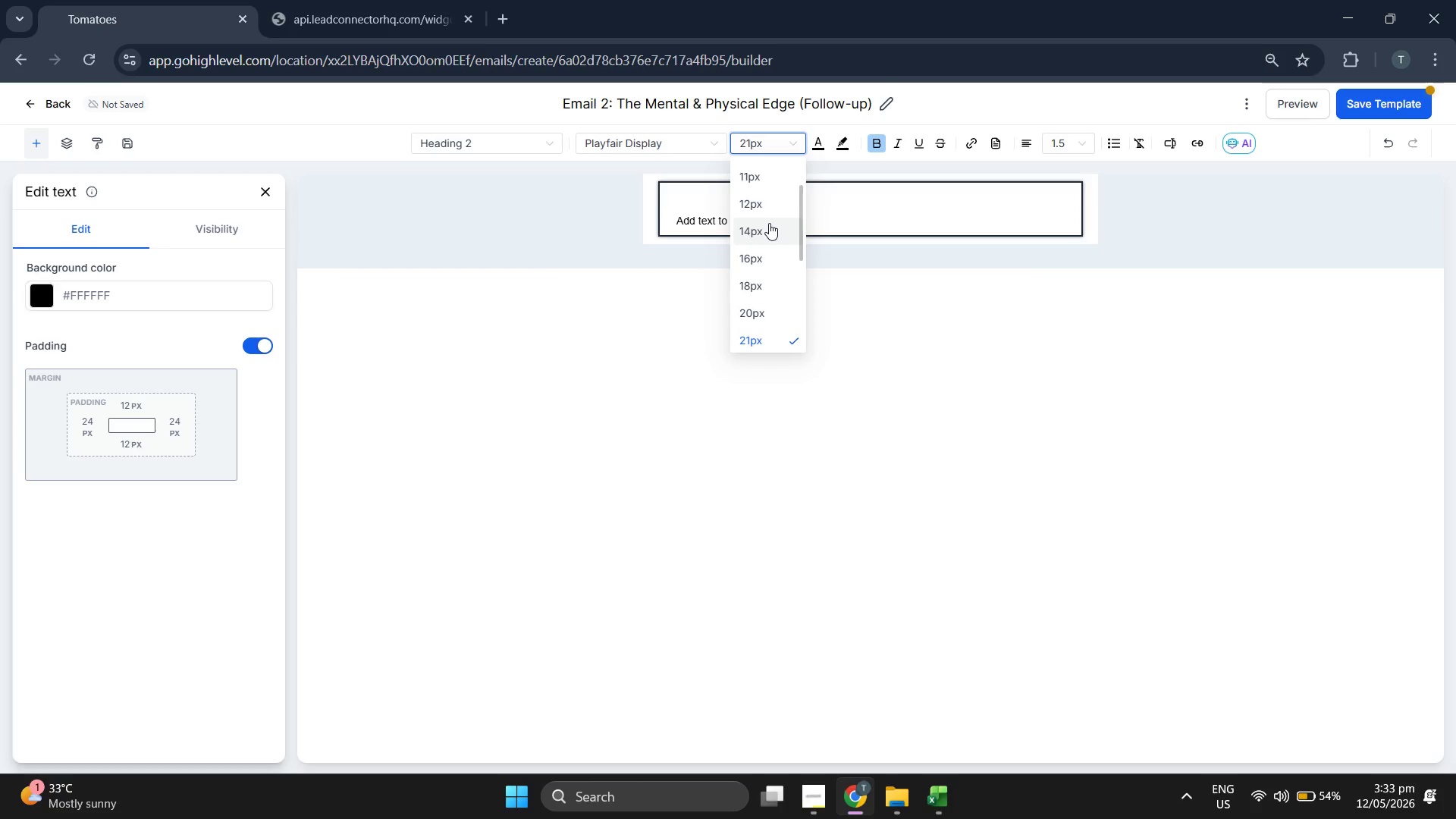 
scroll: coordinate [769, 223], scroll_direction: down, amount: 1.0
 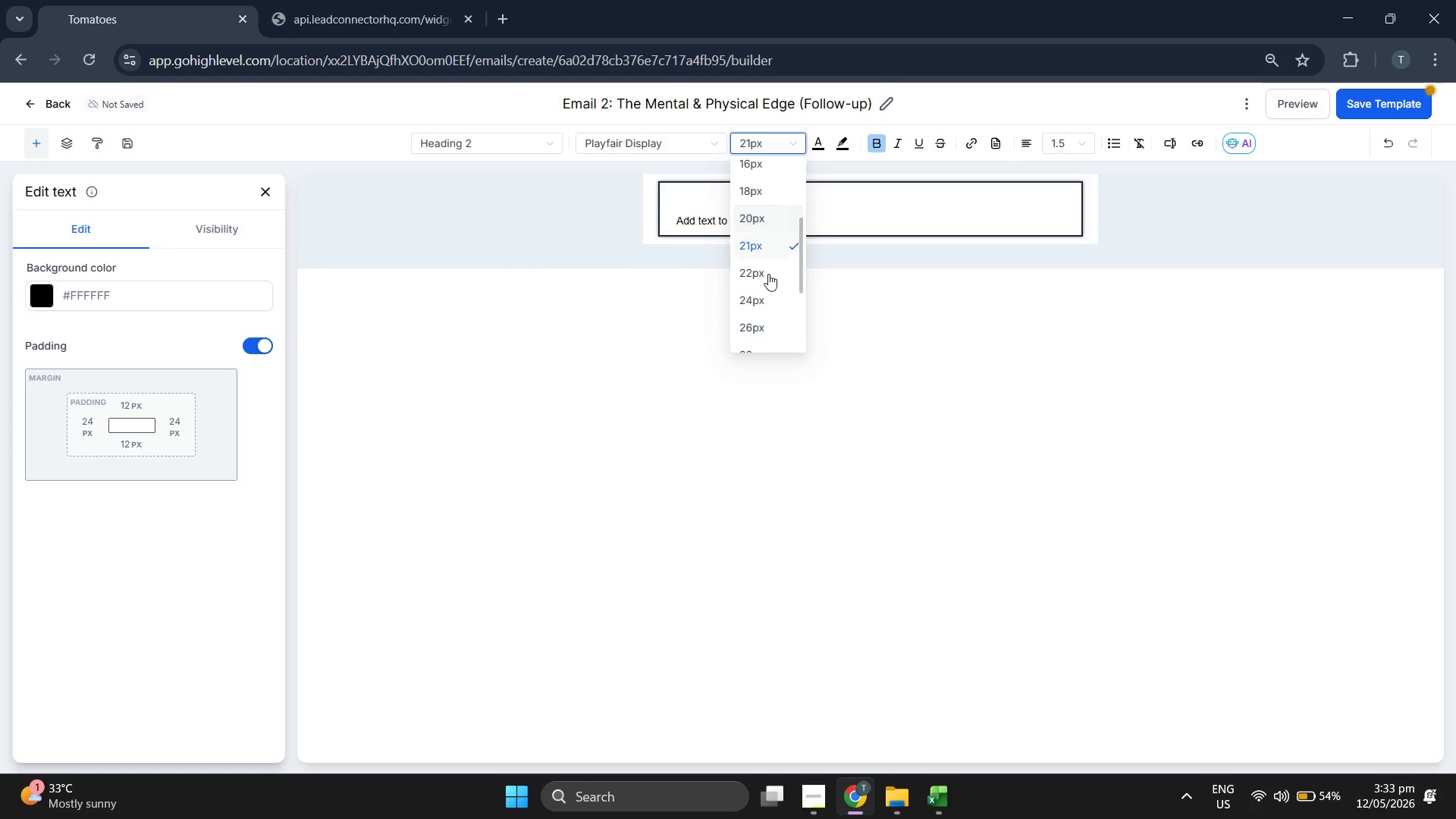 
left_click([768, 277])
 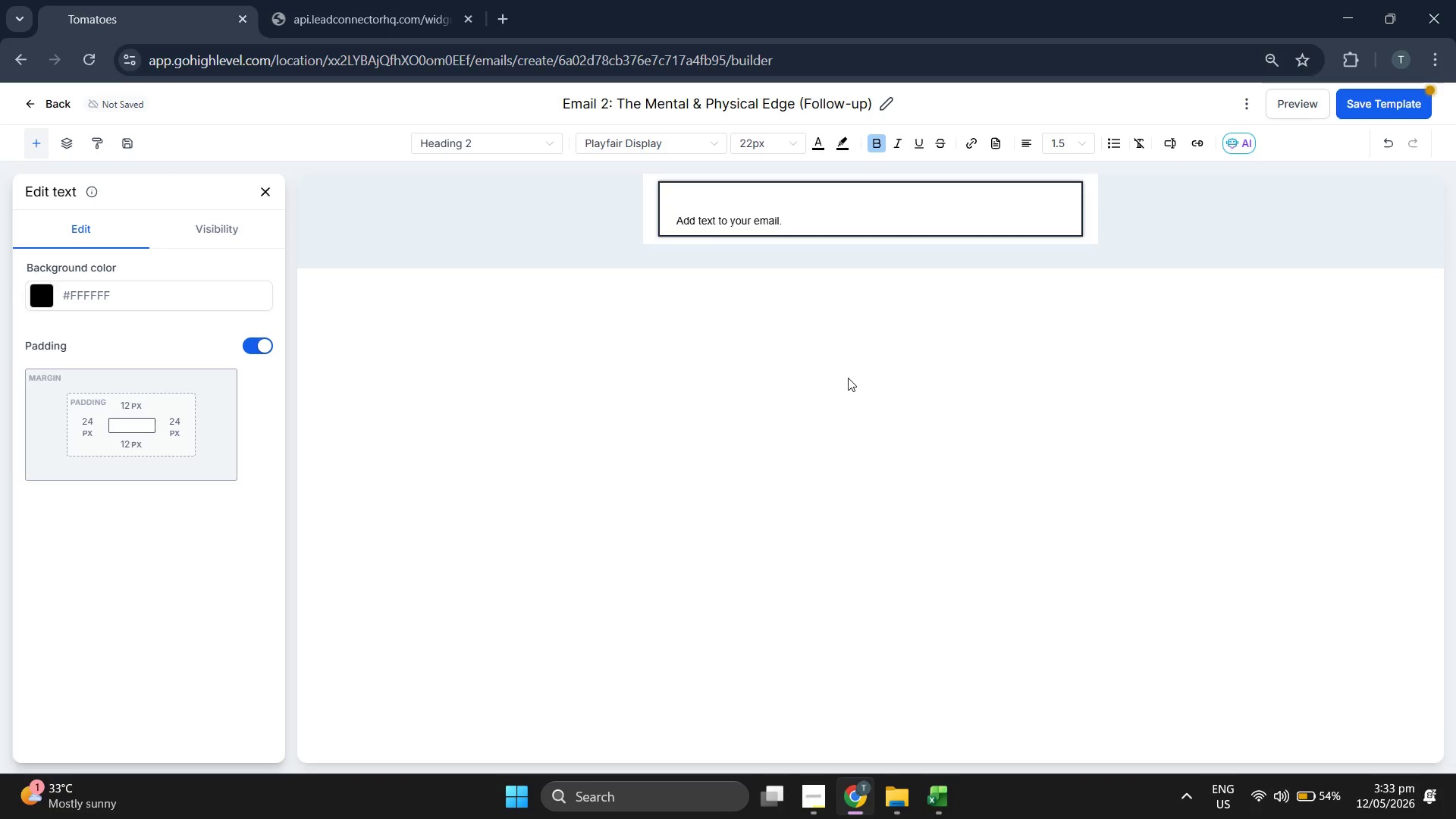 
type(Hello {{contact.first_name}},)
 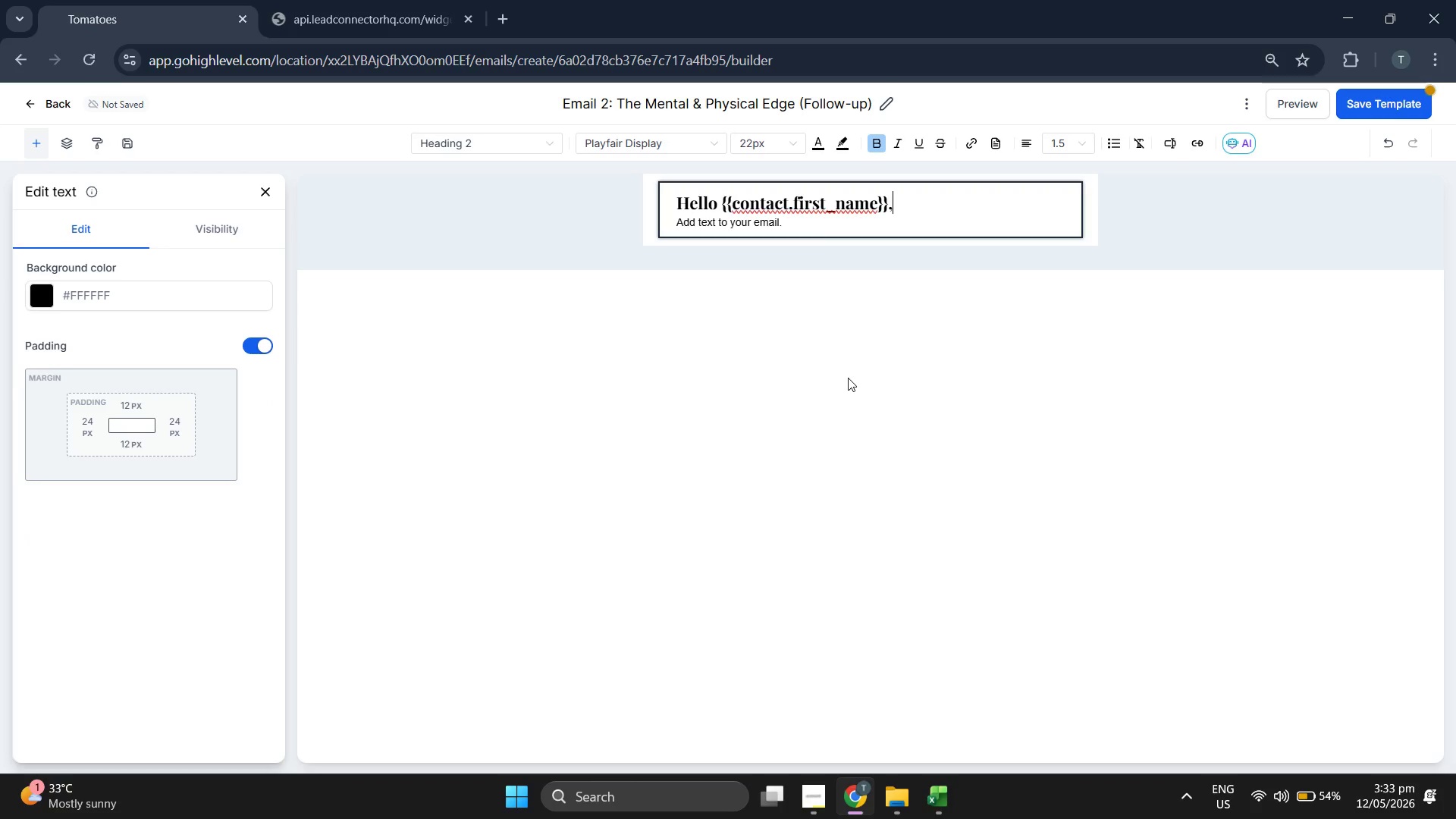 
key(ArrowDown)
 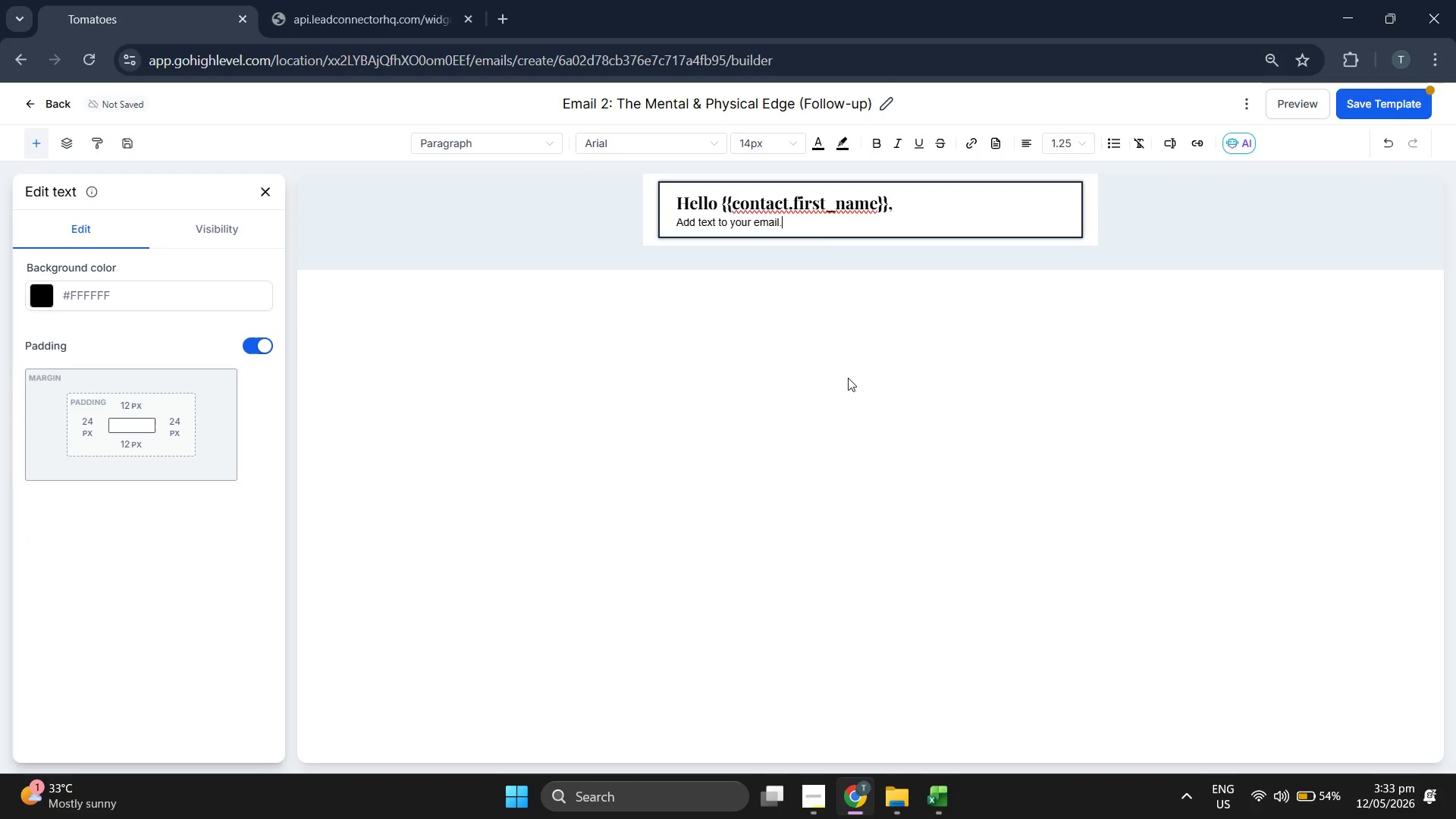 
key(Backspace)
 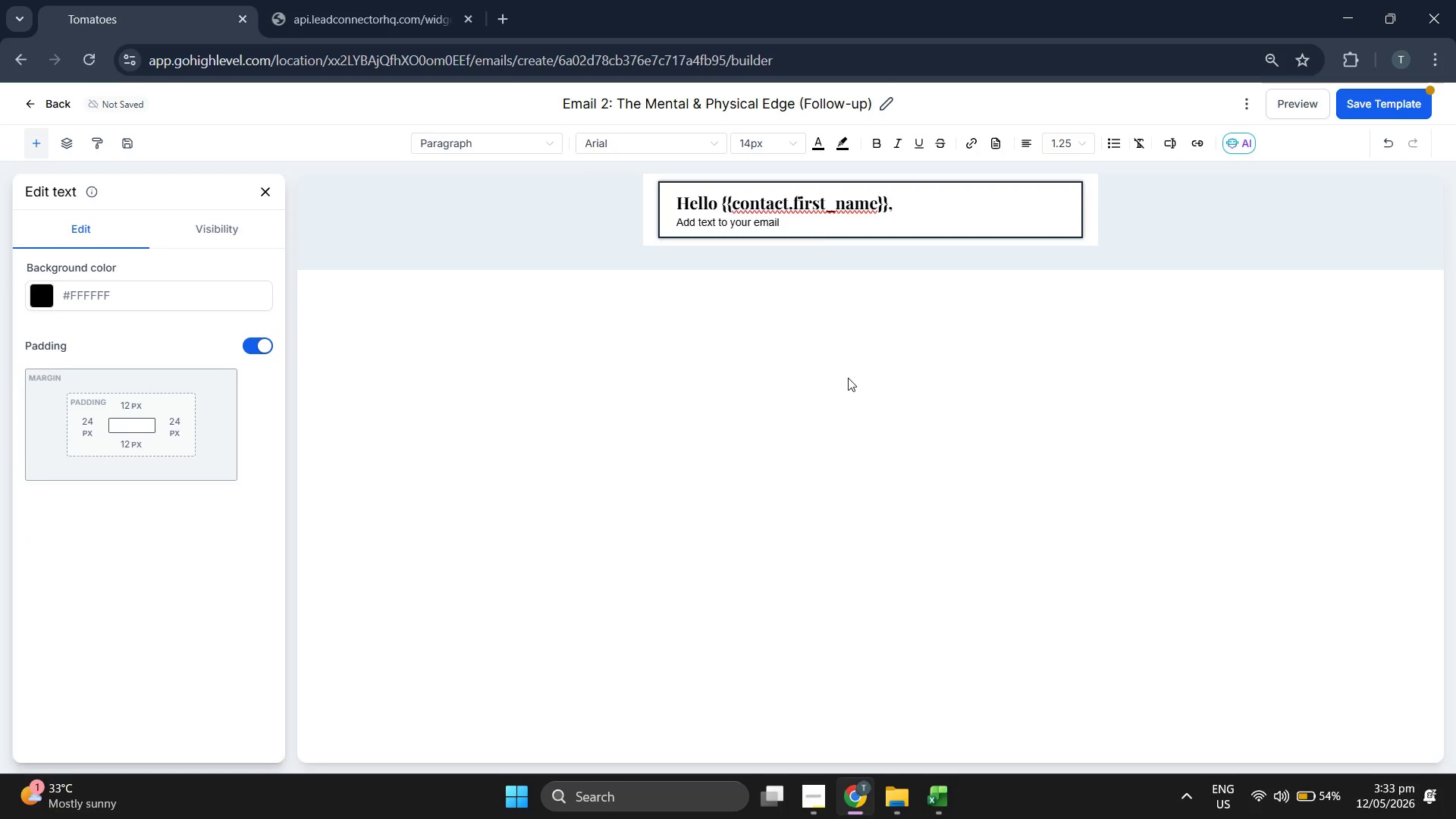 
key(Backspace)
 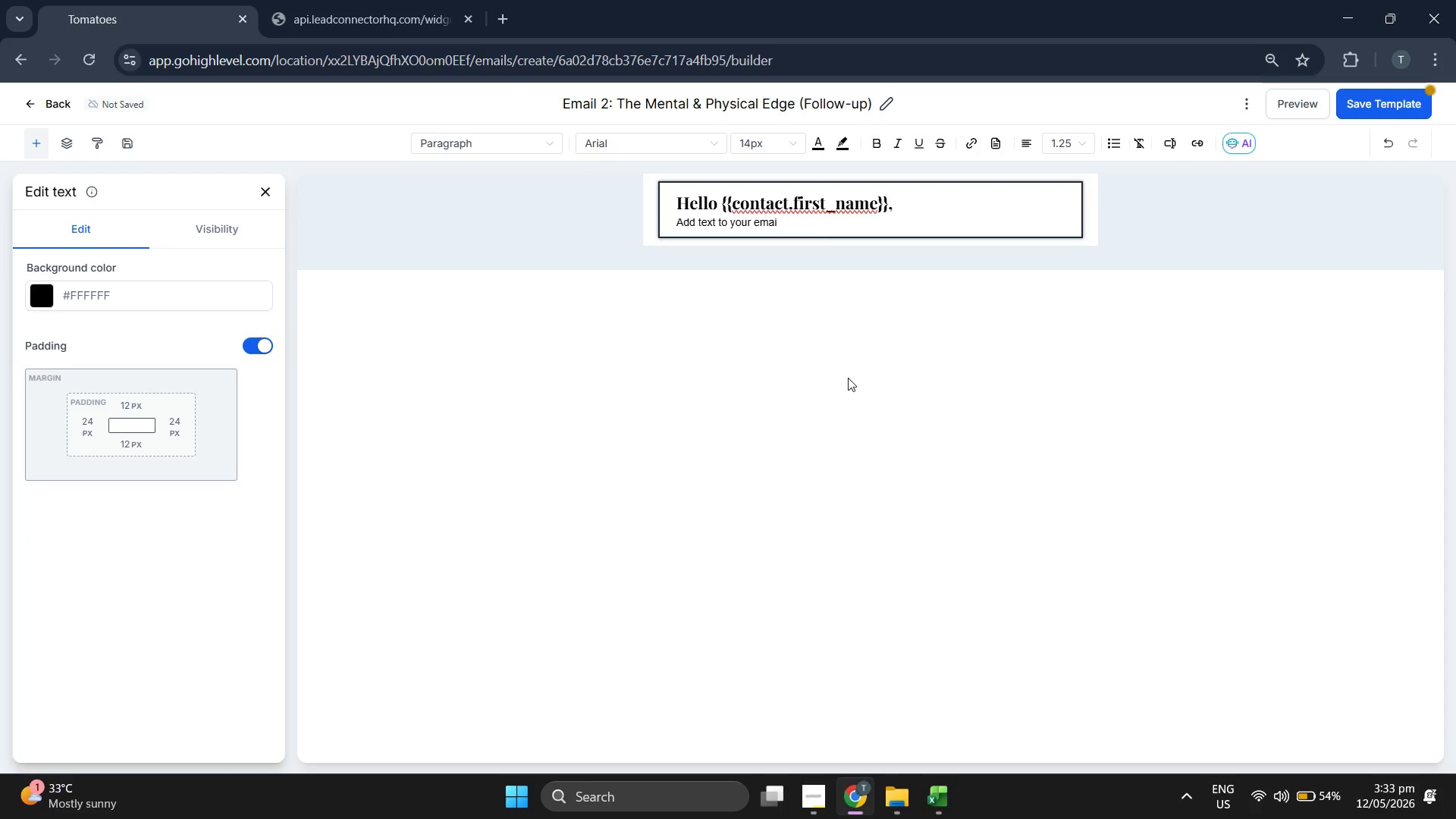 
key(Backspace)
 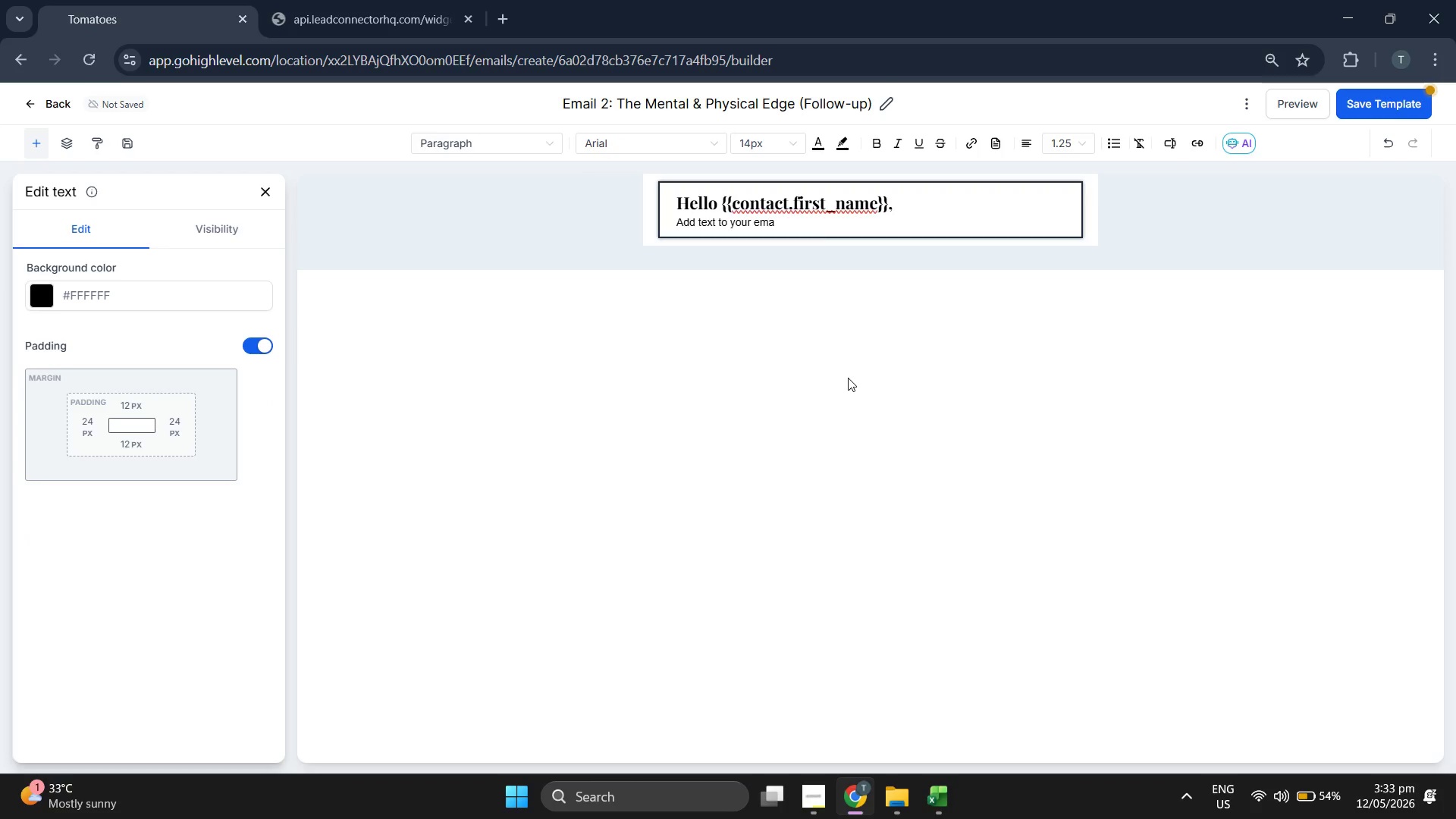 
key(Backspace)
 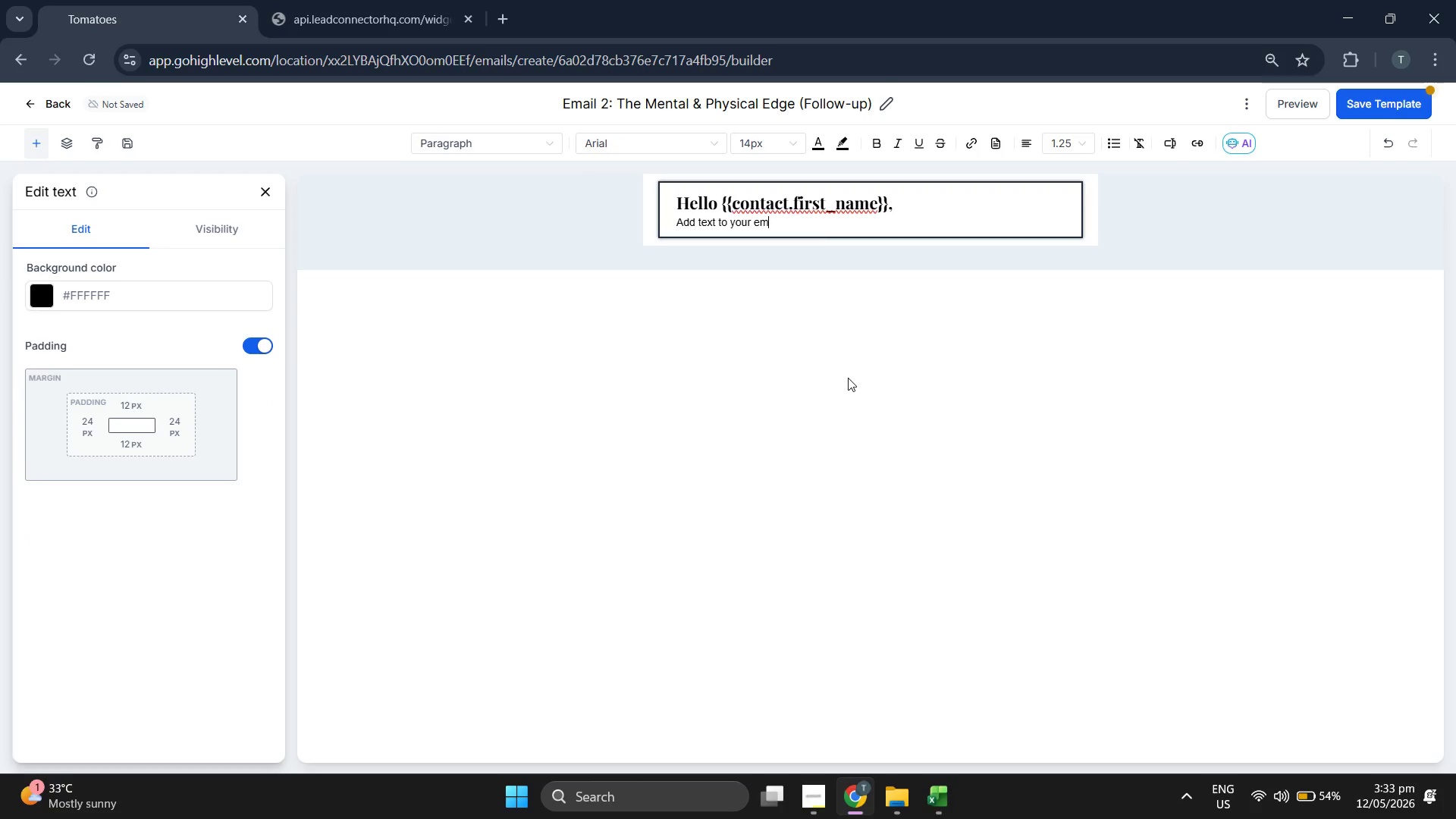 
key(Backspace)
 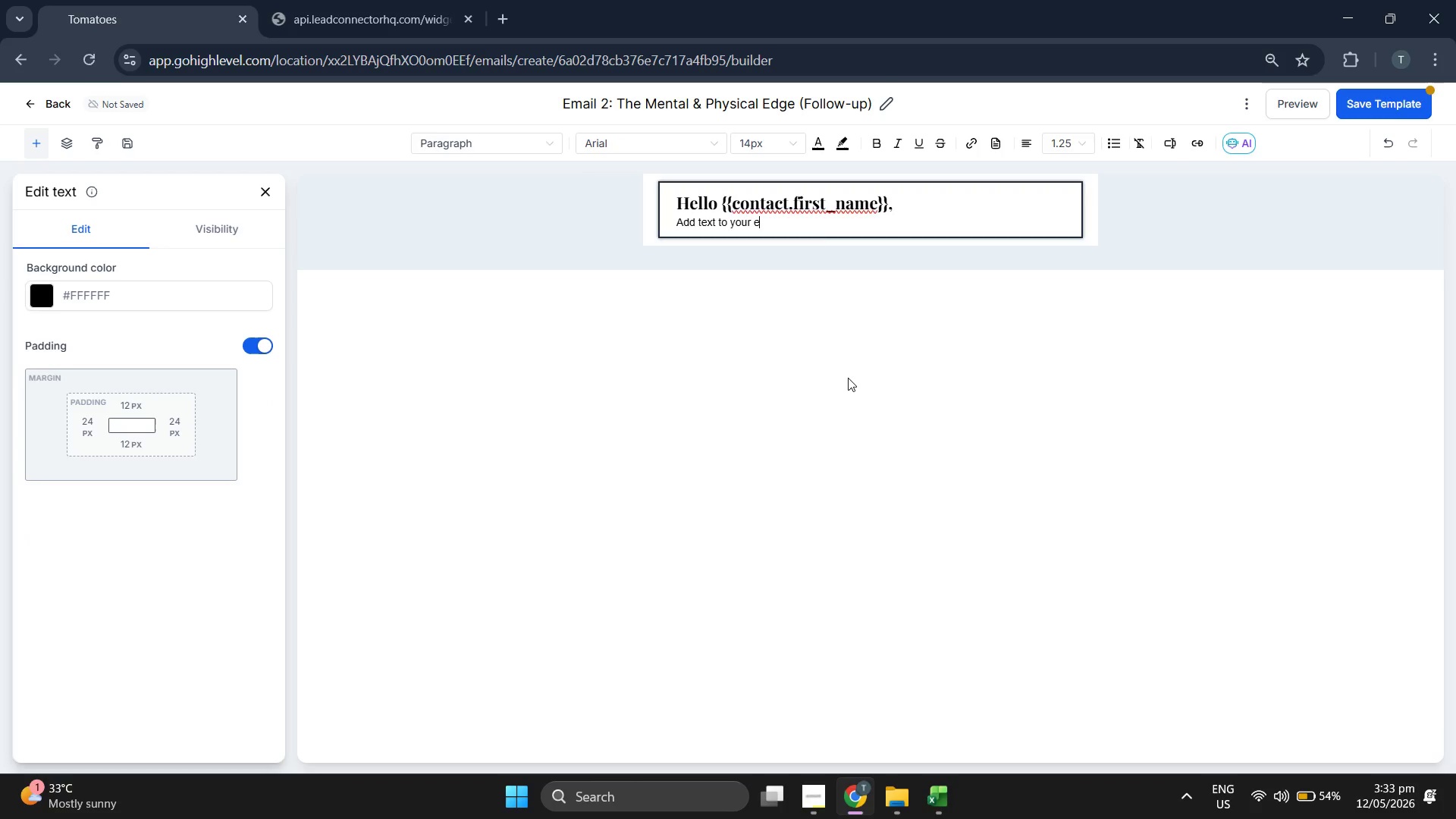 
key(Backspace)
 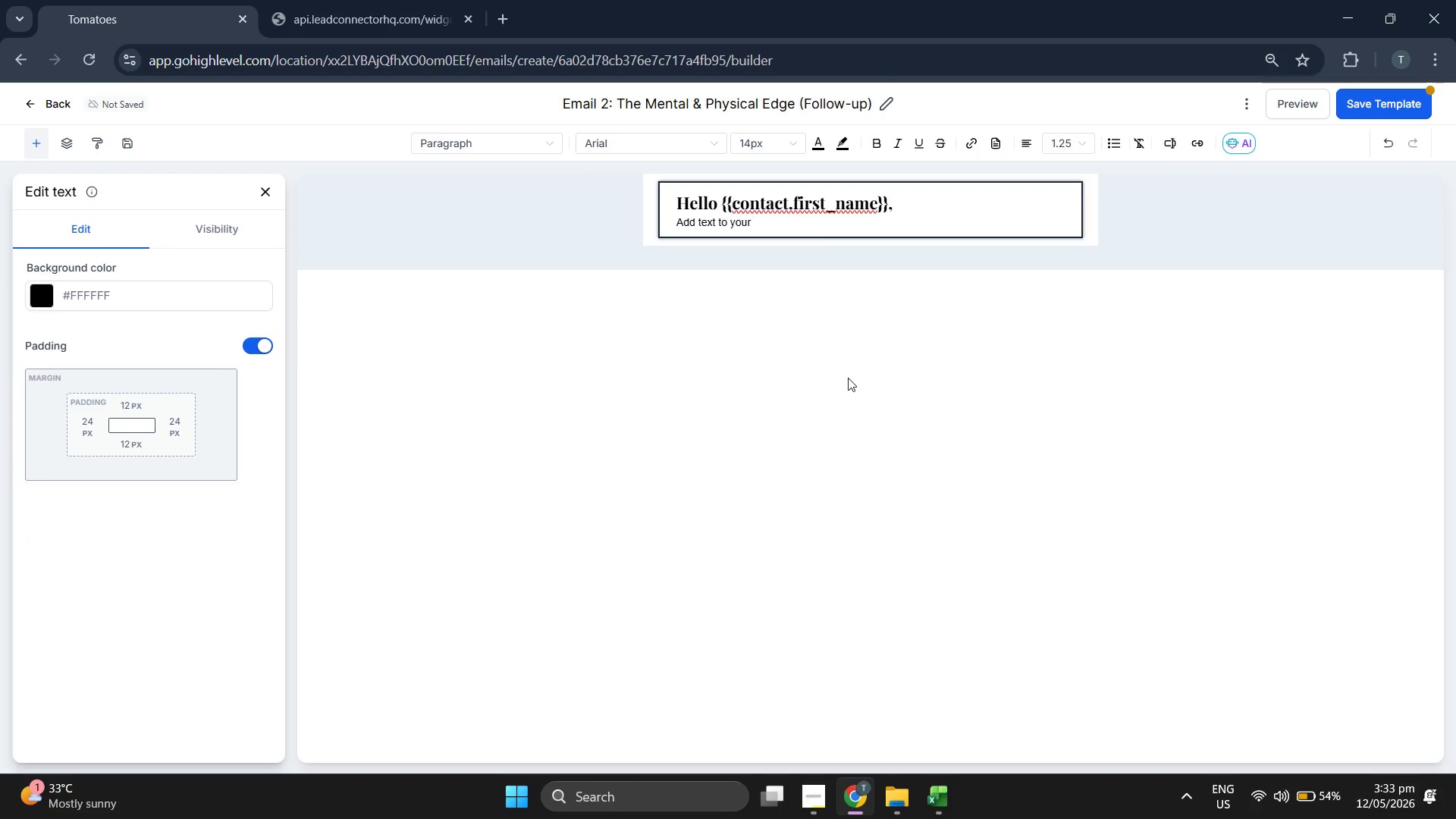 
key(Backspace)
 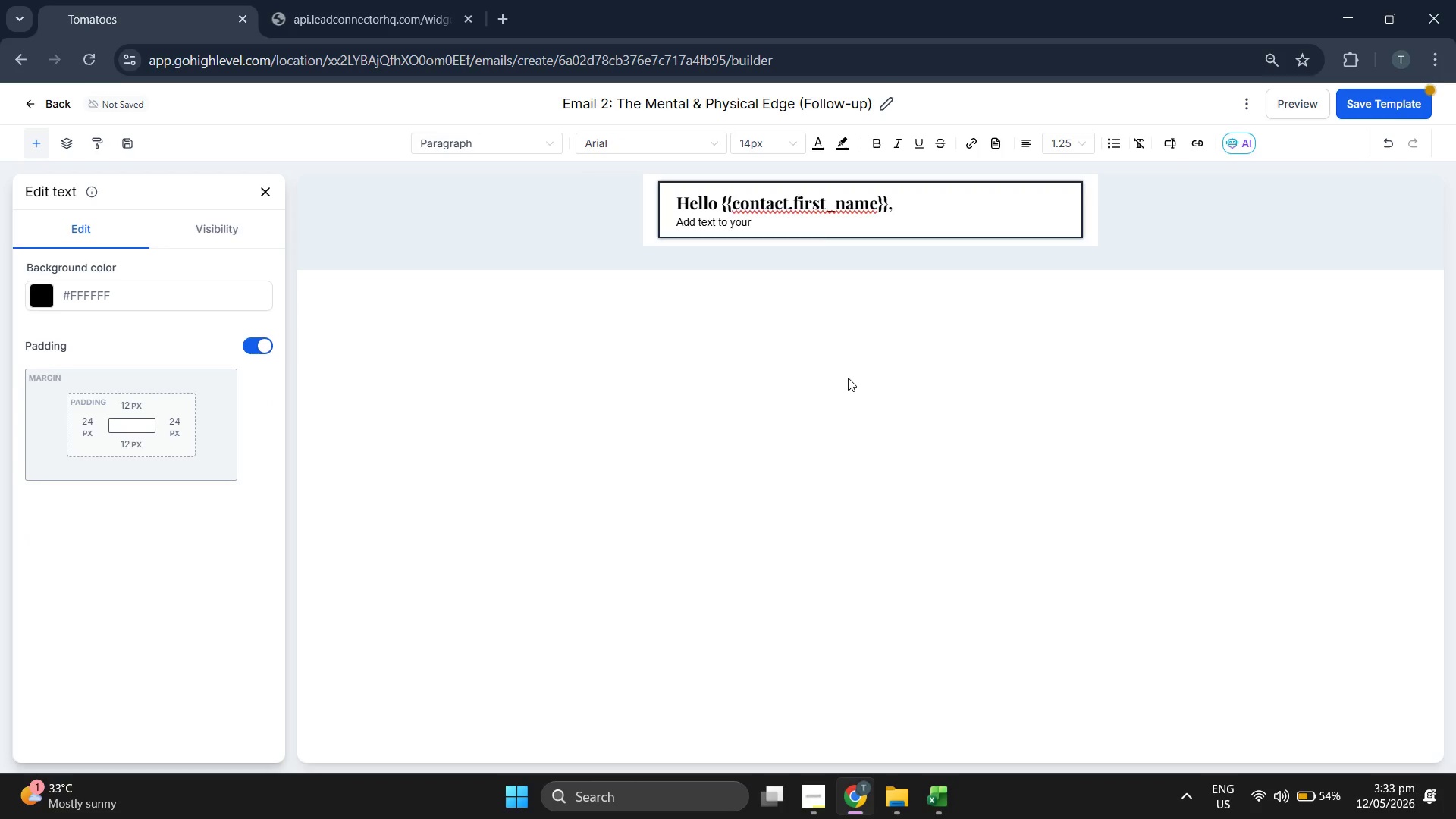 
key(Backspace)
 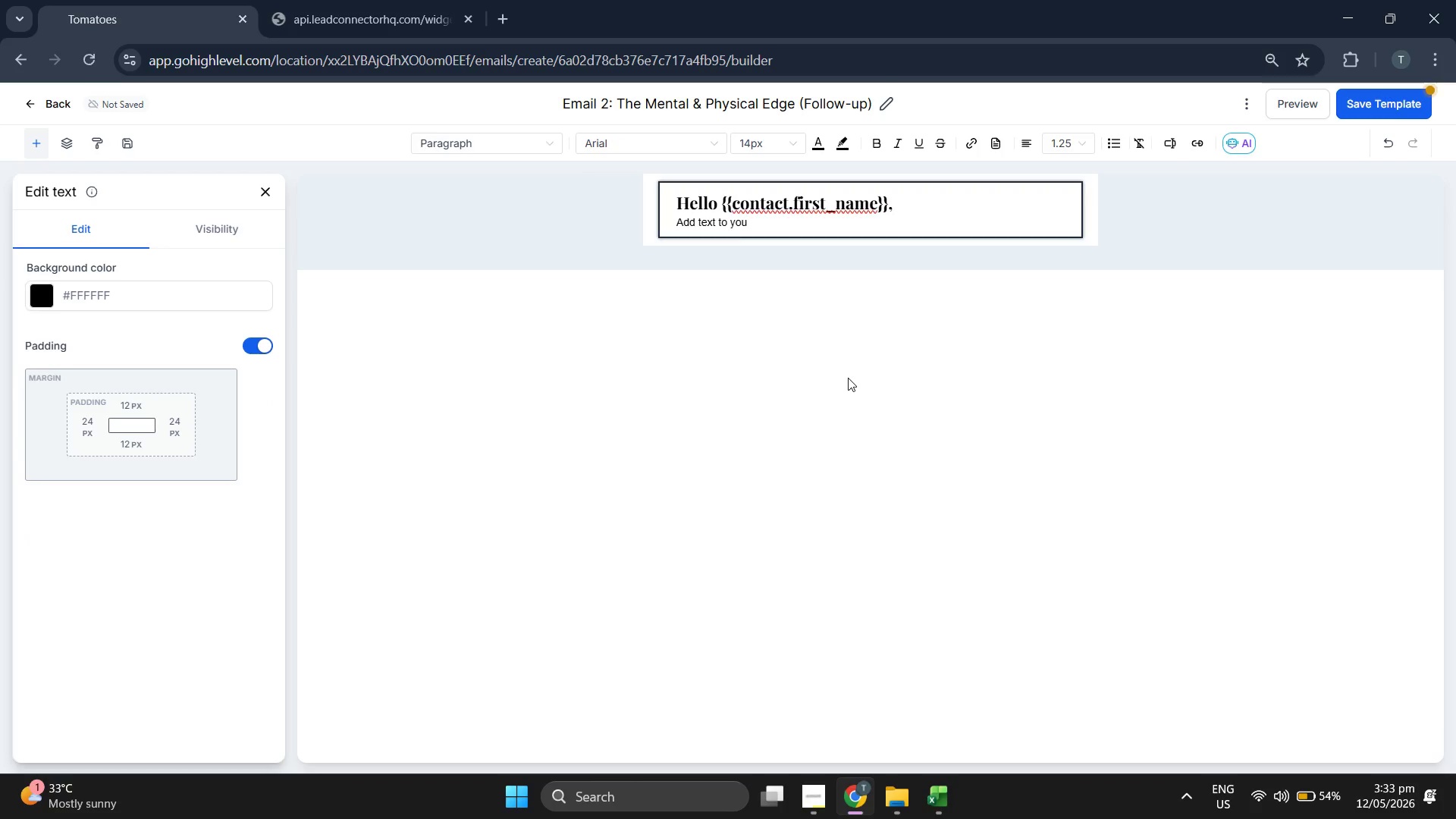 
key(Backspace)
 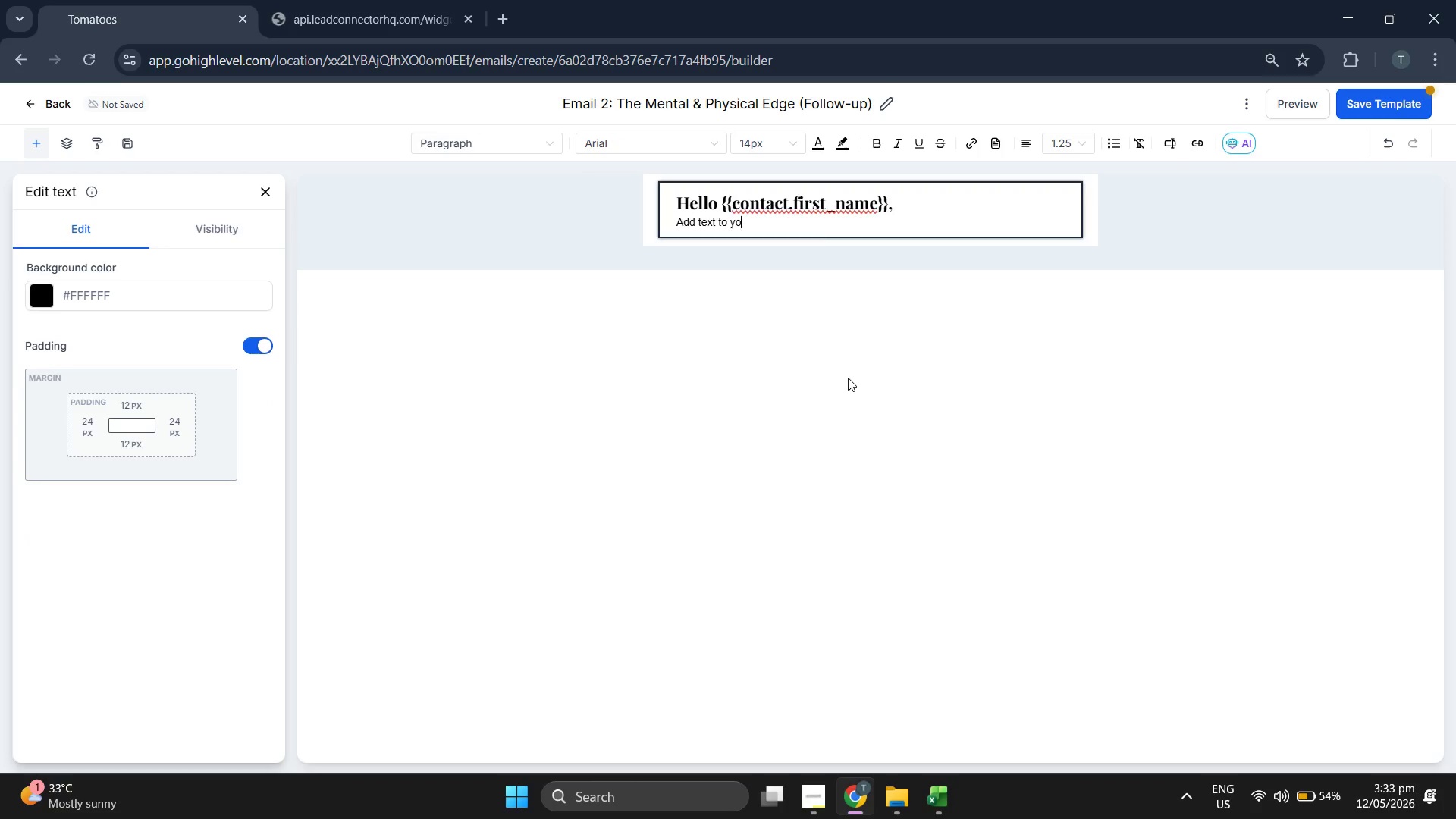 
key(Backspace)
 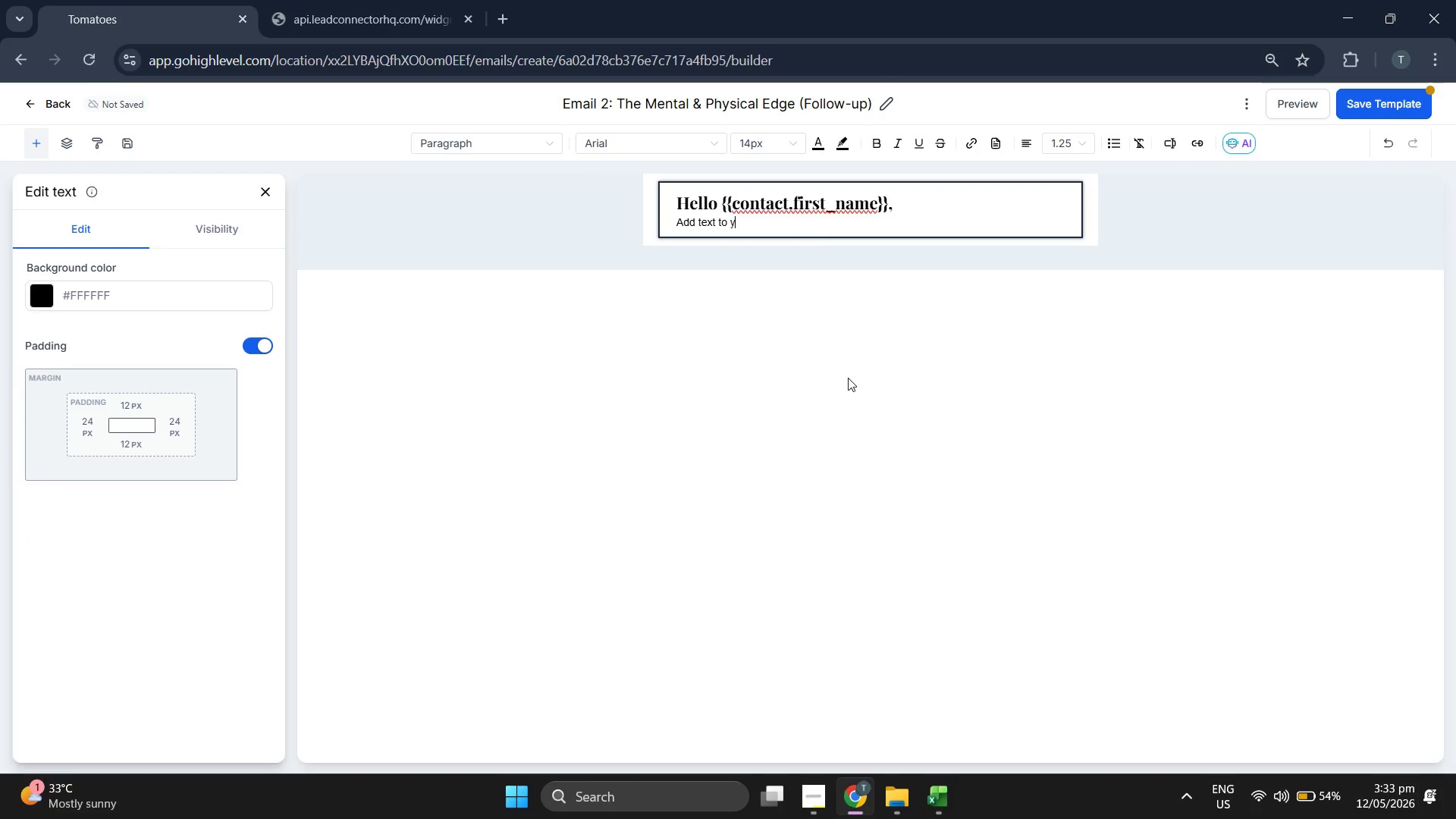 
key(Backspace)
 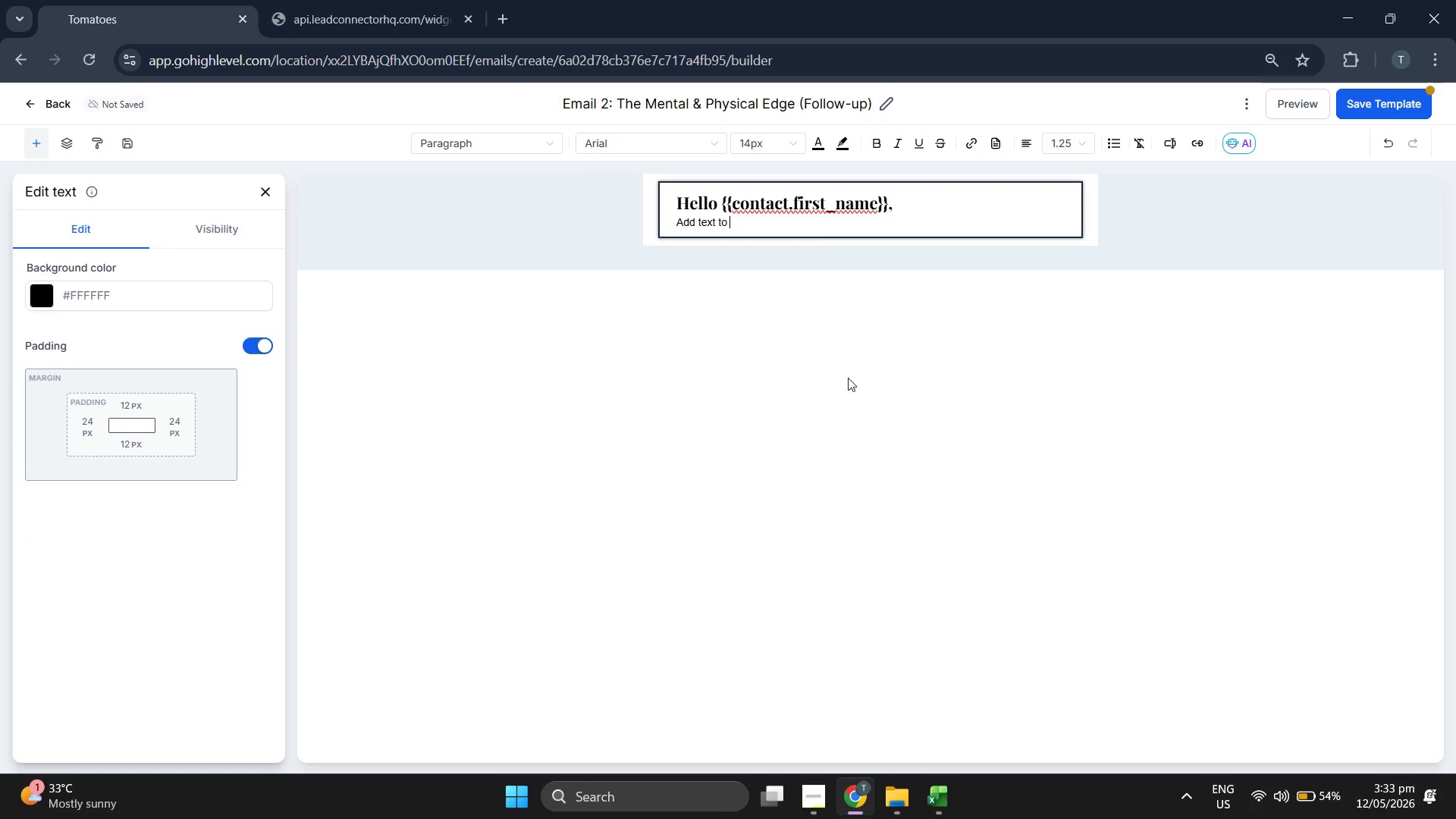 
key(Backspace)
 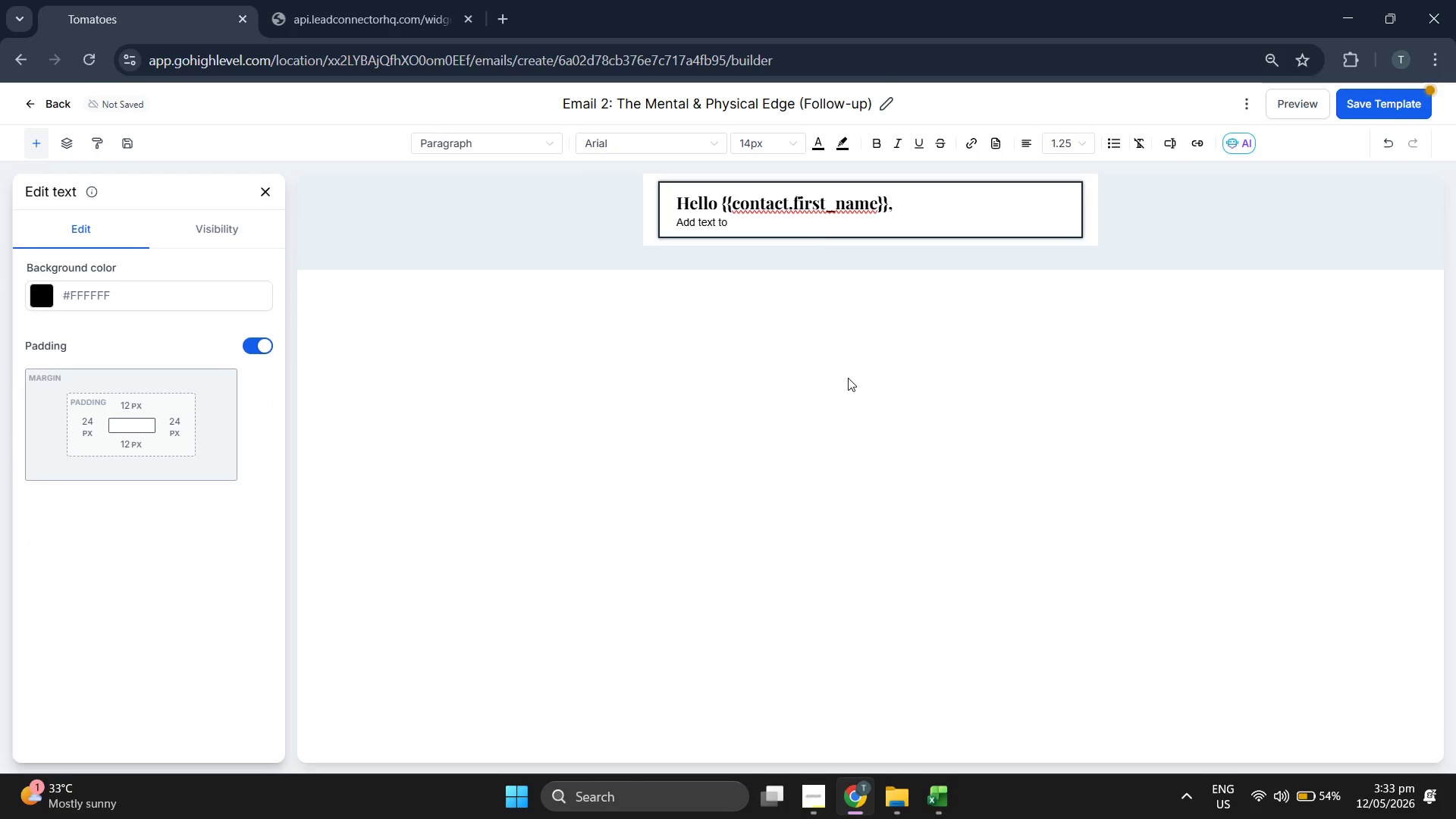 
key(Backspace)
 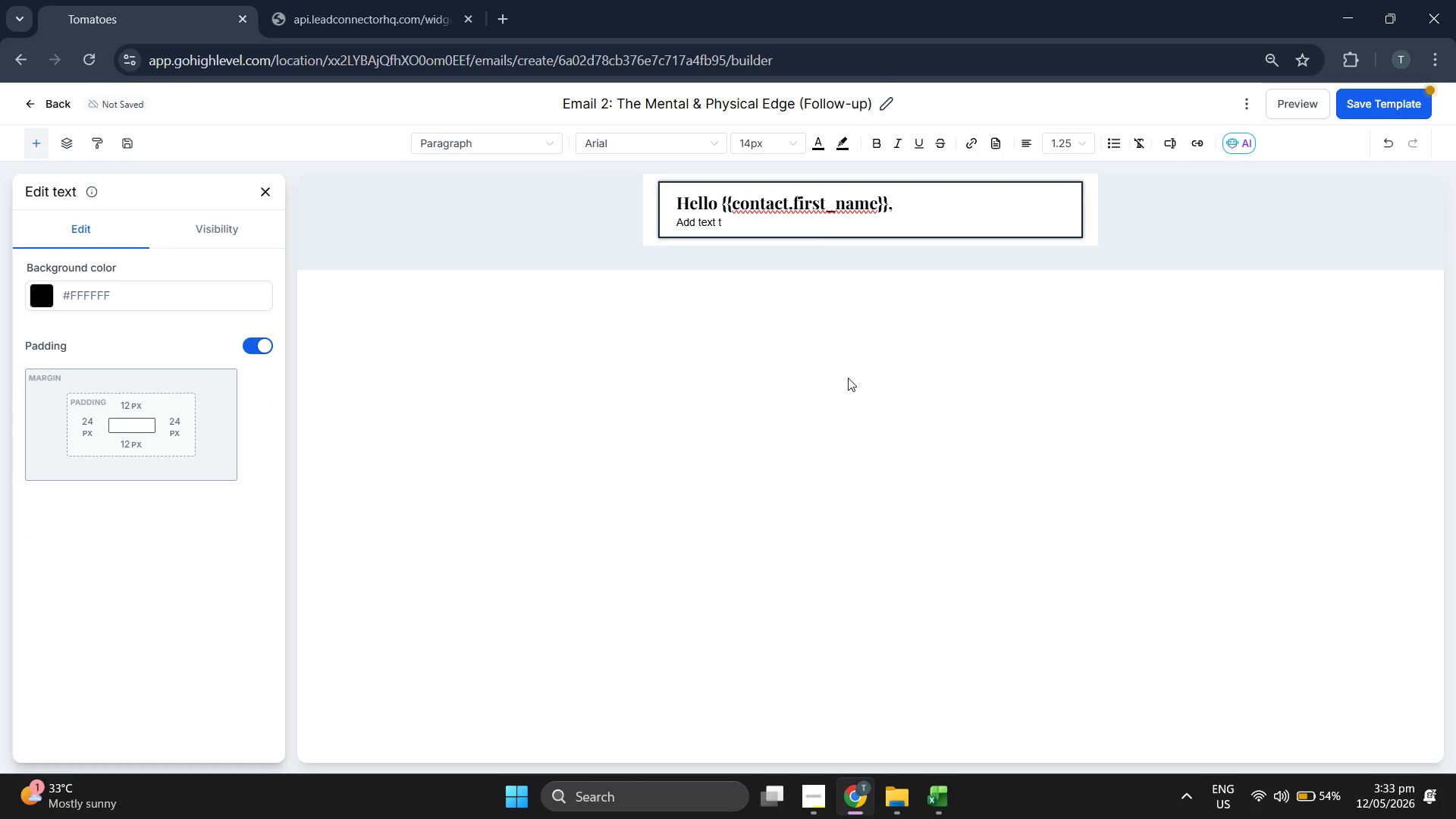 
key(Backspace)
 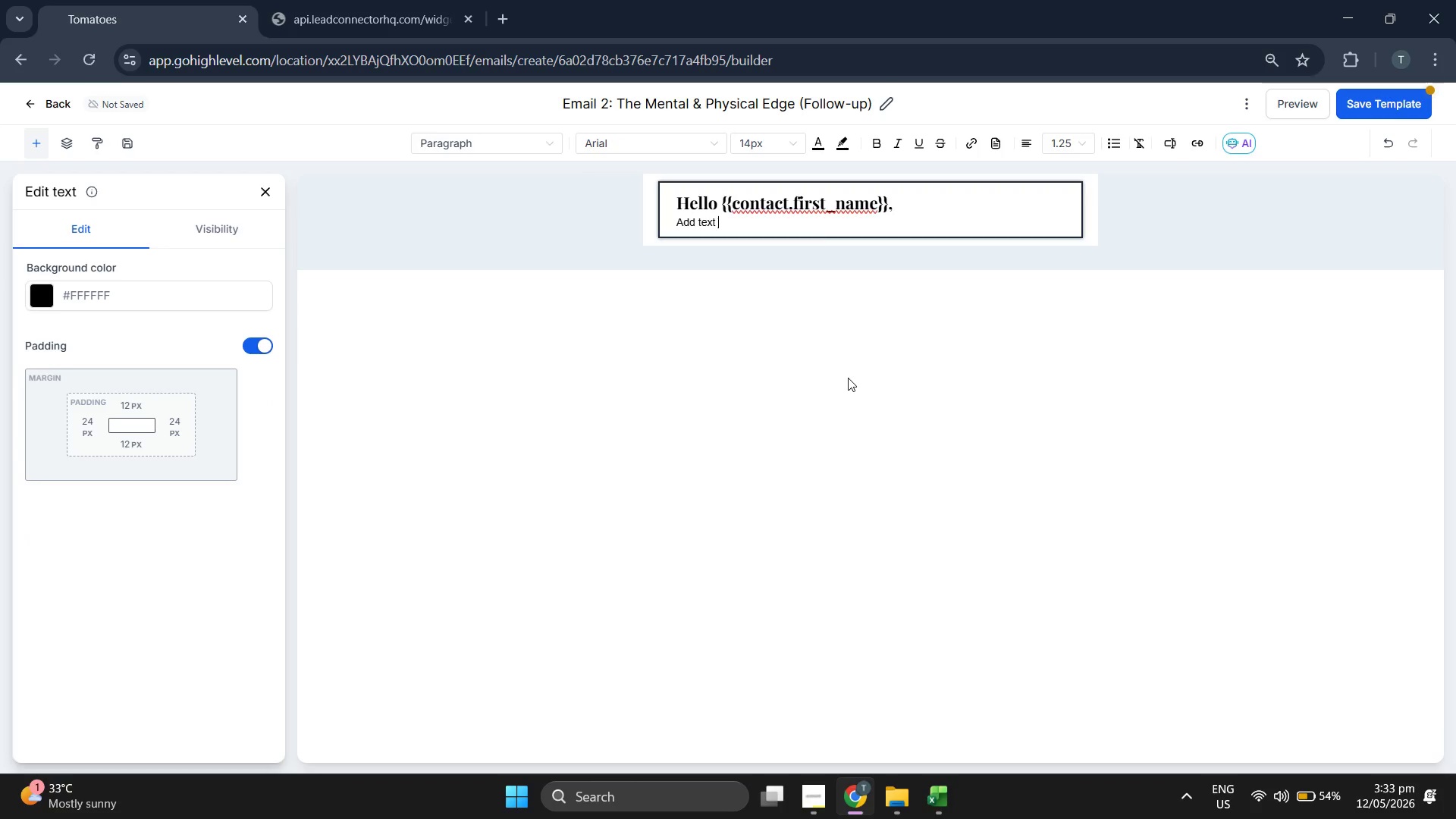 
key(Backspace)
 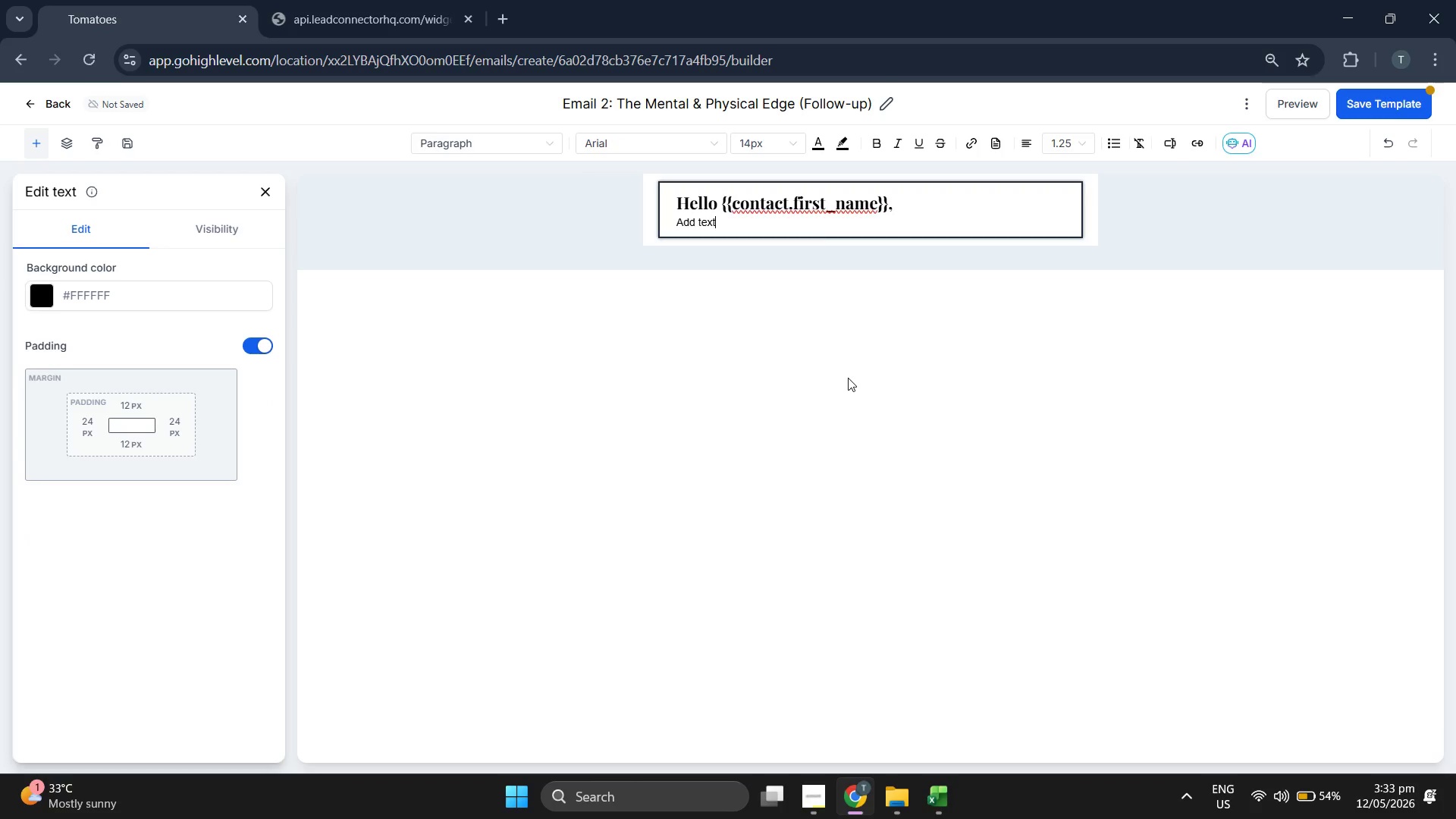 
key(Backspace)
 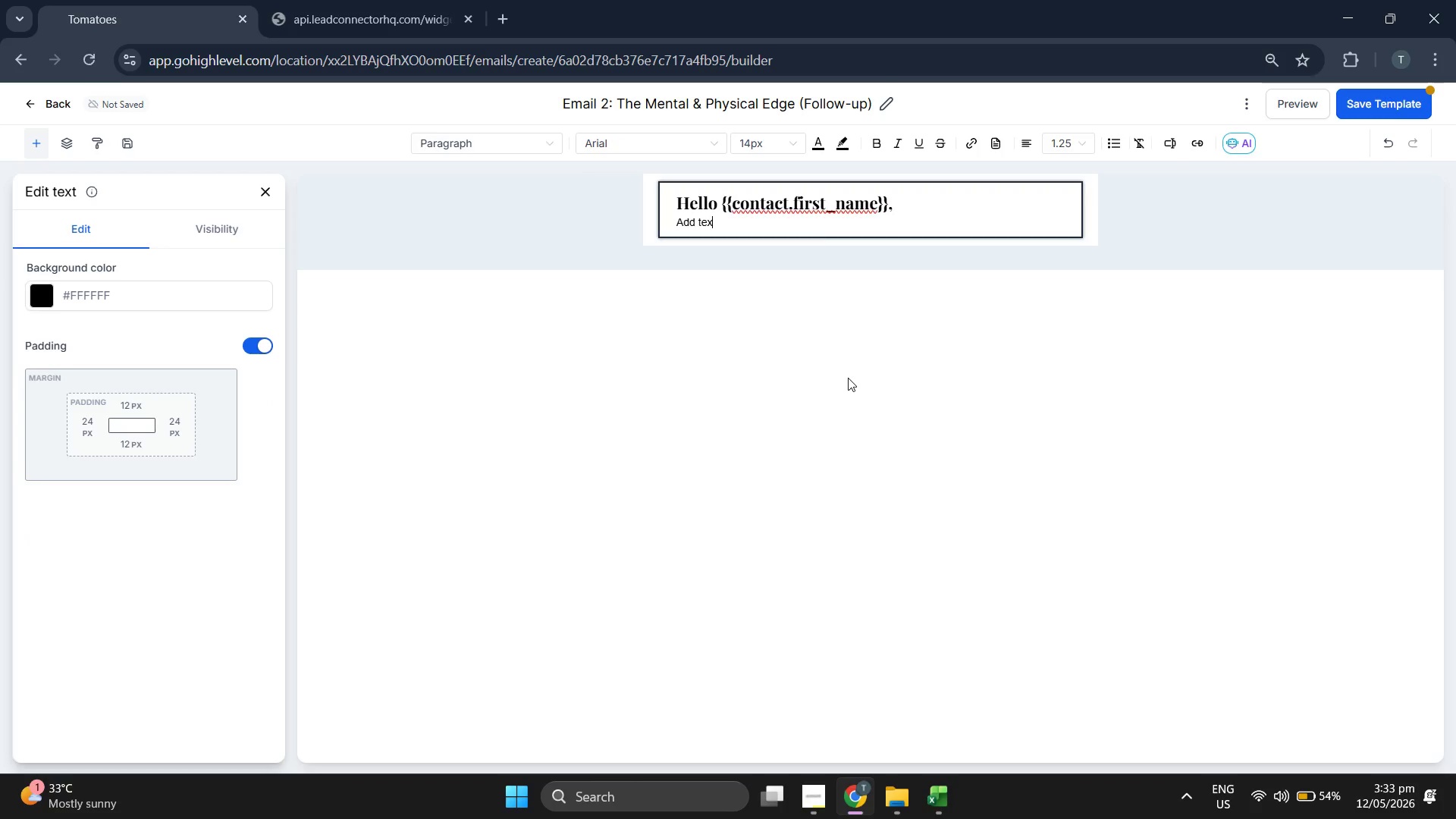 
key(Backspace)
 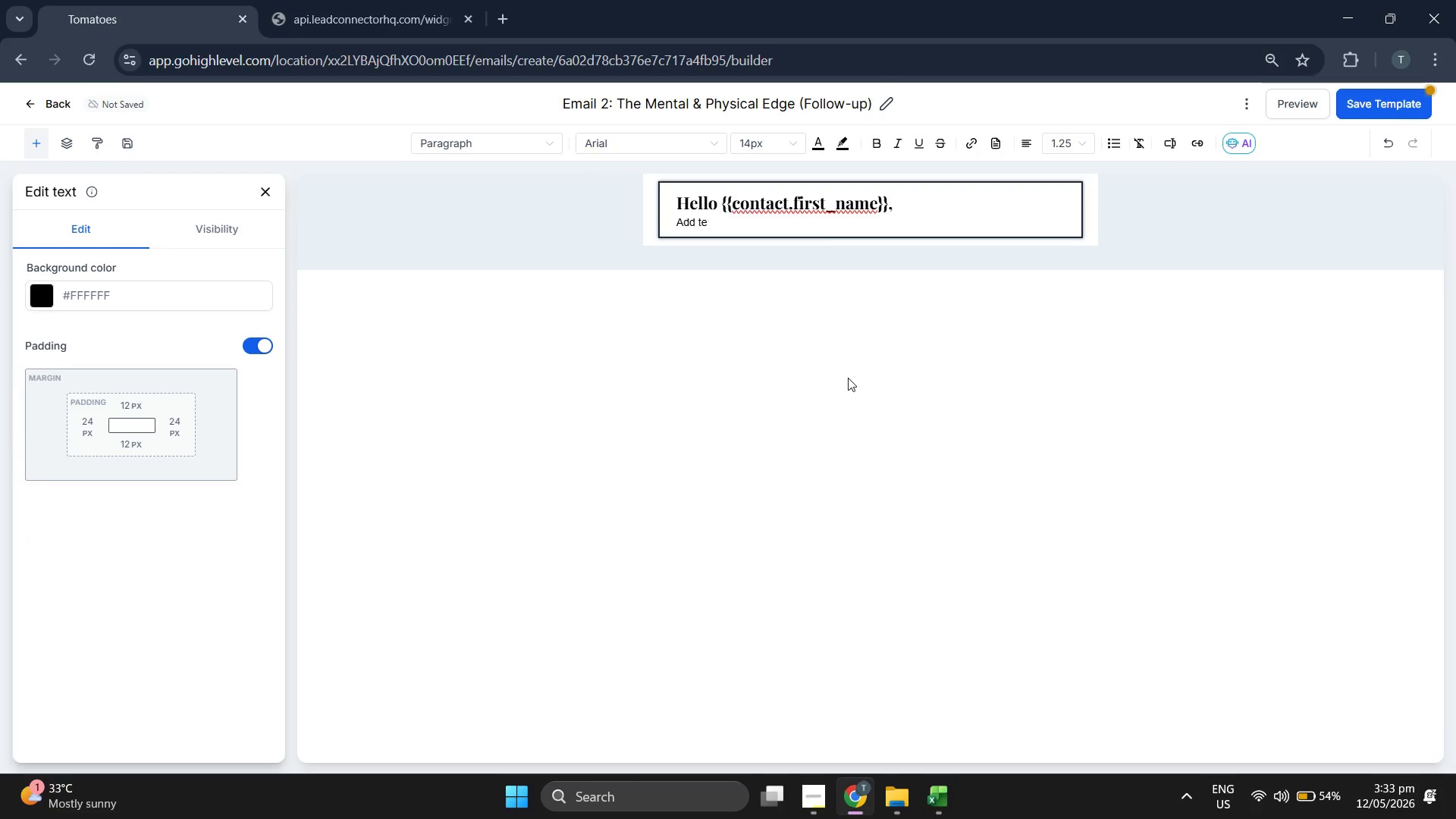 
key(Backspace)
 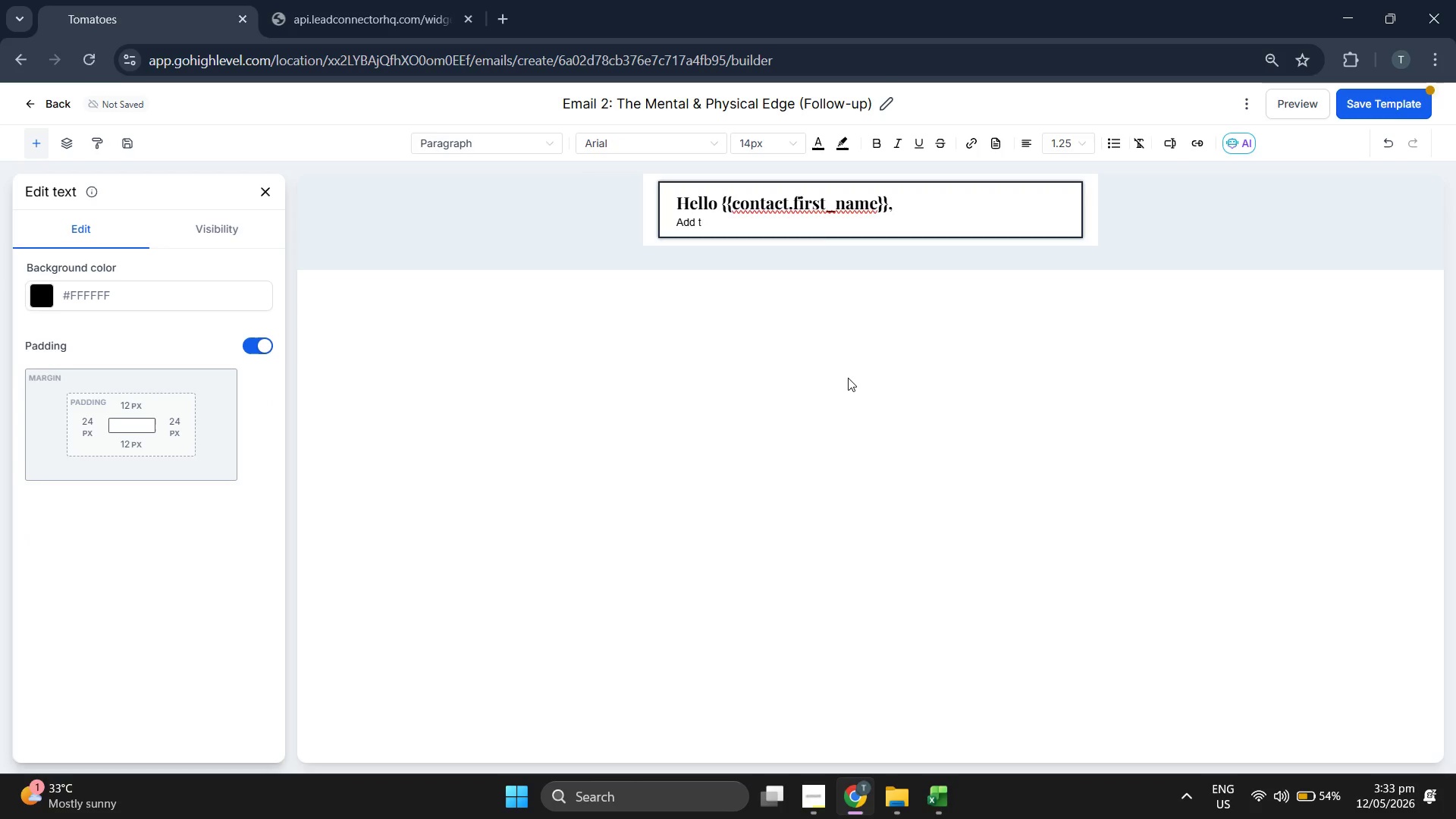 
key(Backspace)
 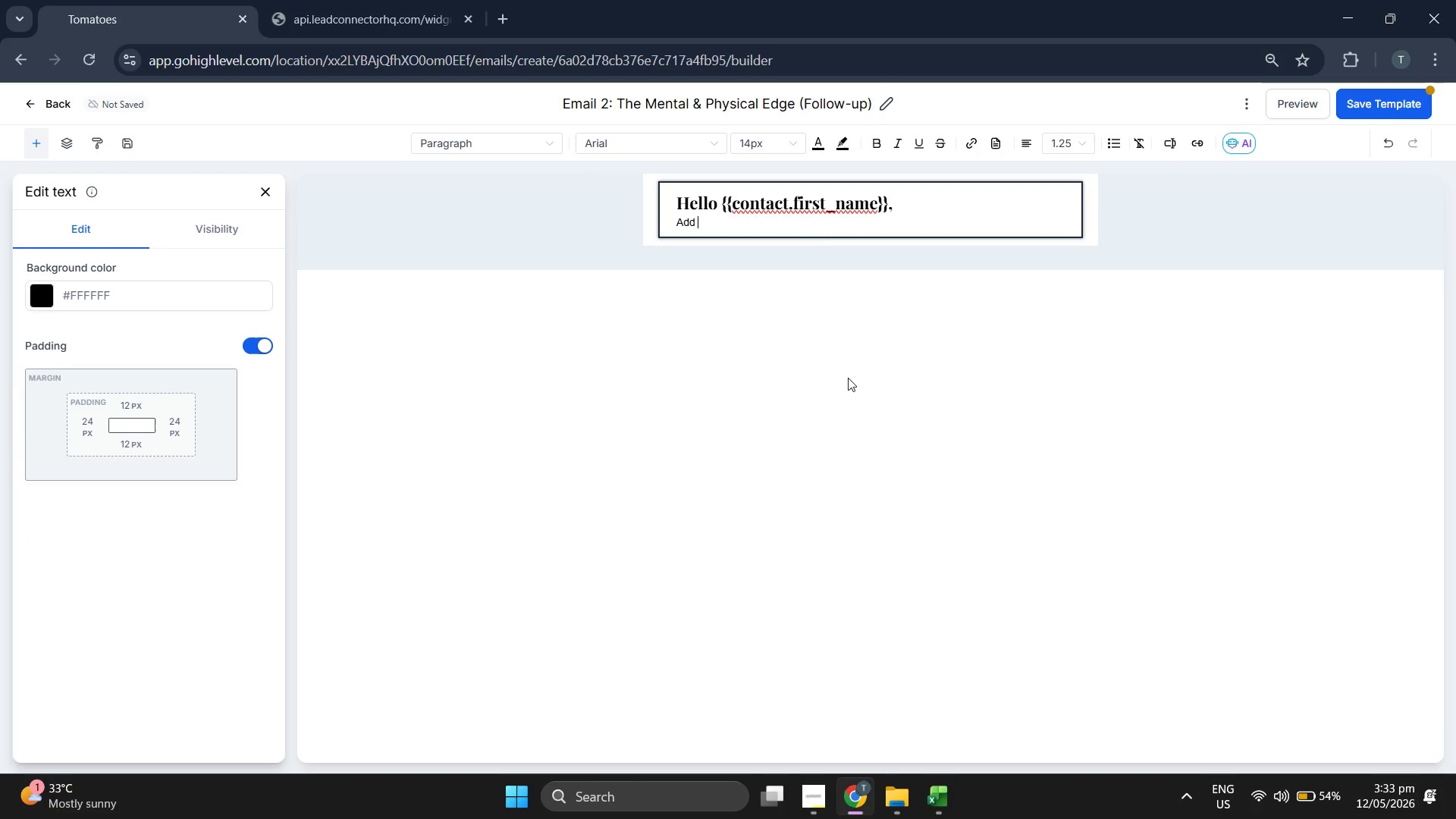 
key(Backspace)
 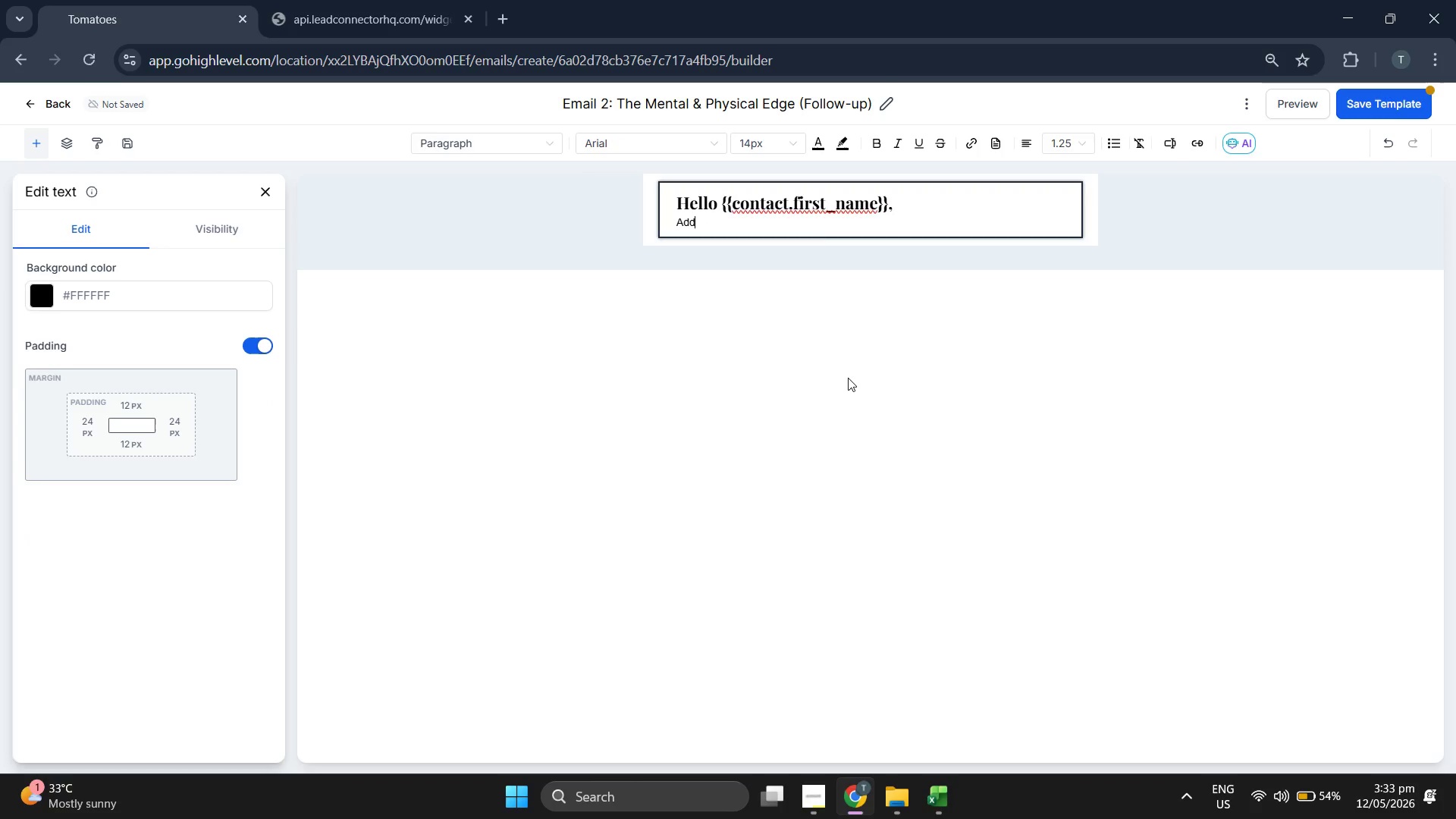 
key(Backspace)
 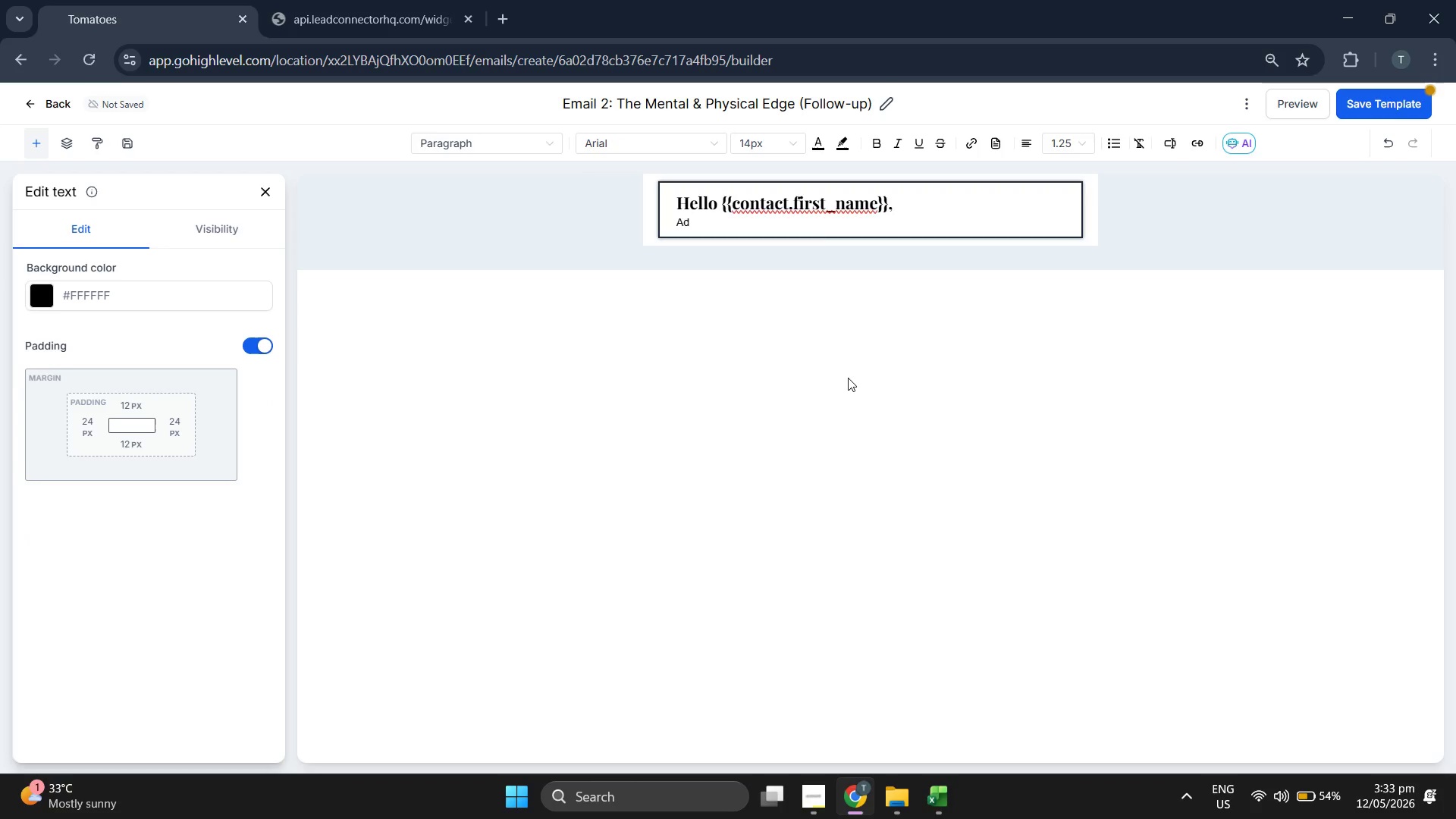 
key(Backspace)
 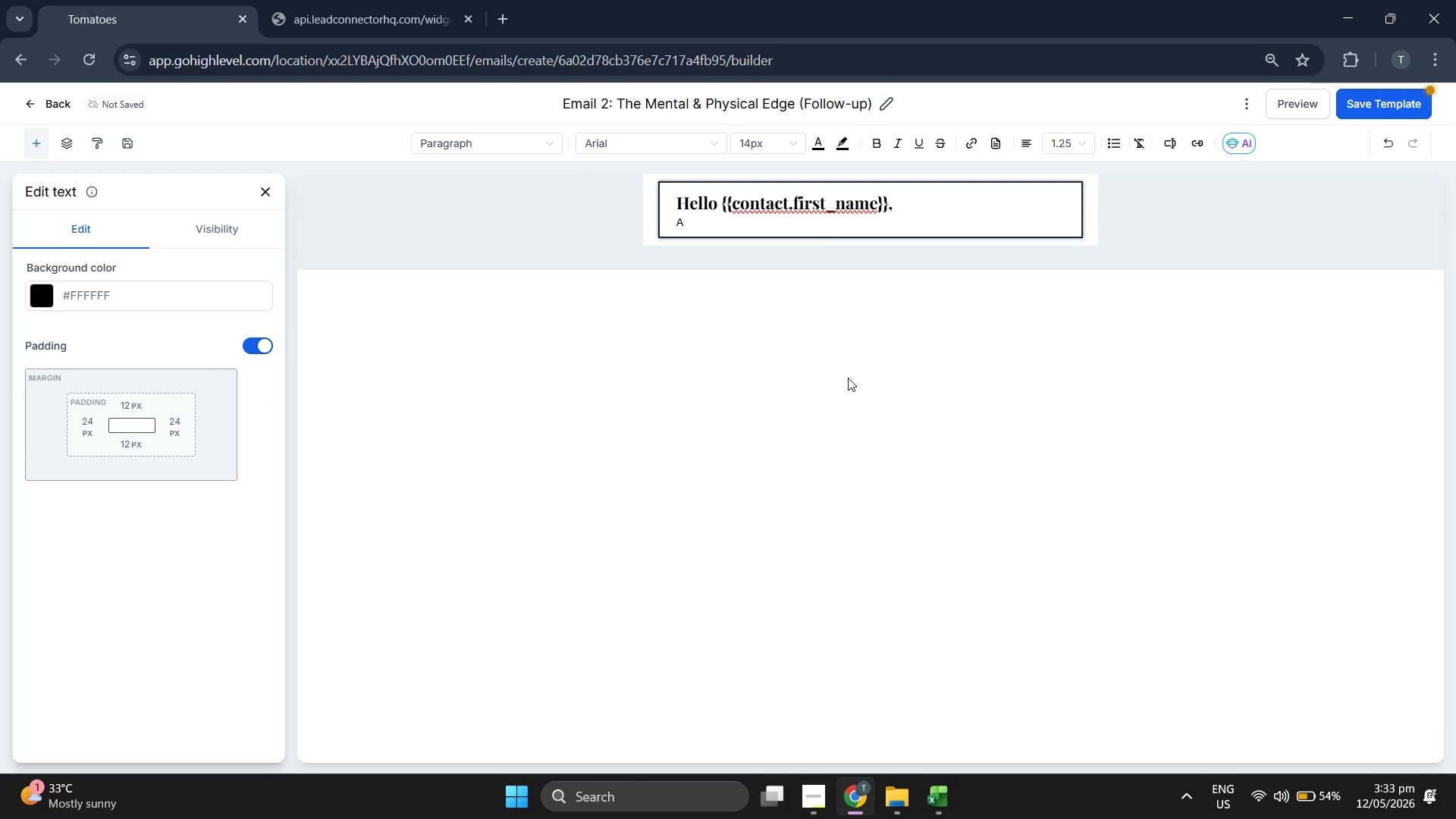 
key(Backspace)
 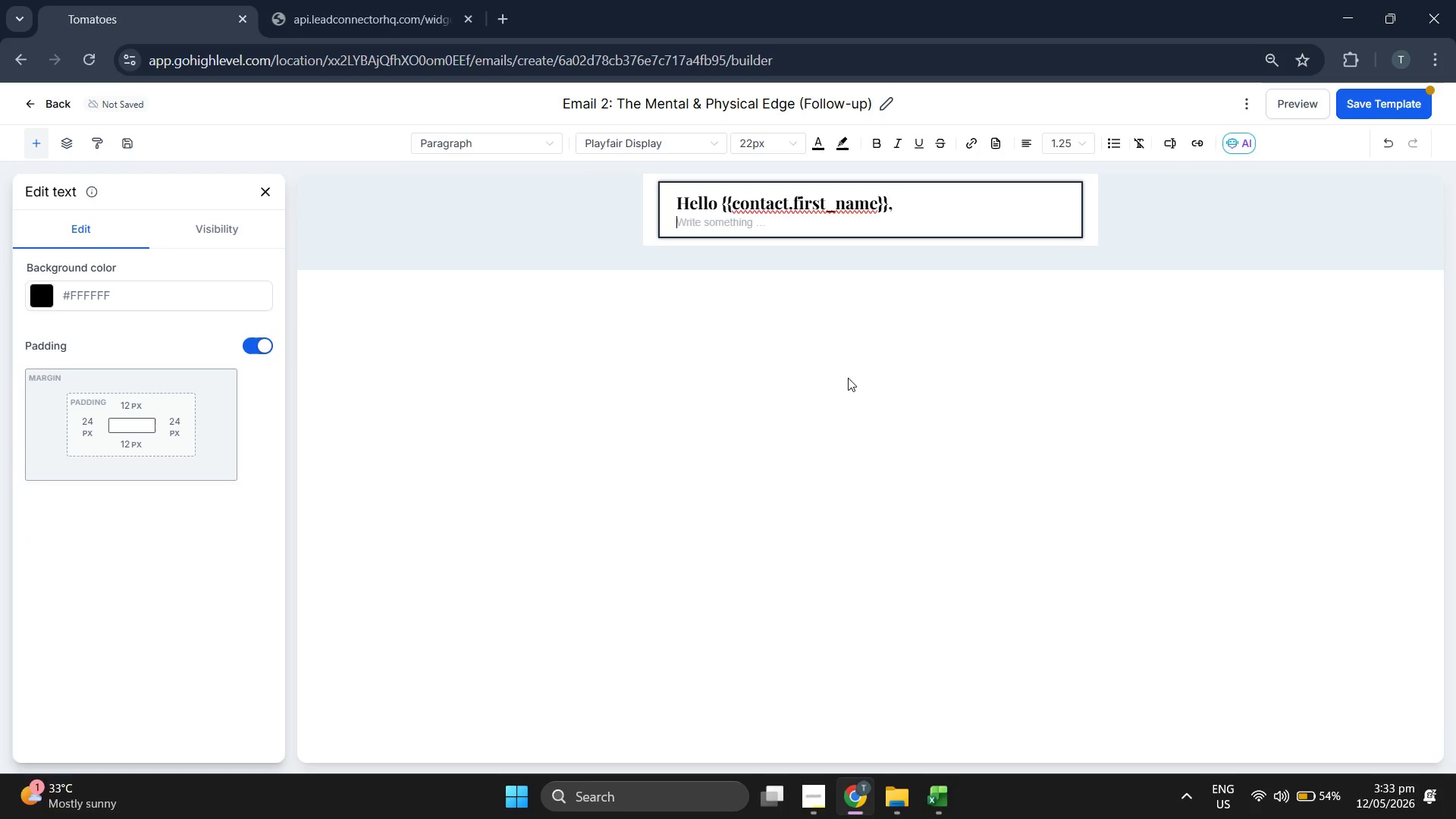 
key(Backspace)
 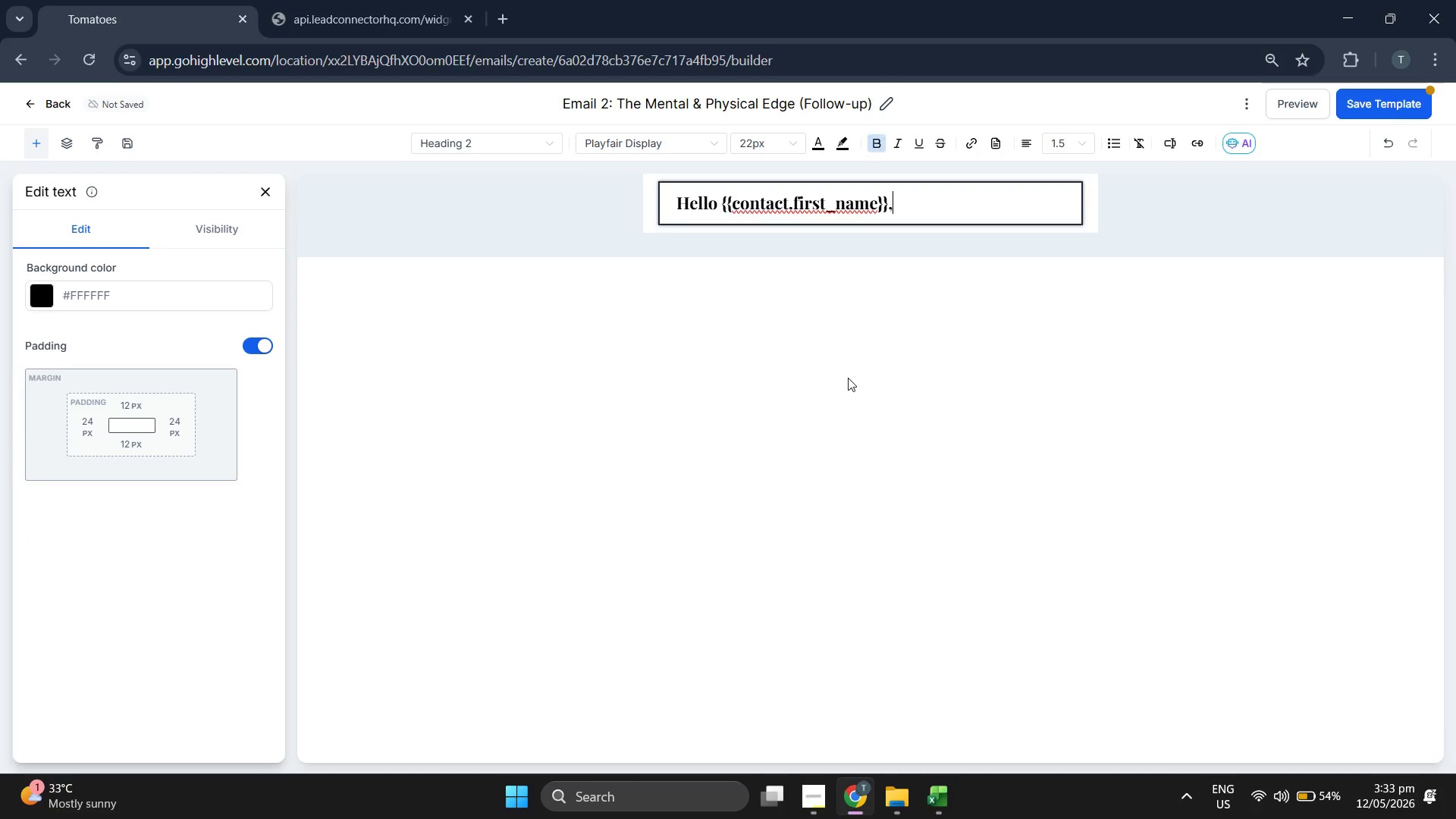 
key(Enter)
 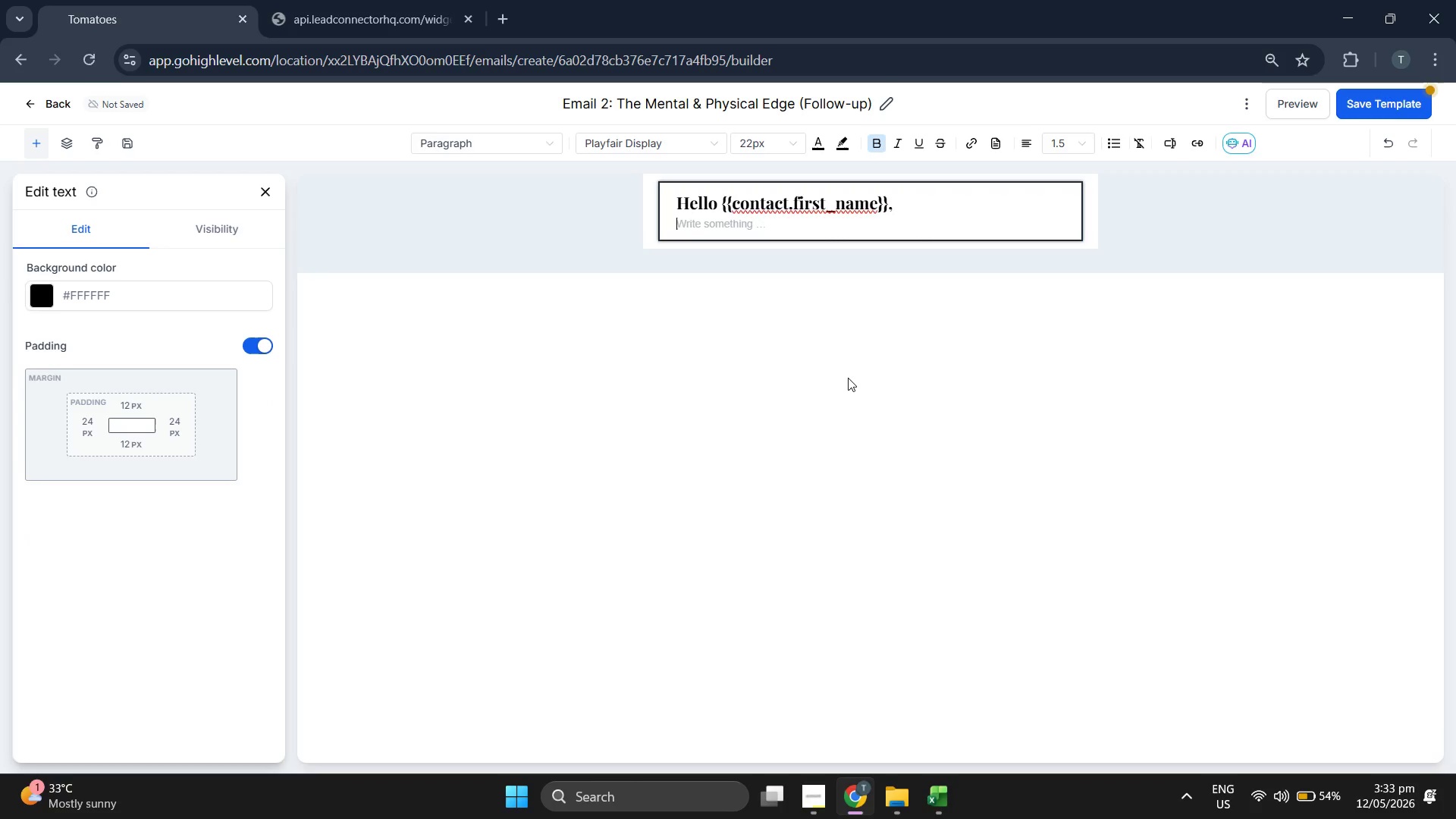 
key(Enter)
 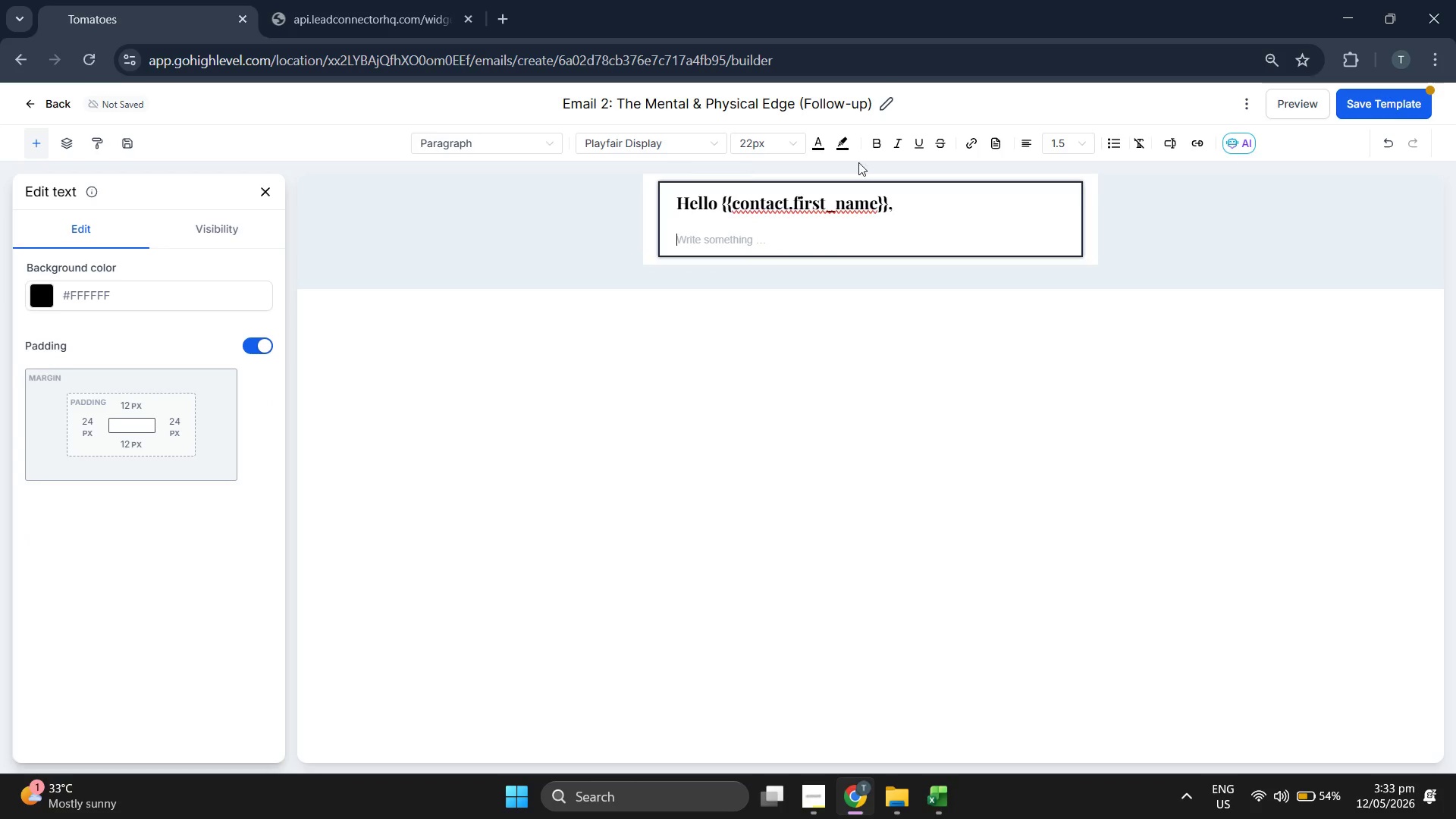 
left_click([662, 156])
 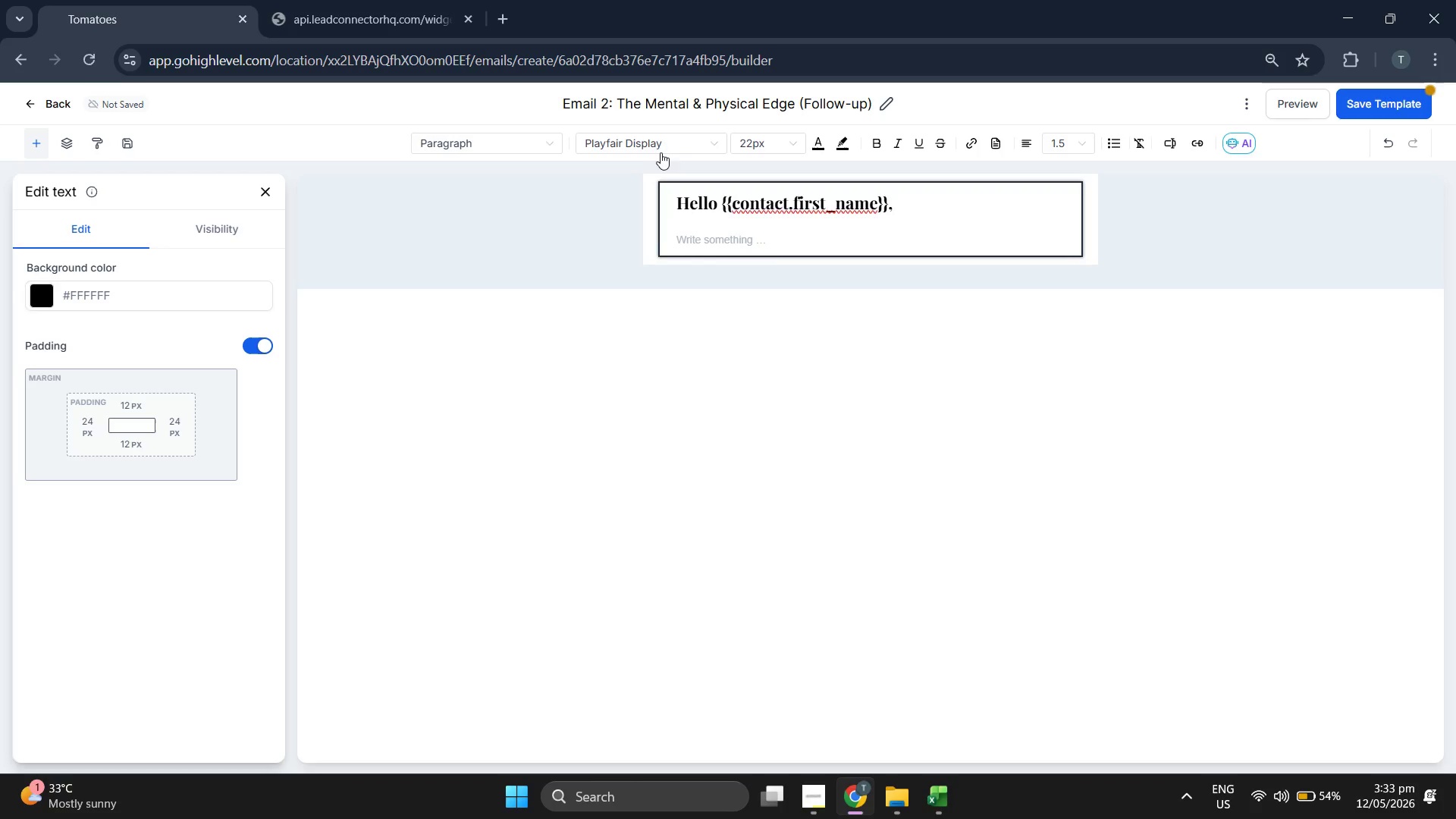 
left_click([657, 149])
 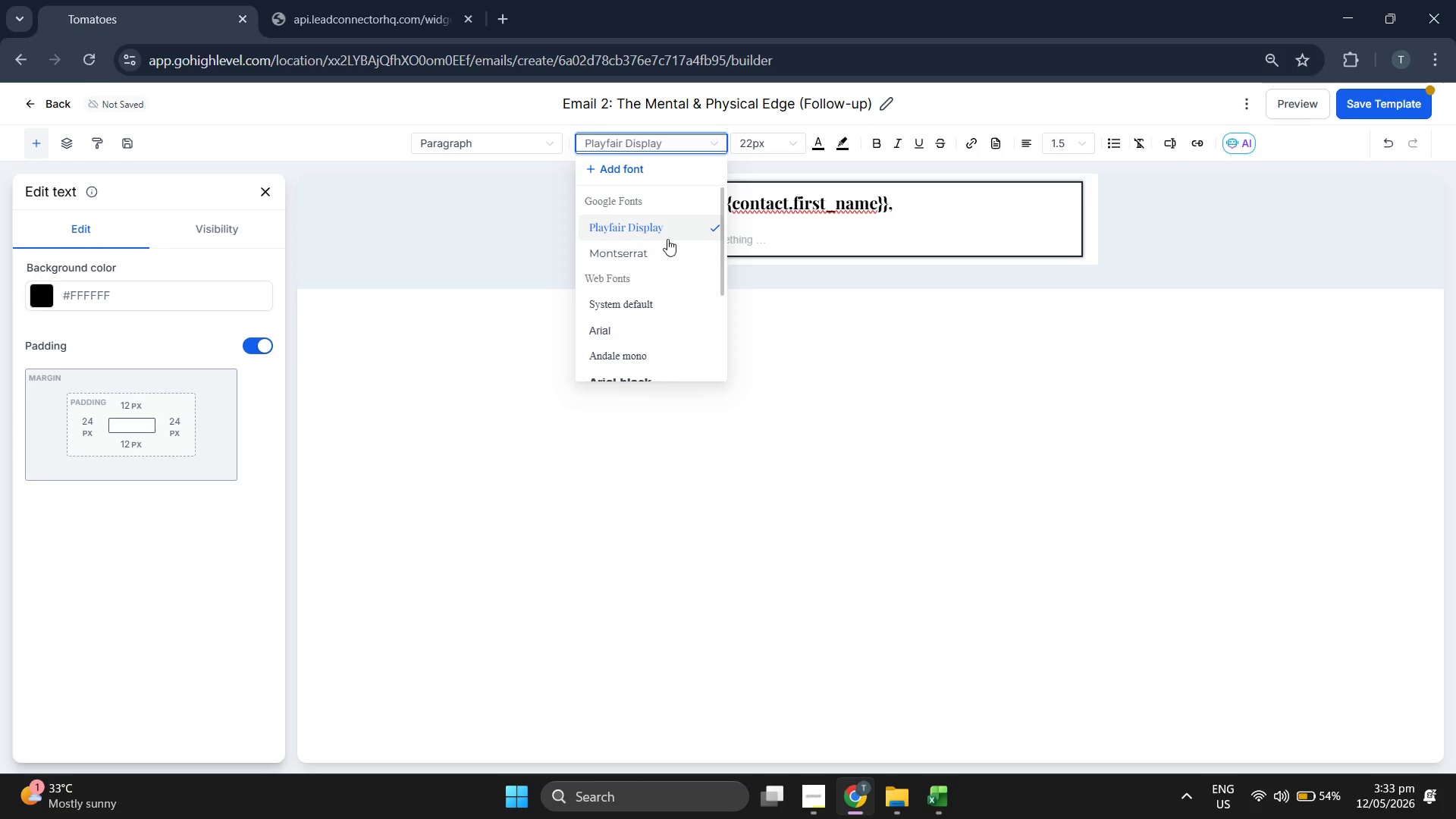 
left_click([662, 250])
 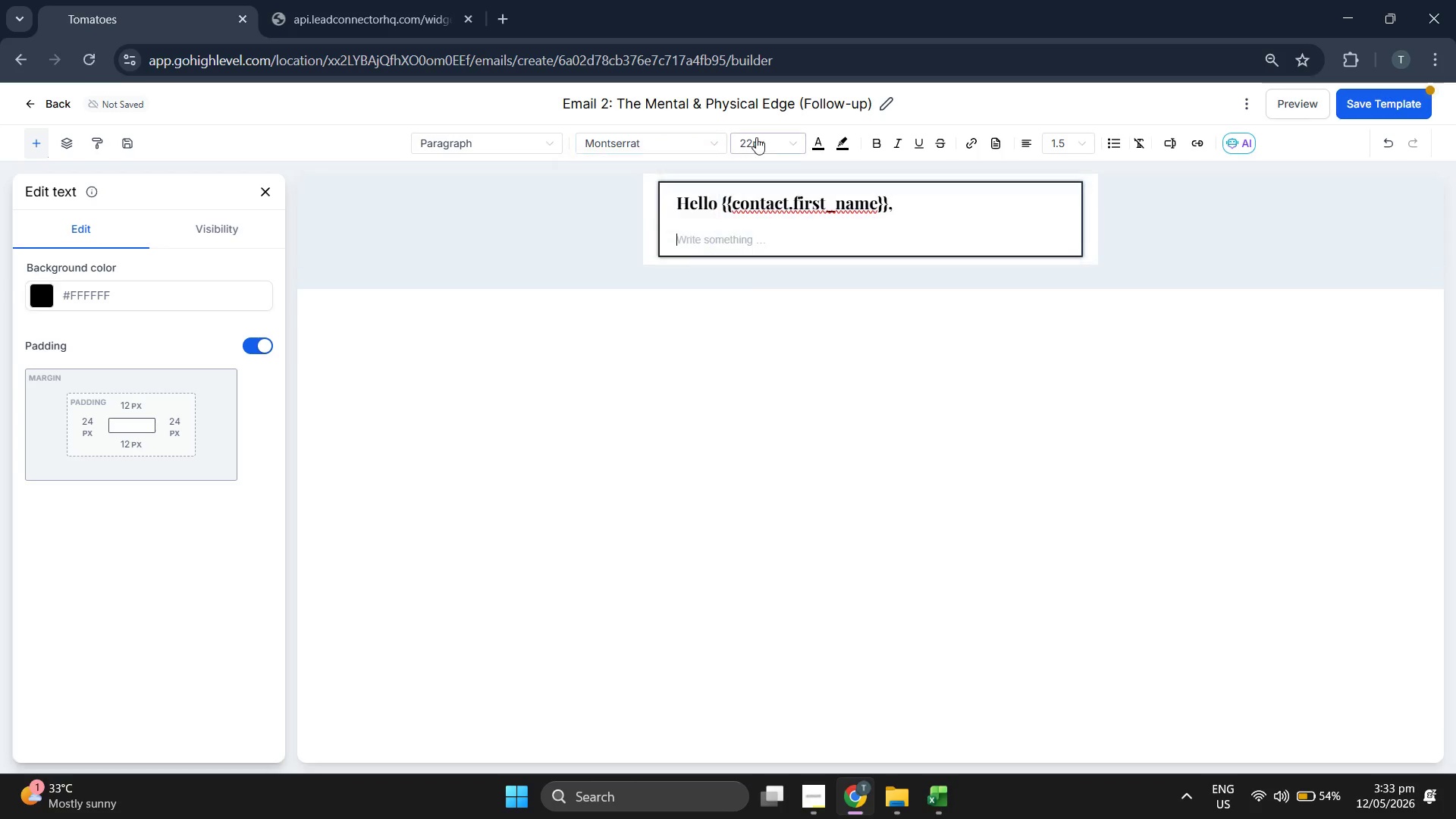 
left_click([758, 136])
 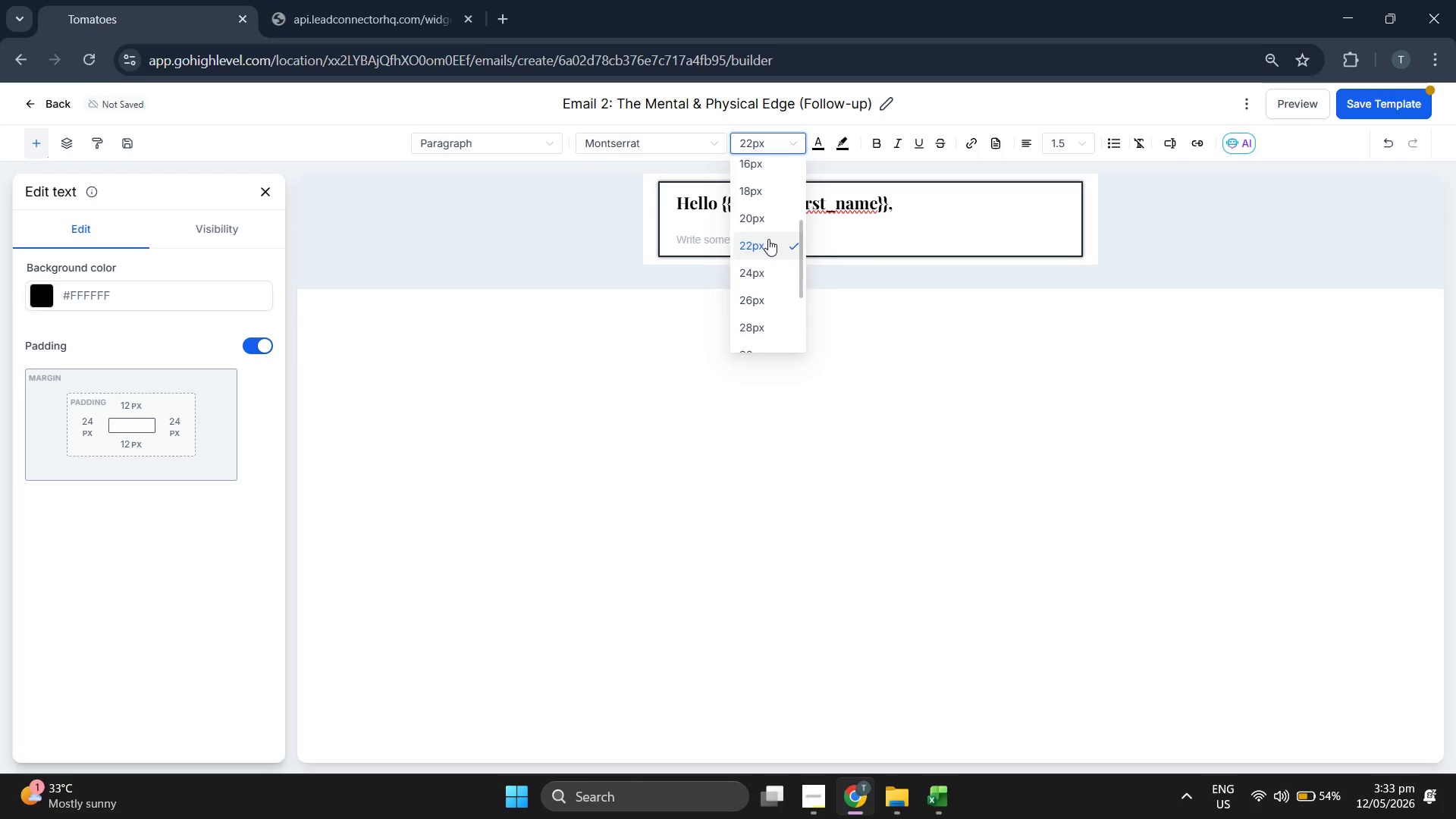 
scroll: coordinate [775, 243], scroll_direction: up, amount: 1.0
 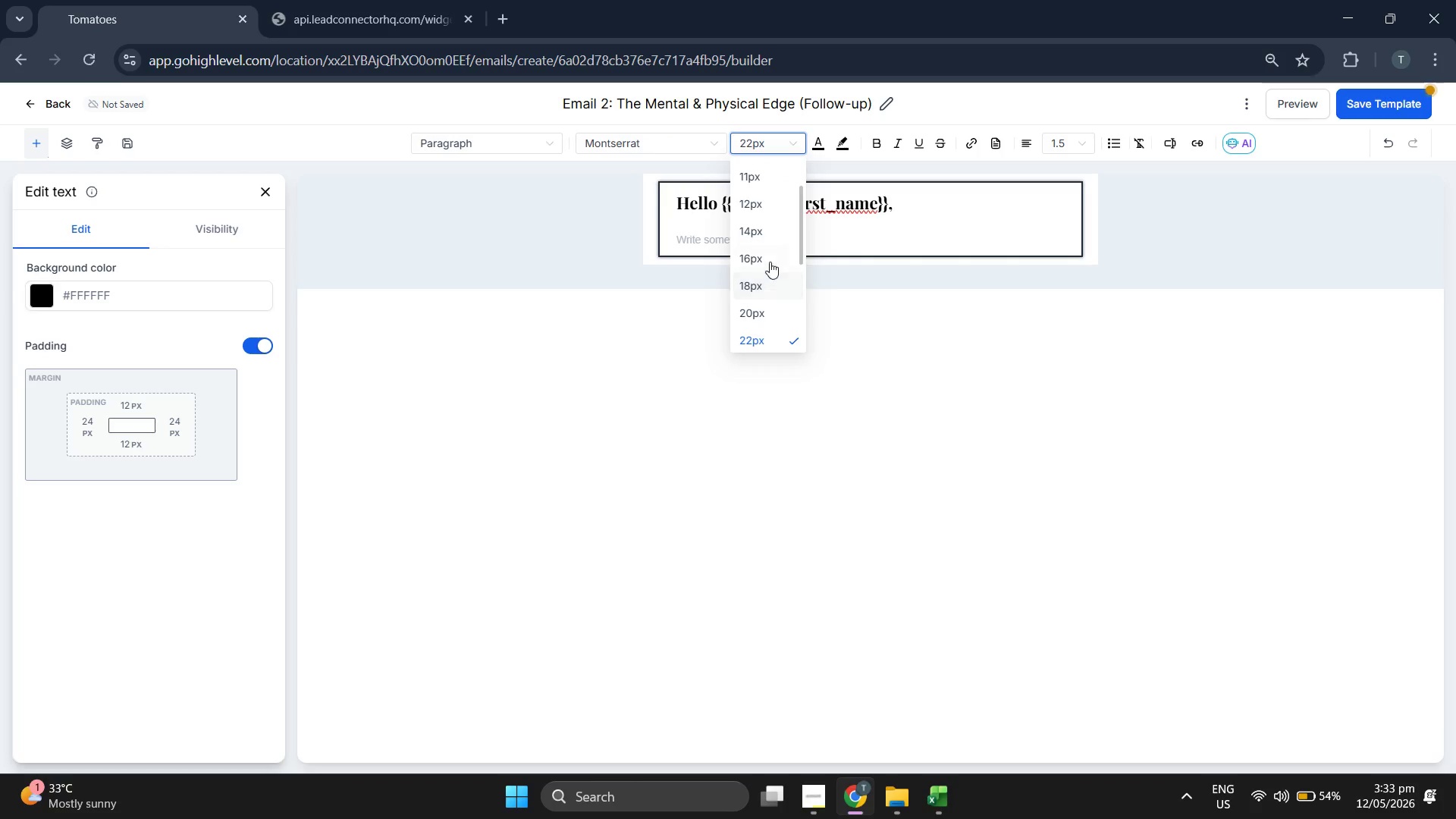 
left_click([770, 262])
 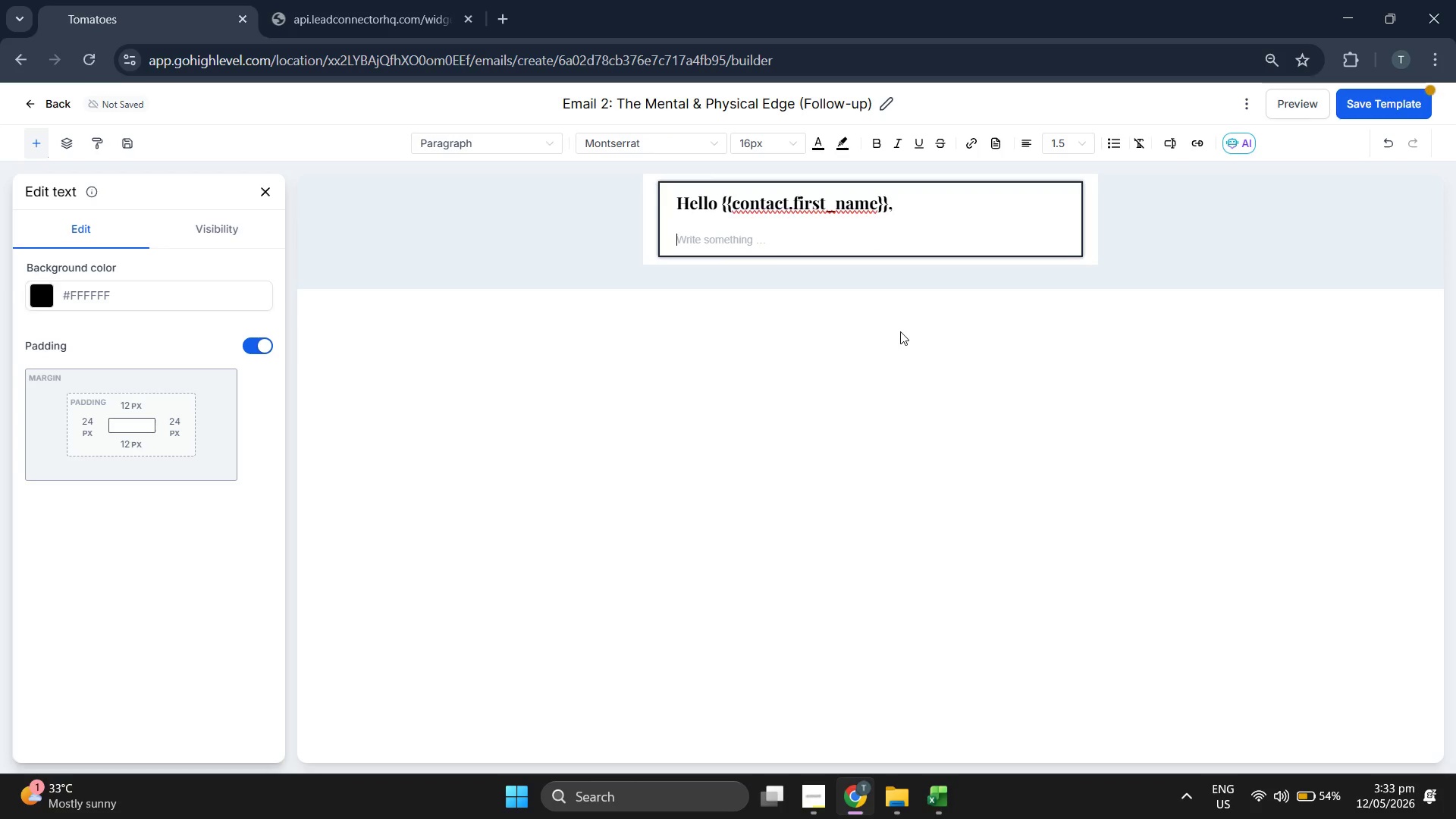 
type(Most people think {{contact.interest_categog)
key(Backspace)
type(ry)
 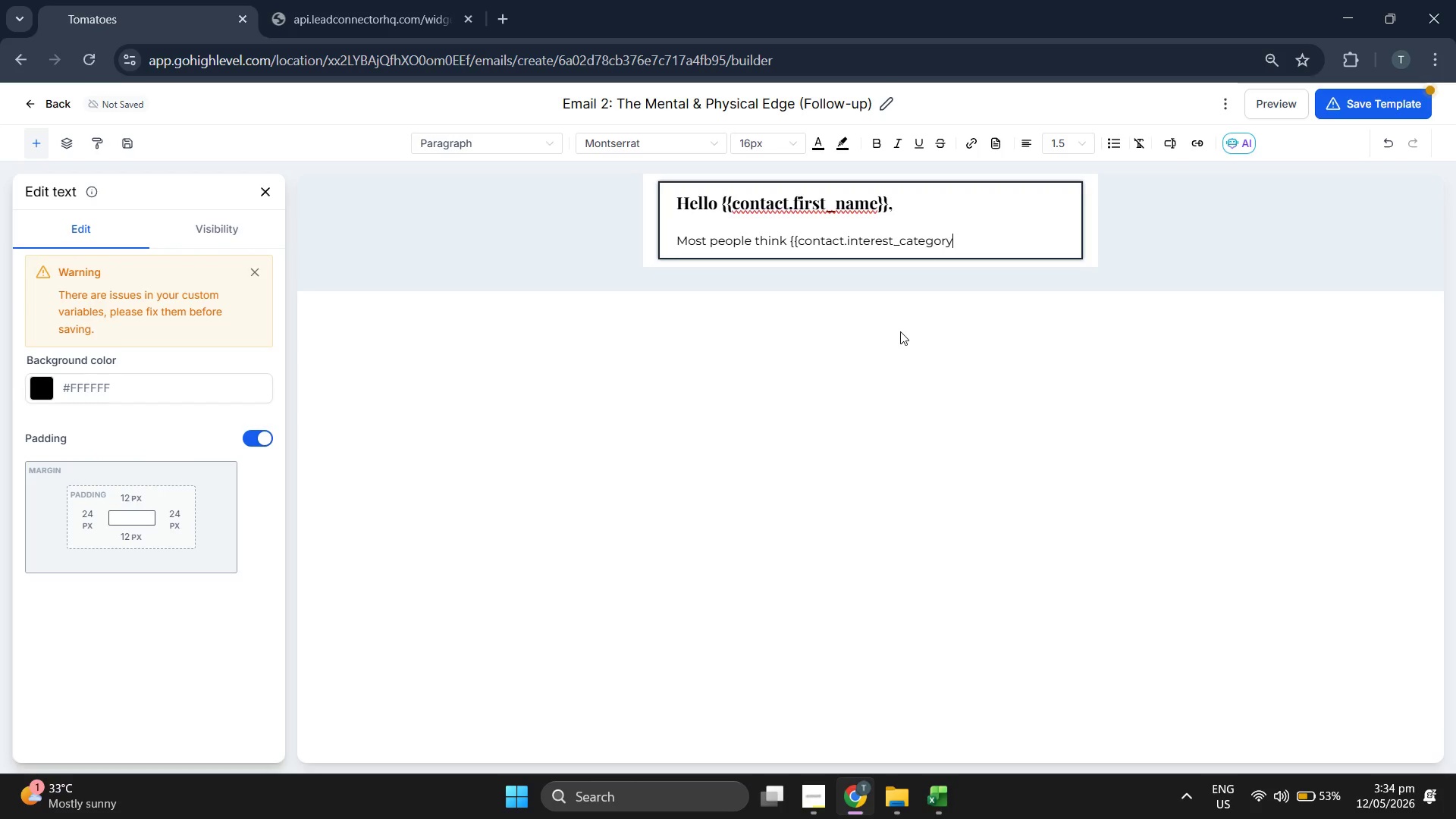 
key(Backspace)
type(g)
key(Backspace)
type(tu)
key(Backspace)
type(y}})
 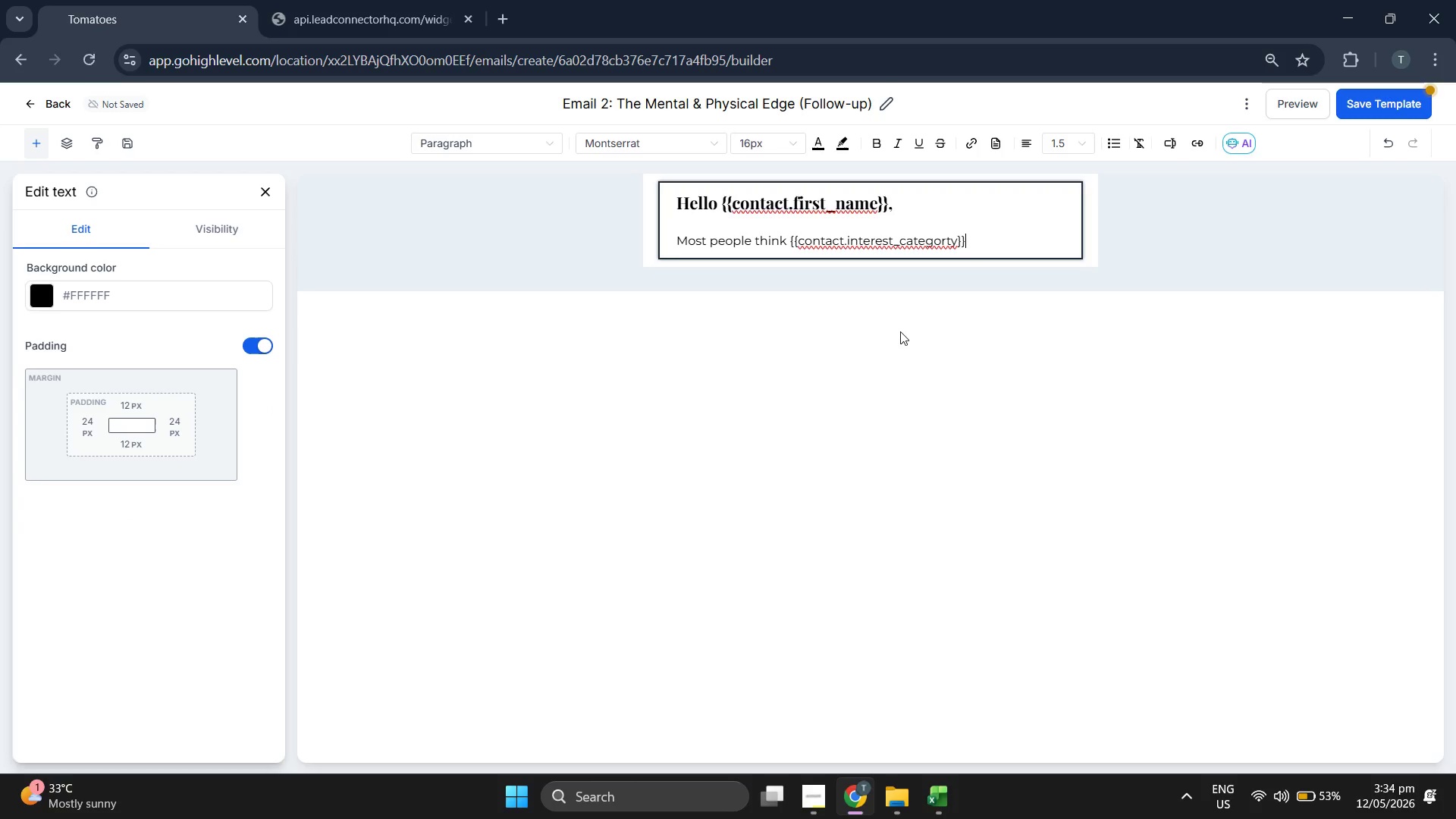 
double_click([803, 243])
 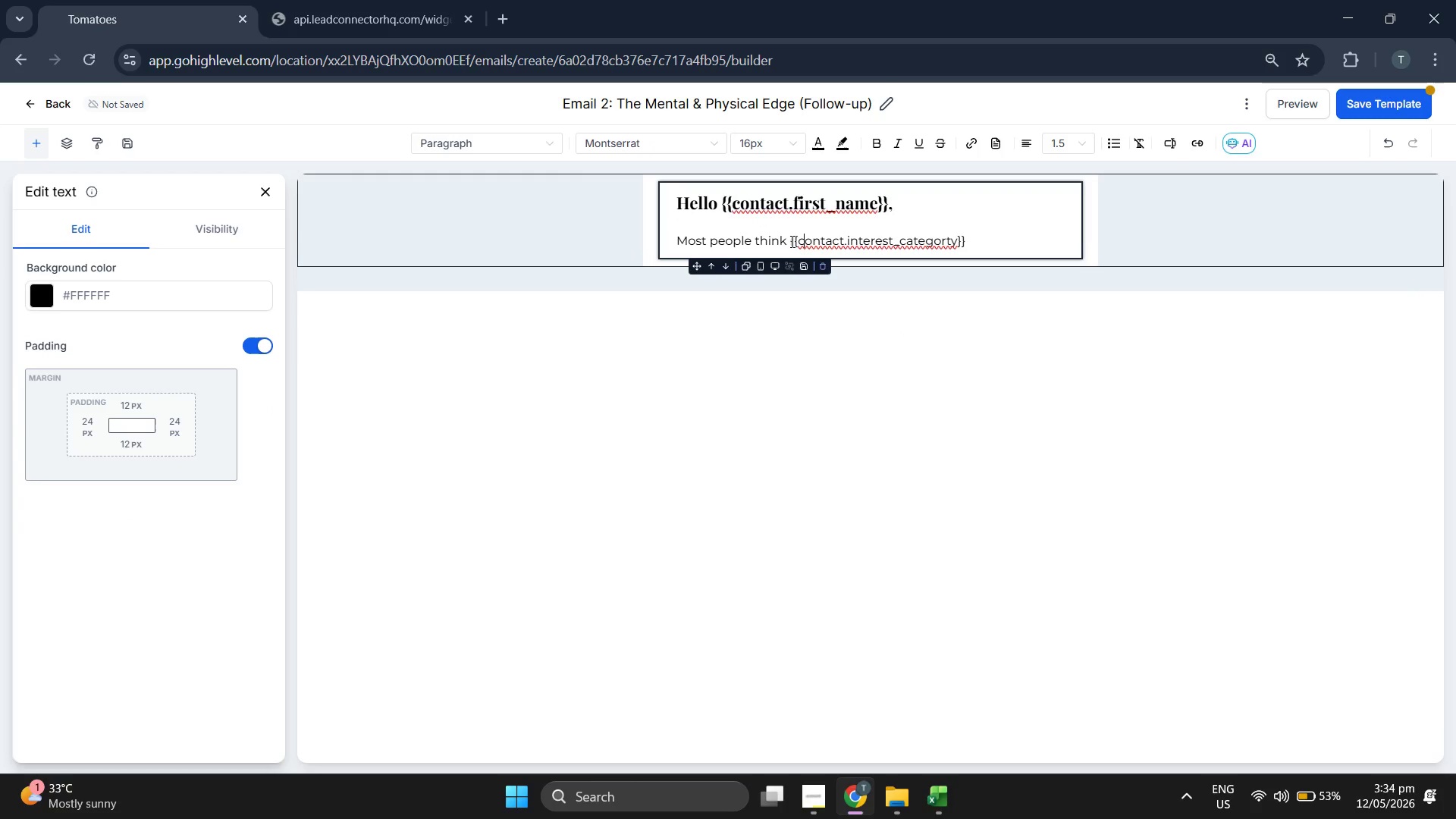 
left_click_drag(start_coordinate=[790, 241], to_coordinate=[973, 241])
 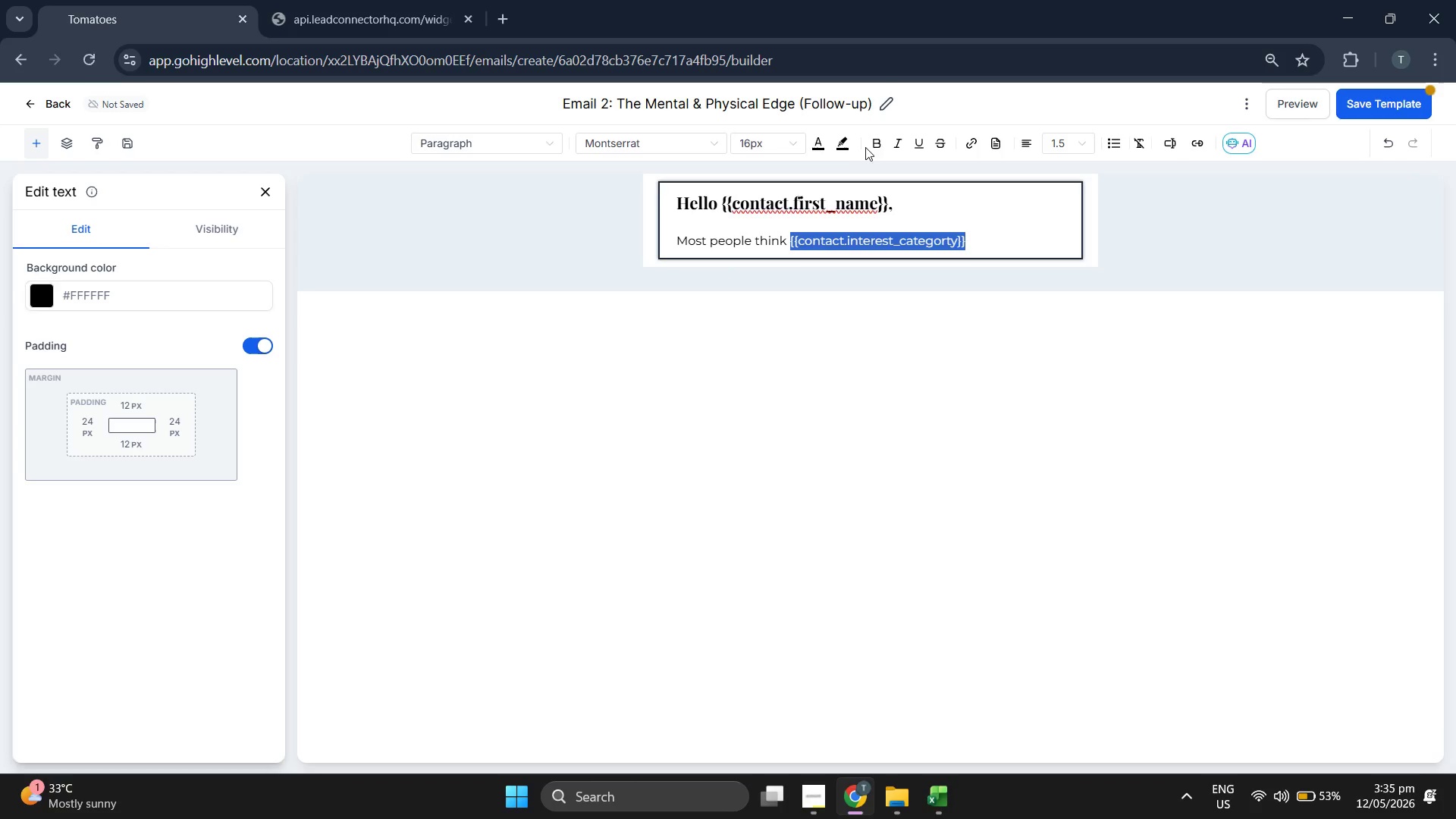 
left_click([870, 146])
 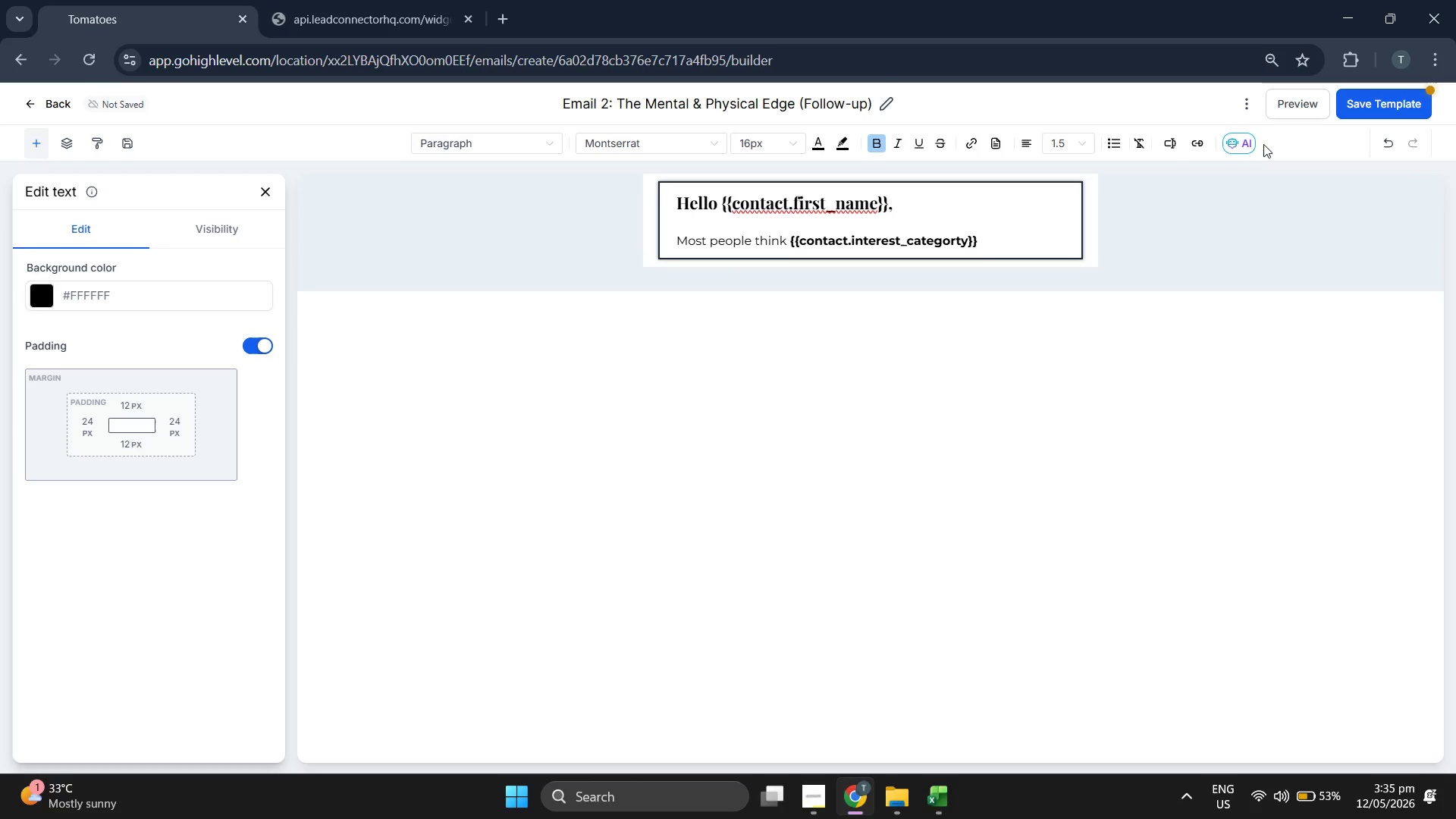 
left_click([1351, 107])
 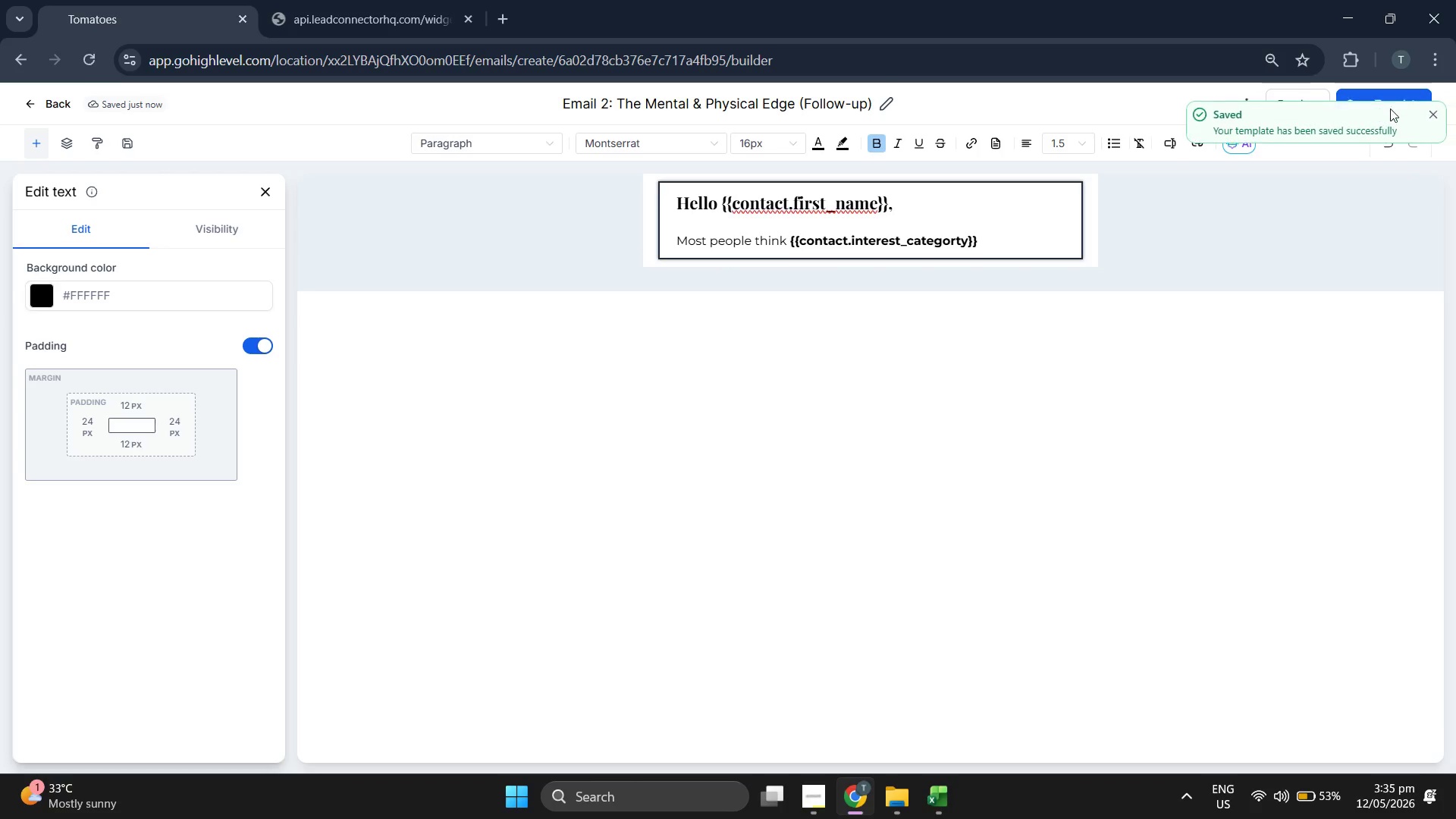 
left_click([1427, 116])
 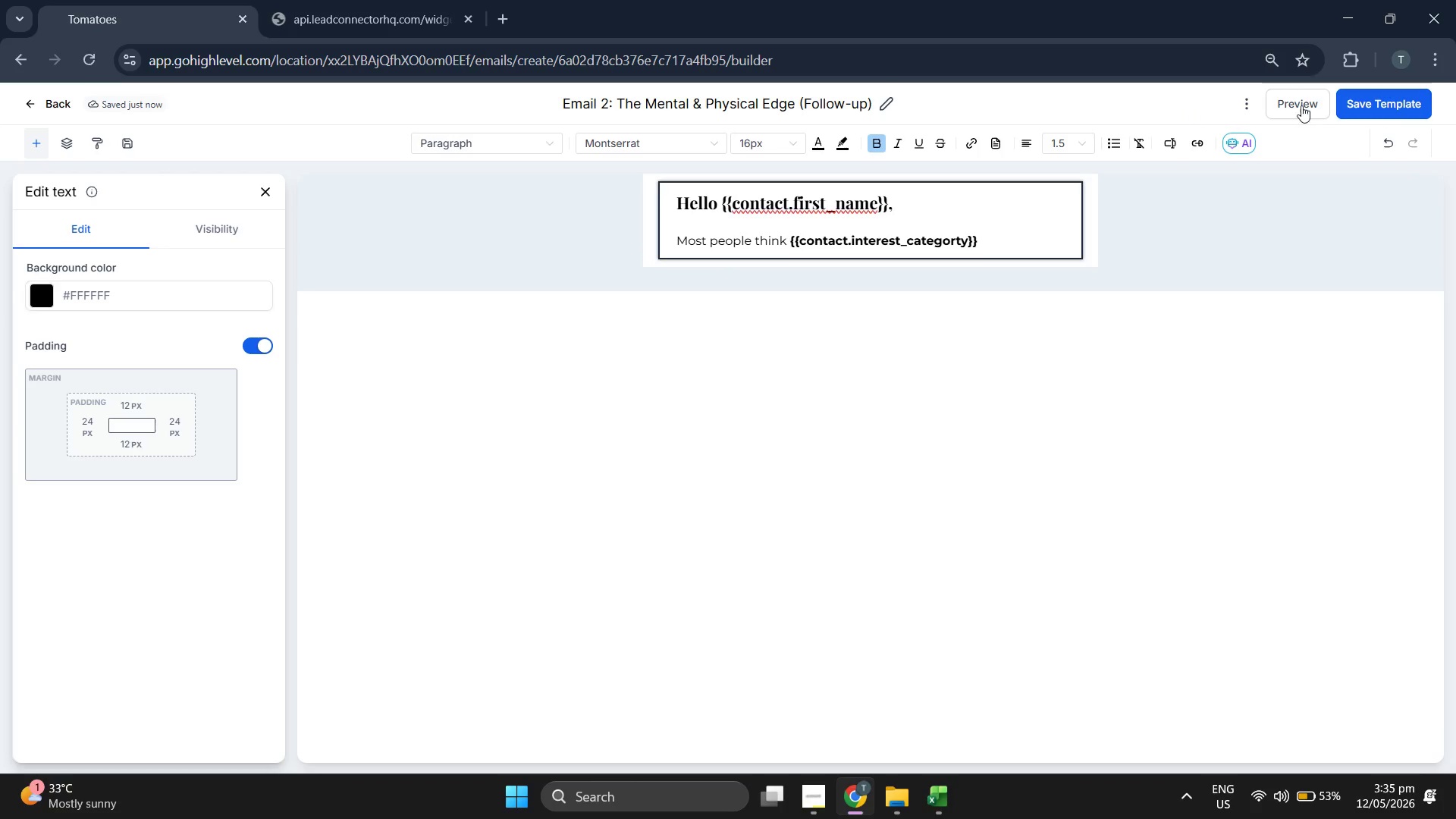 
left_click([1297, 103])
 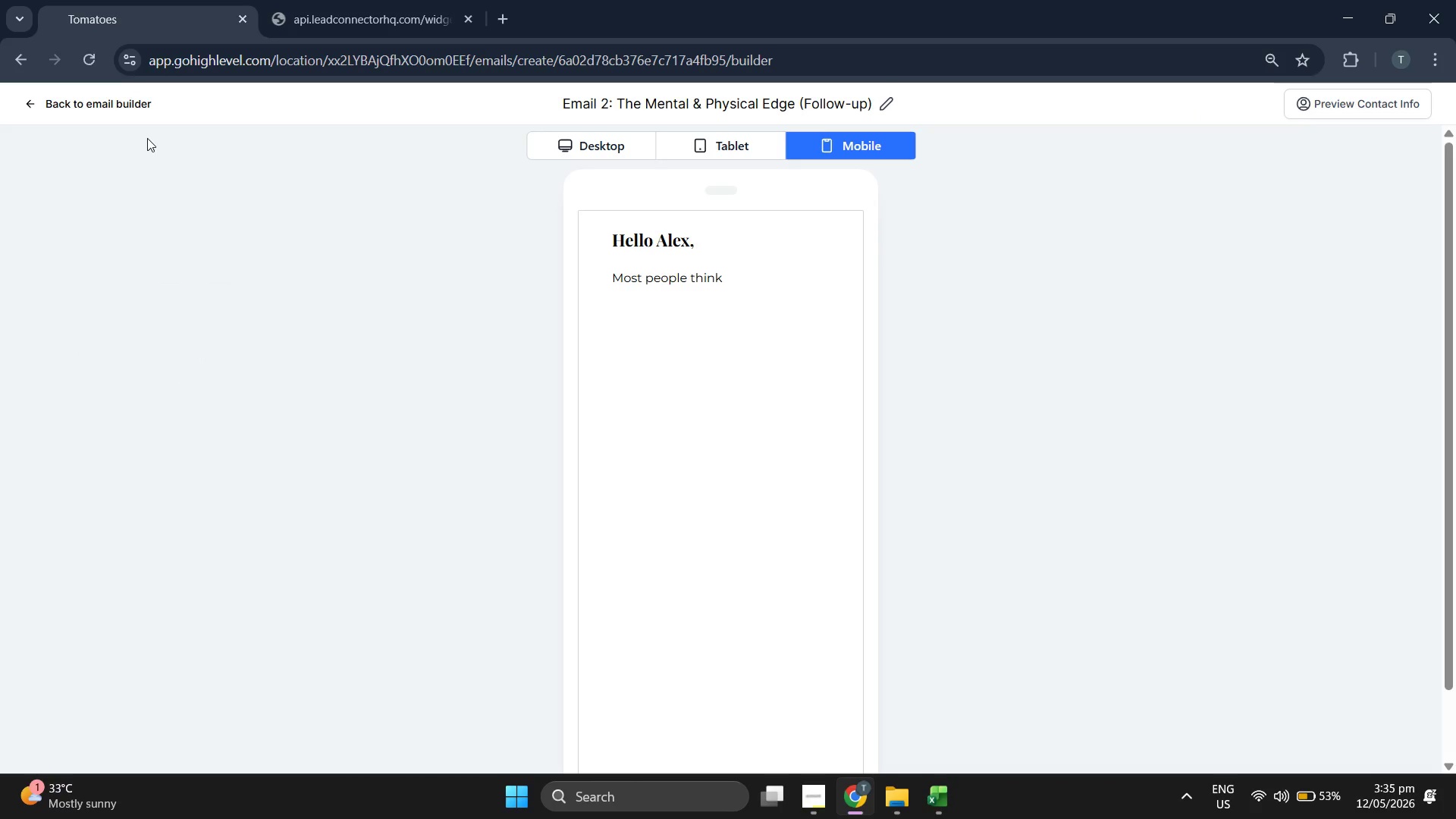 
wait(6.66)
 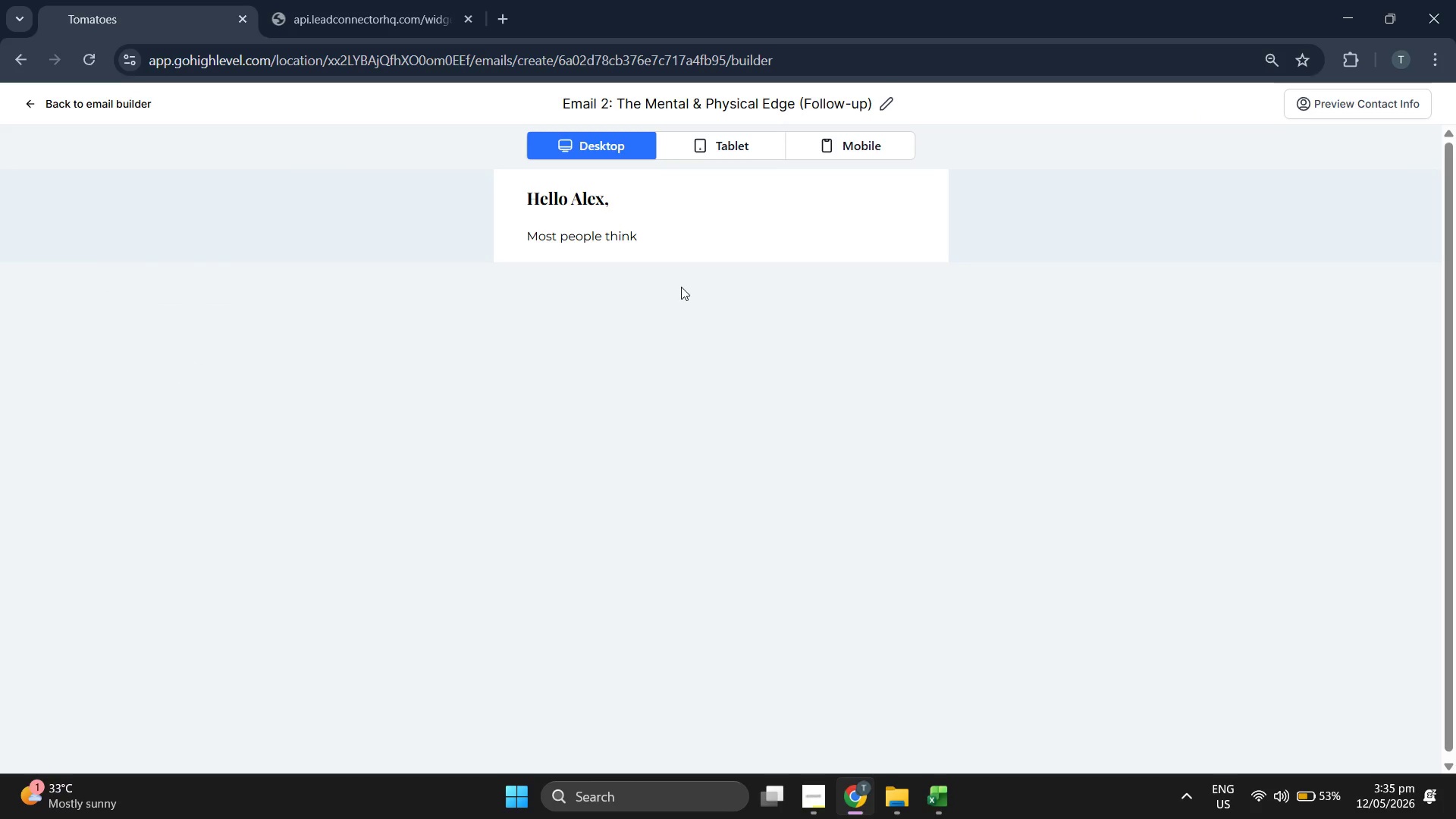 
left_click([114, 100])
 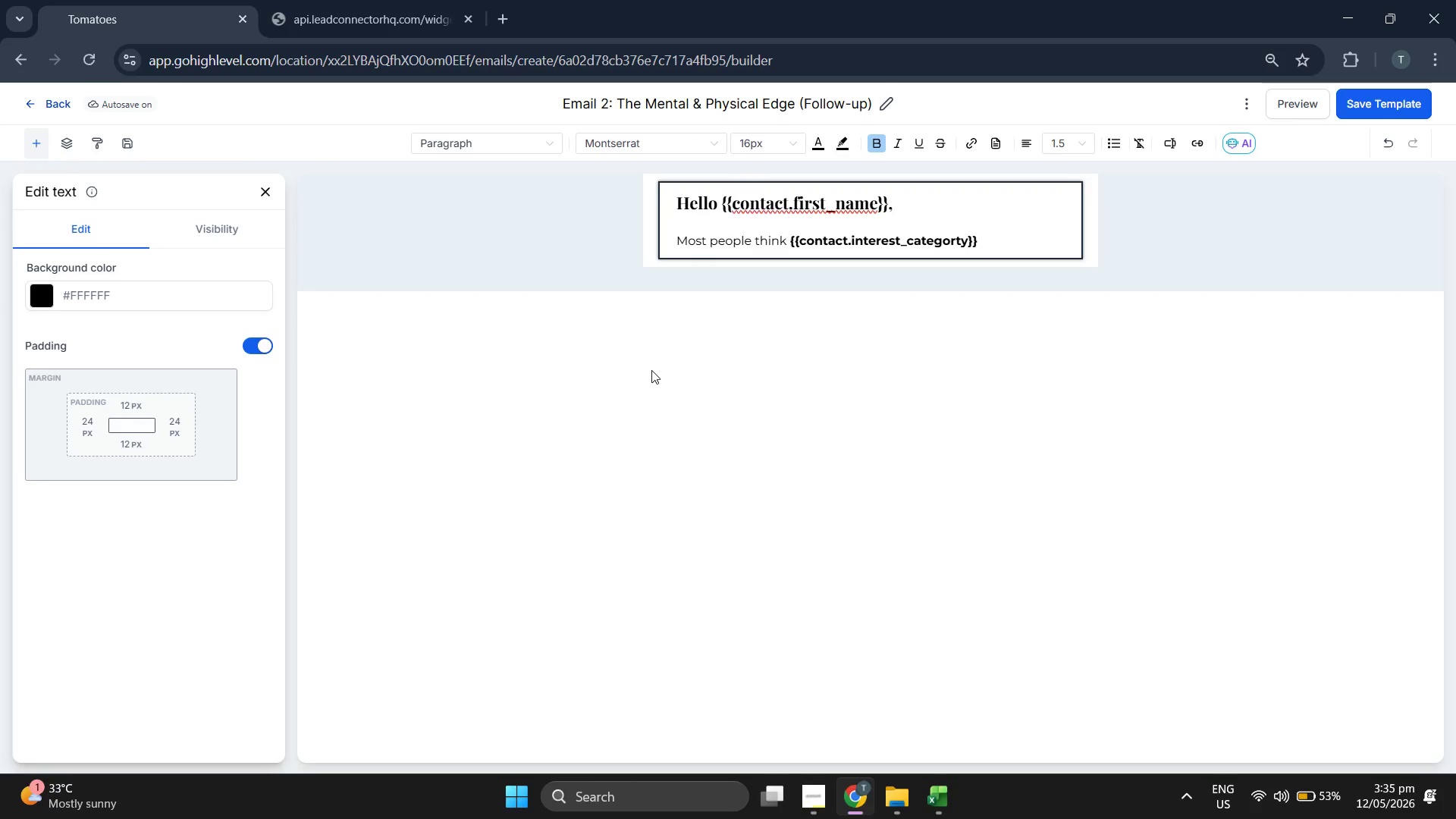 
wait(6.12)
 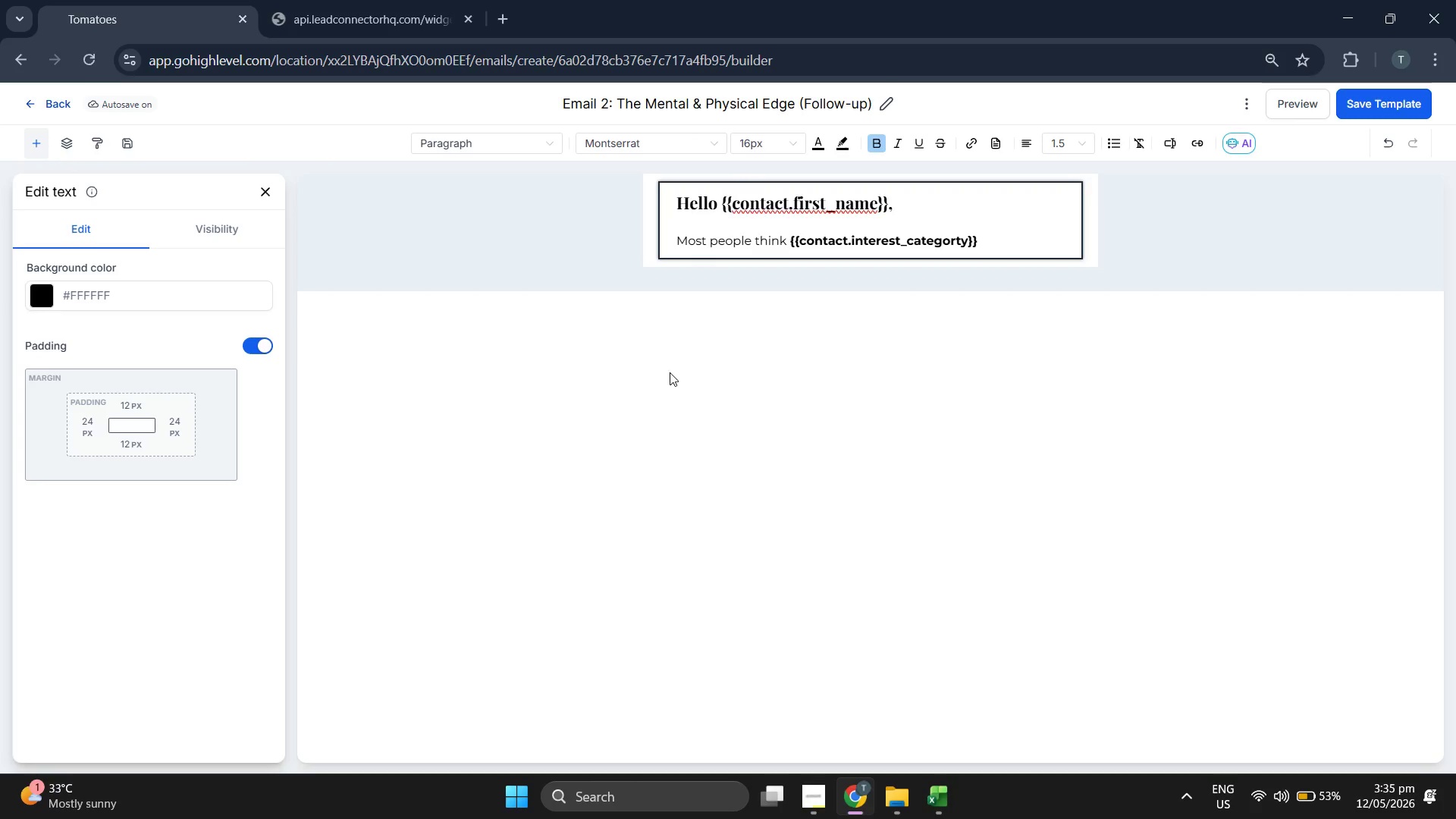 
left_click([958, 235])
 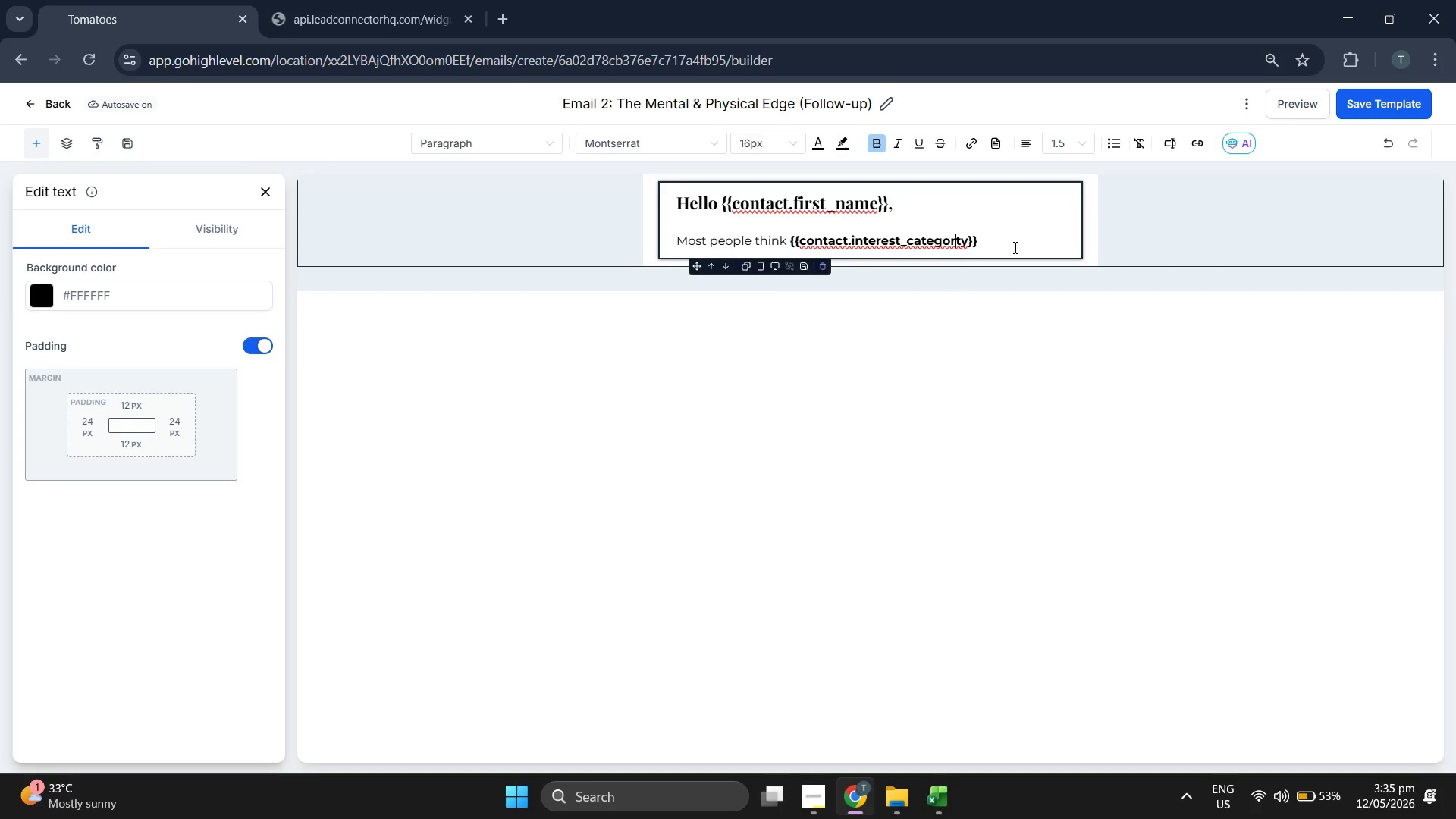 
key(ArrowRight)
 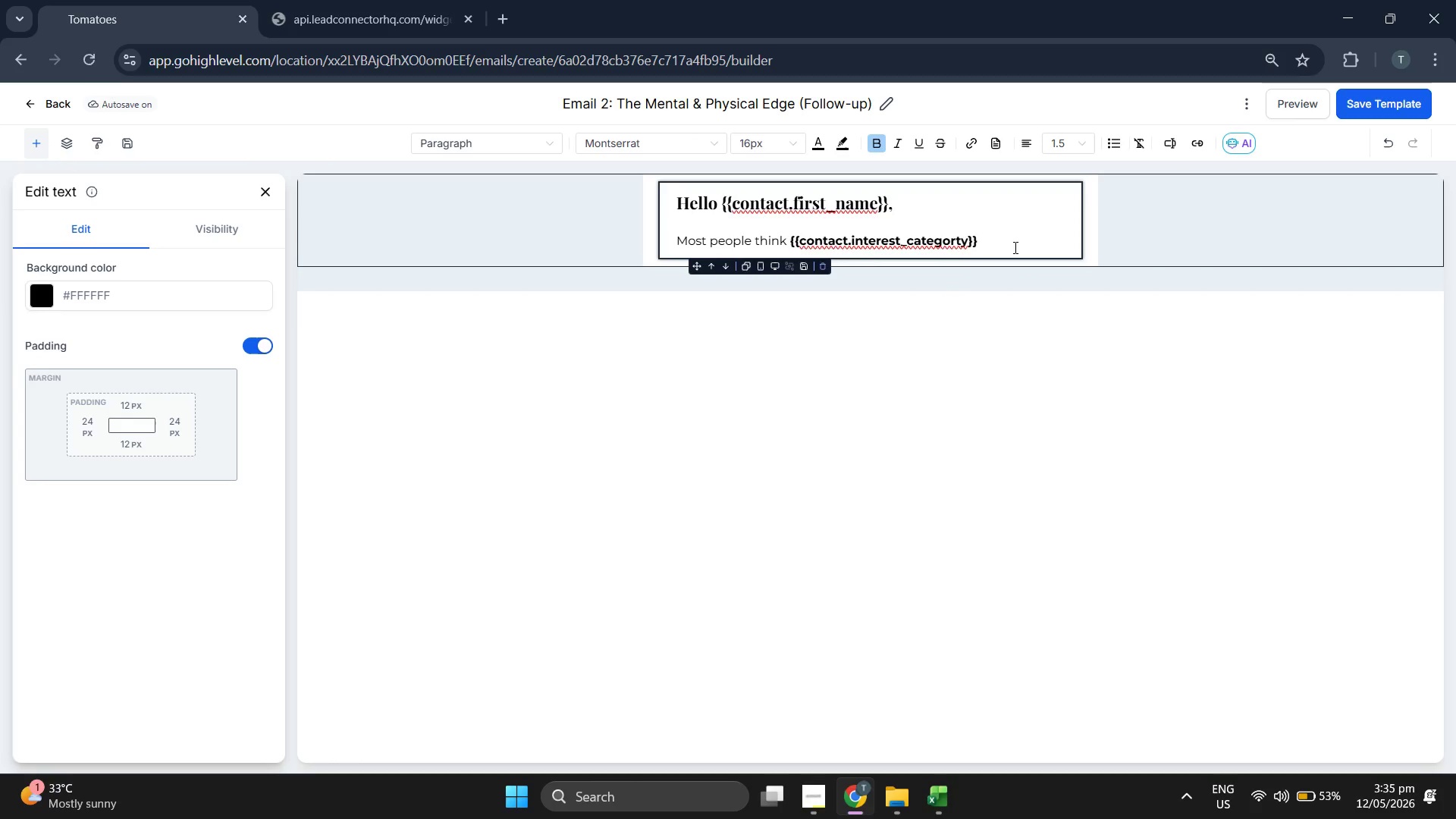 
key(Backspace)
 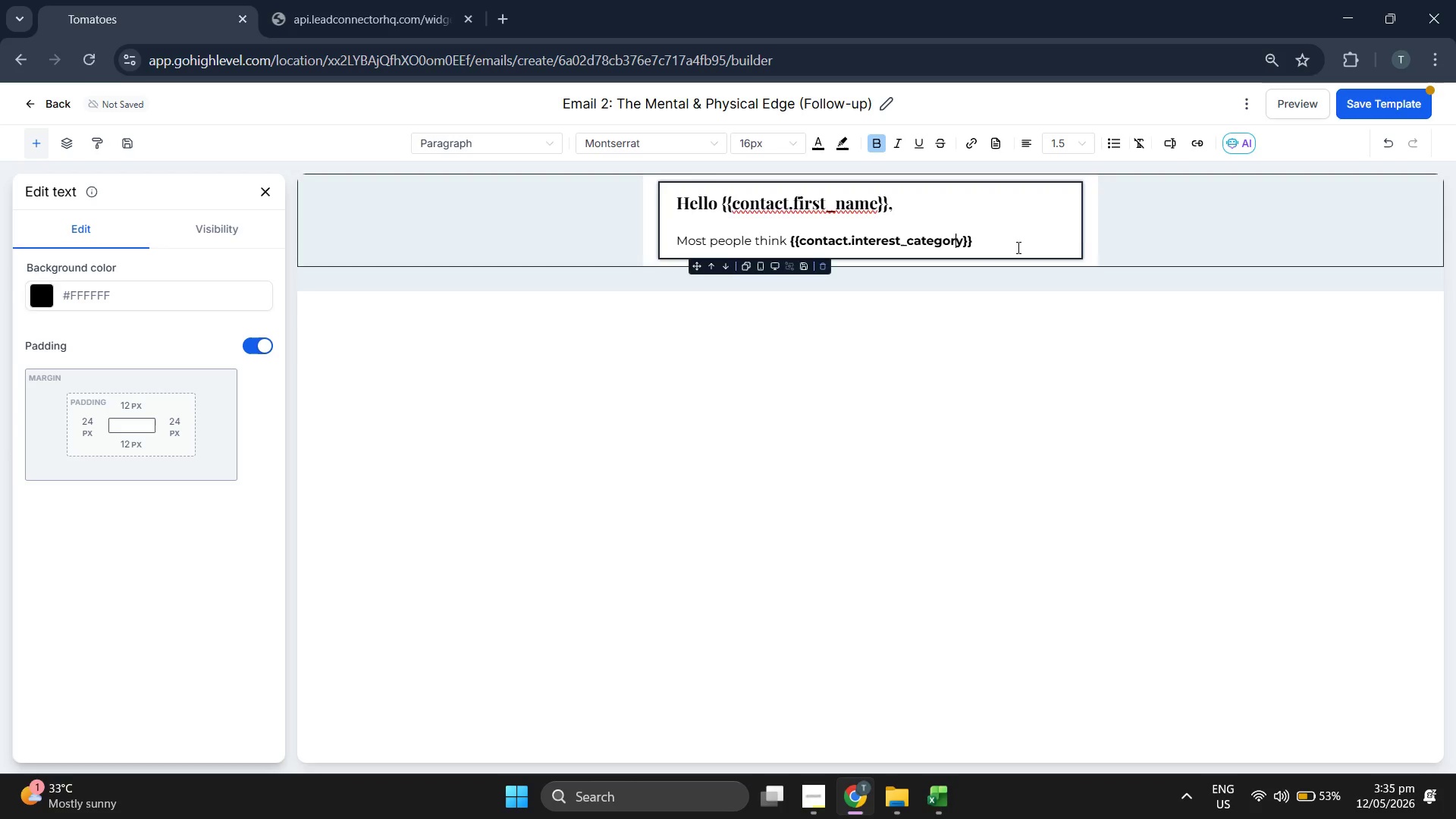 
left_click([1028, 394])
 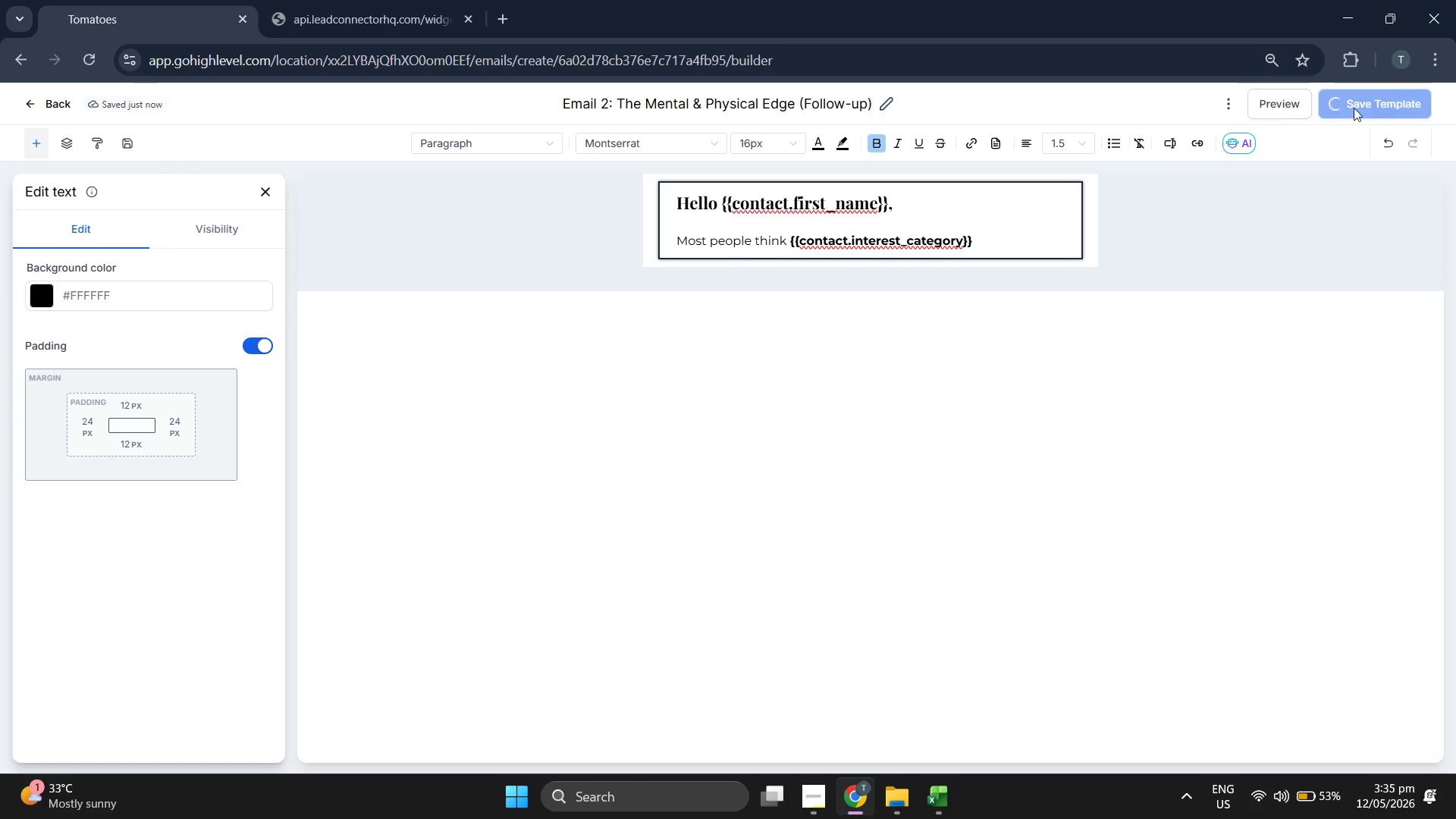 
left_click([1443, 109])
 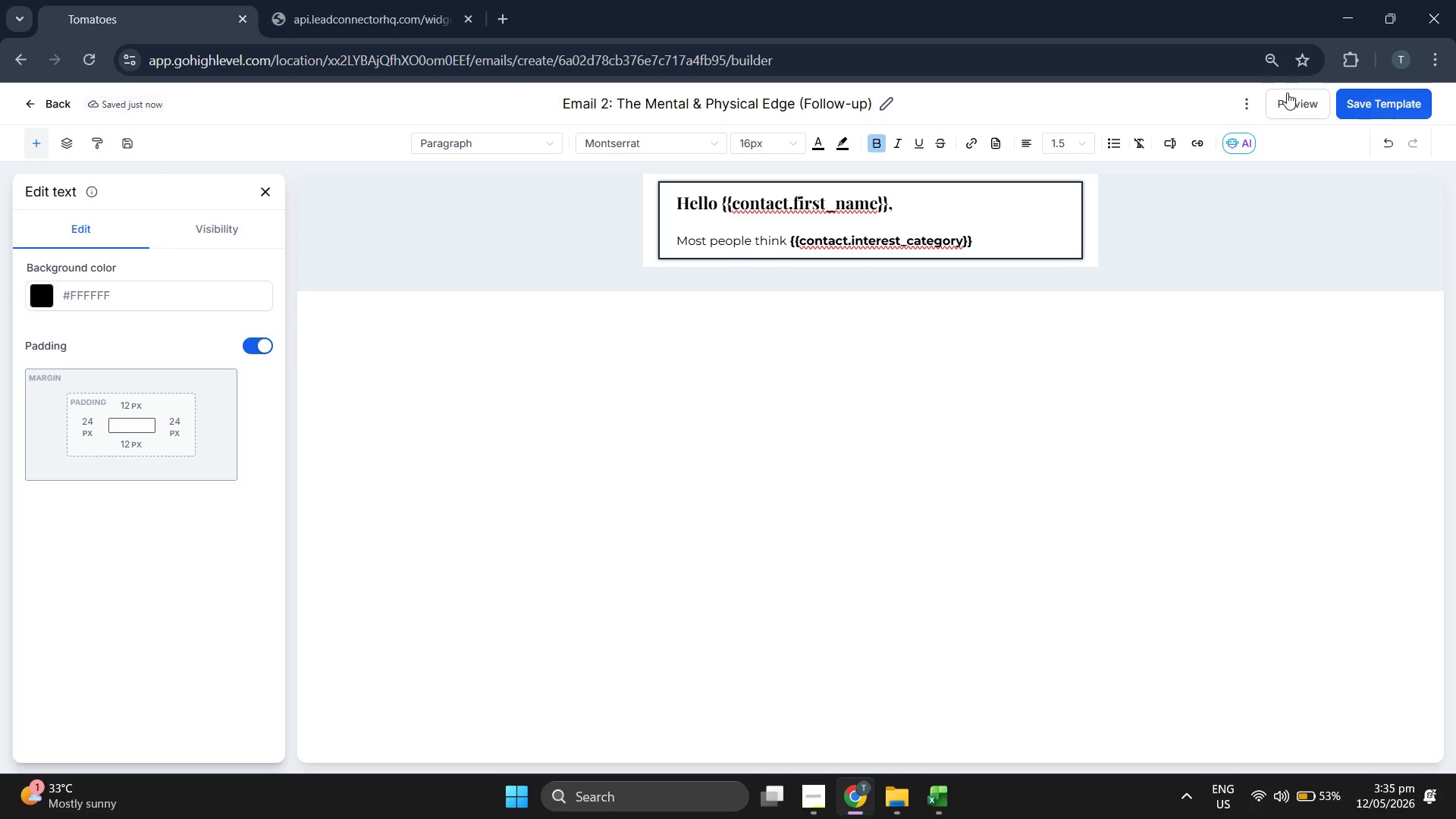 
left_click([1283, 93])
 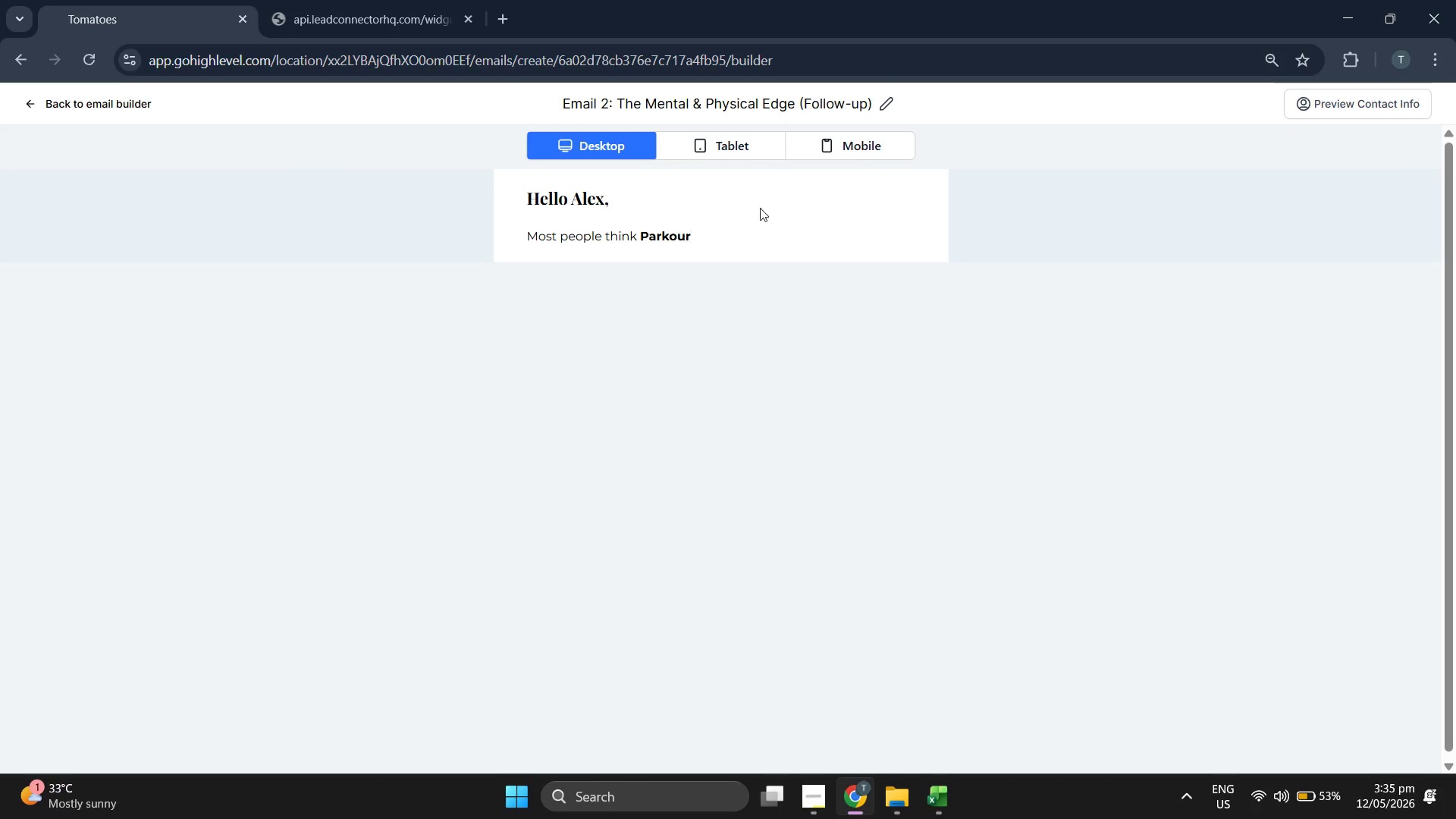 
left_click([877, 147])
 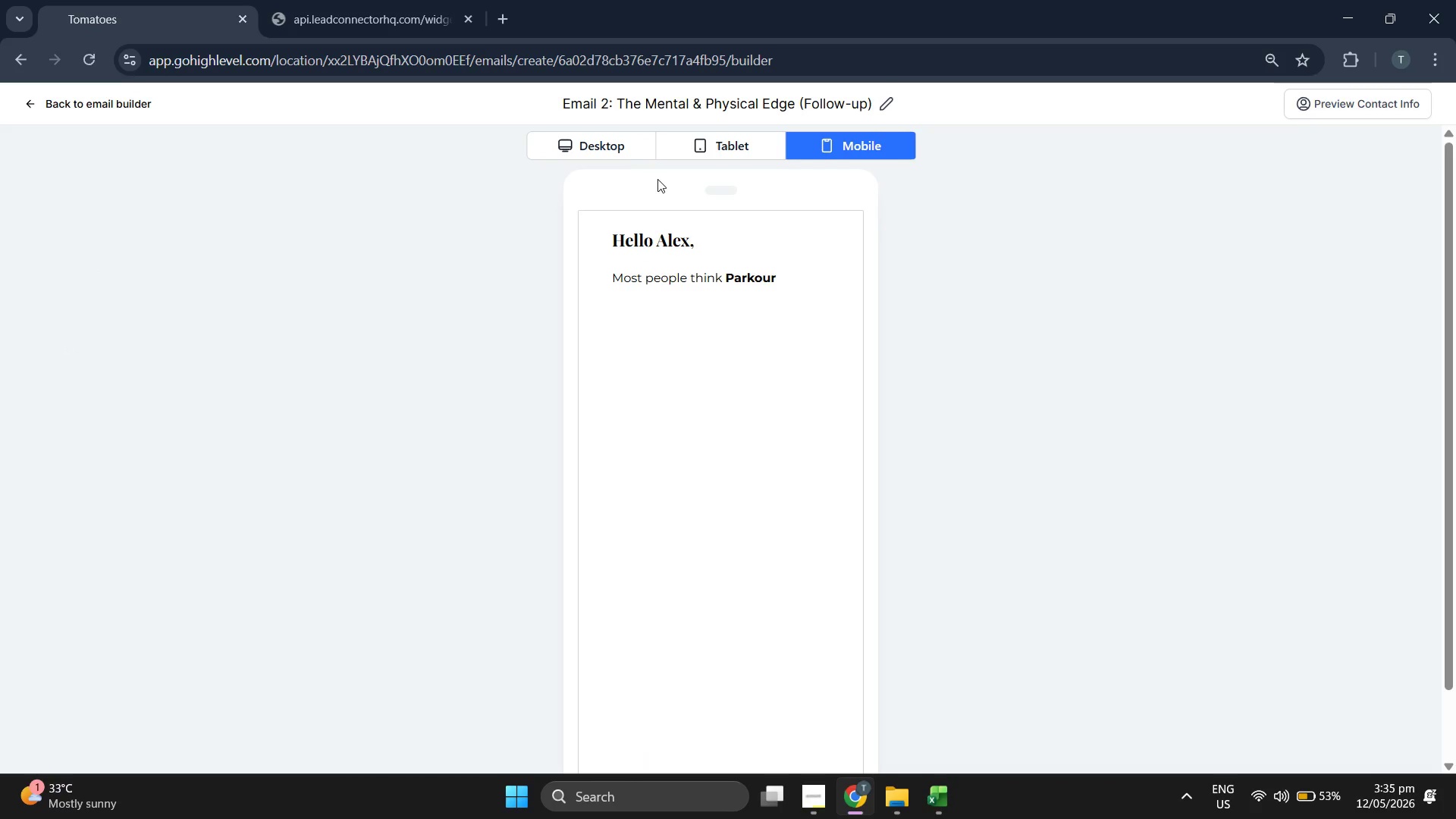 
double_click([620, 149])
 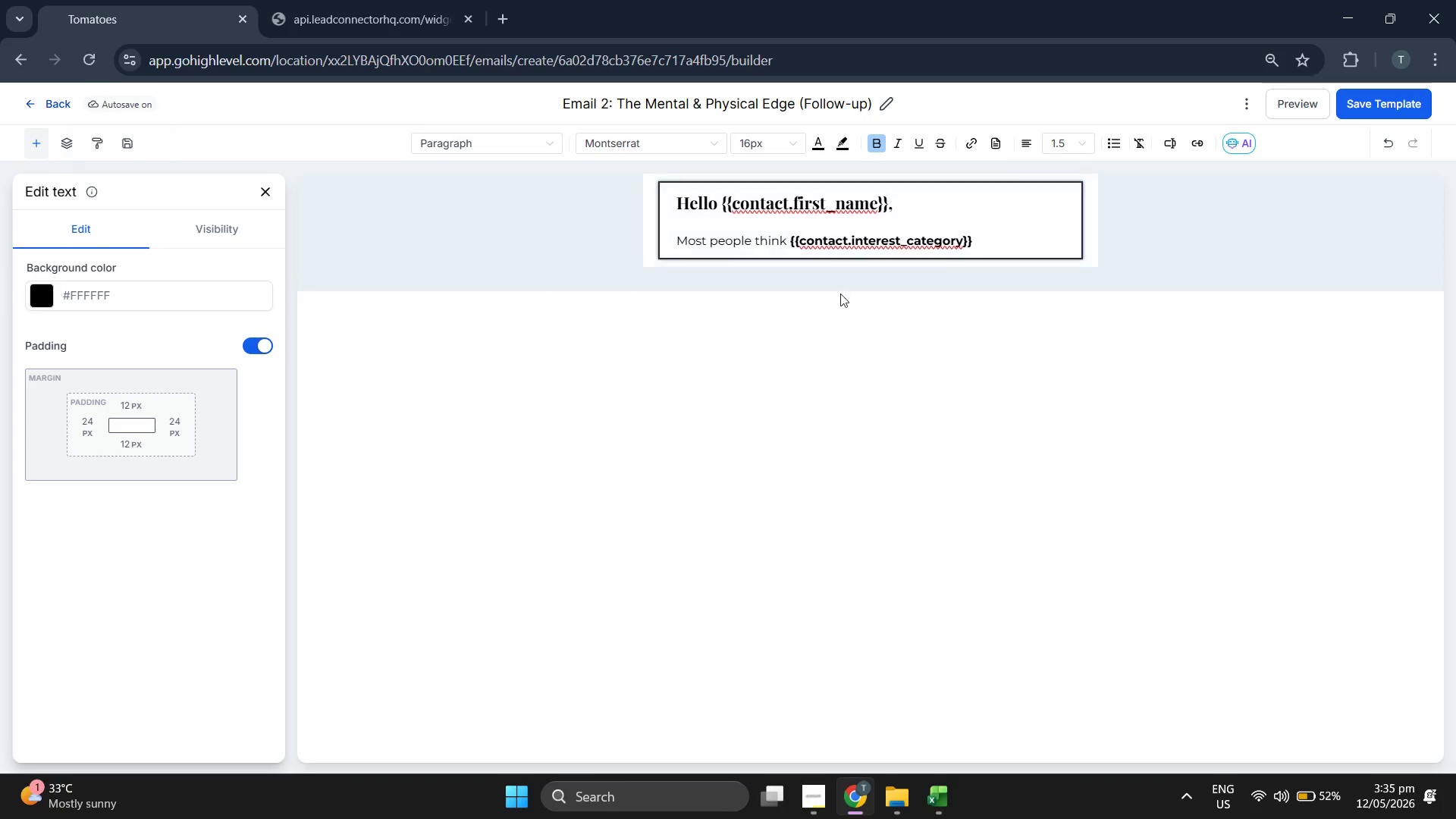 
left_click([996, 238])
 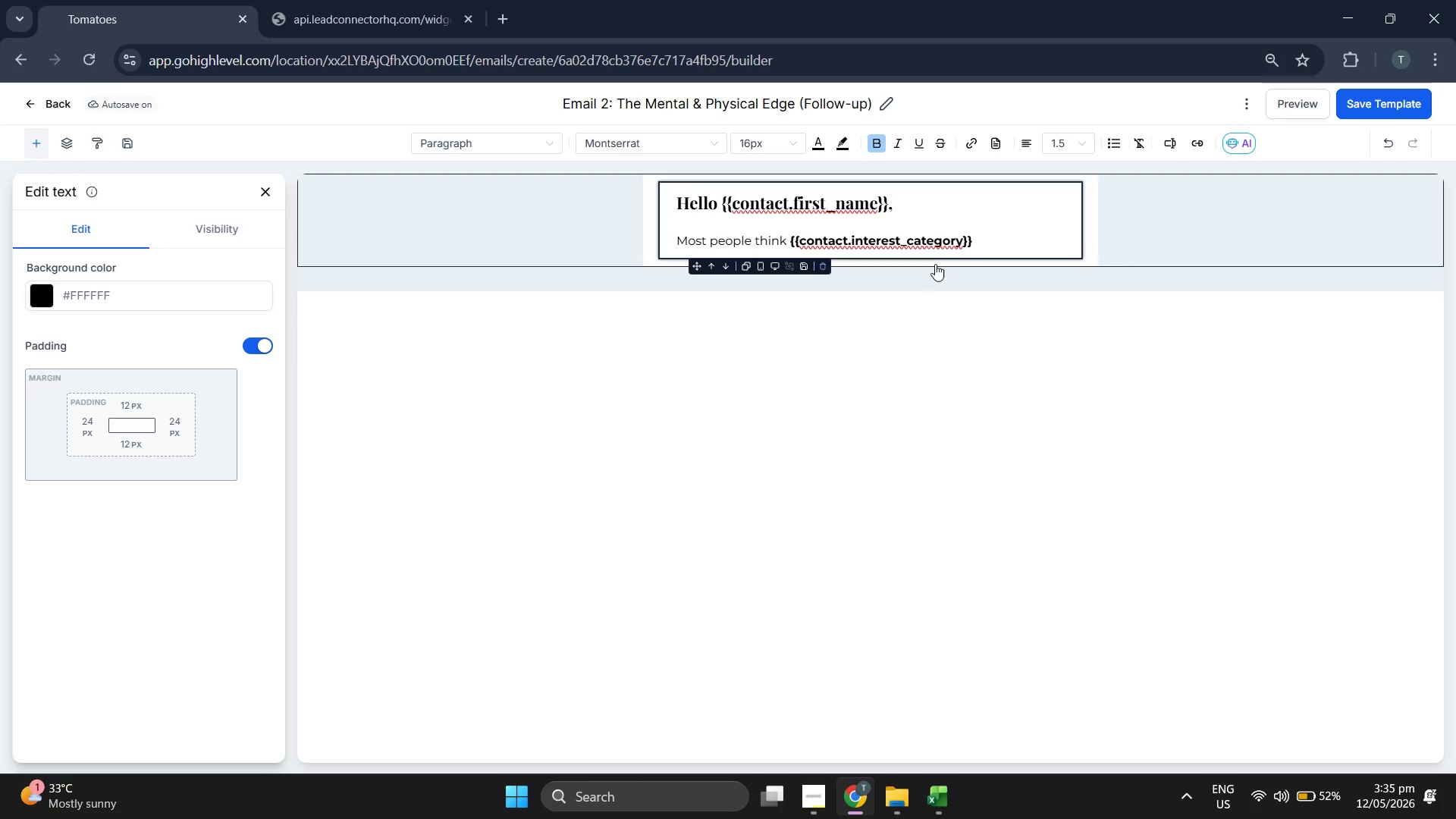 
key(Space)
 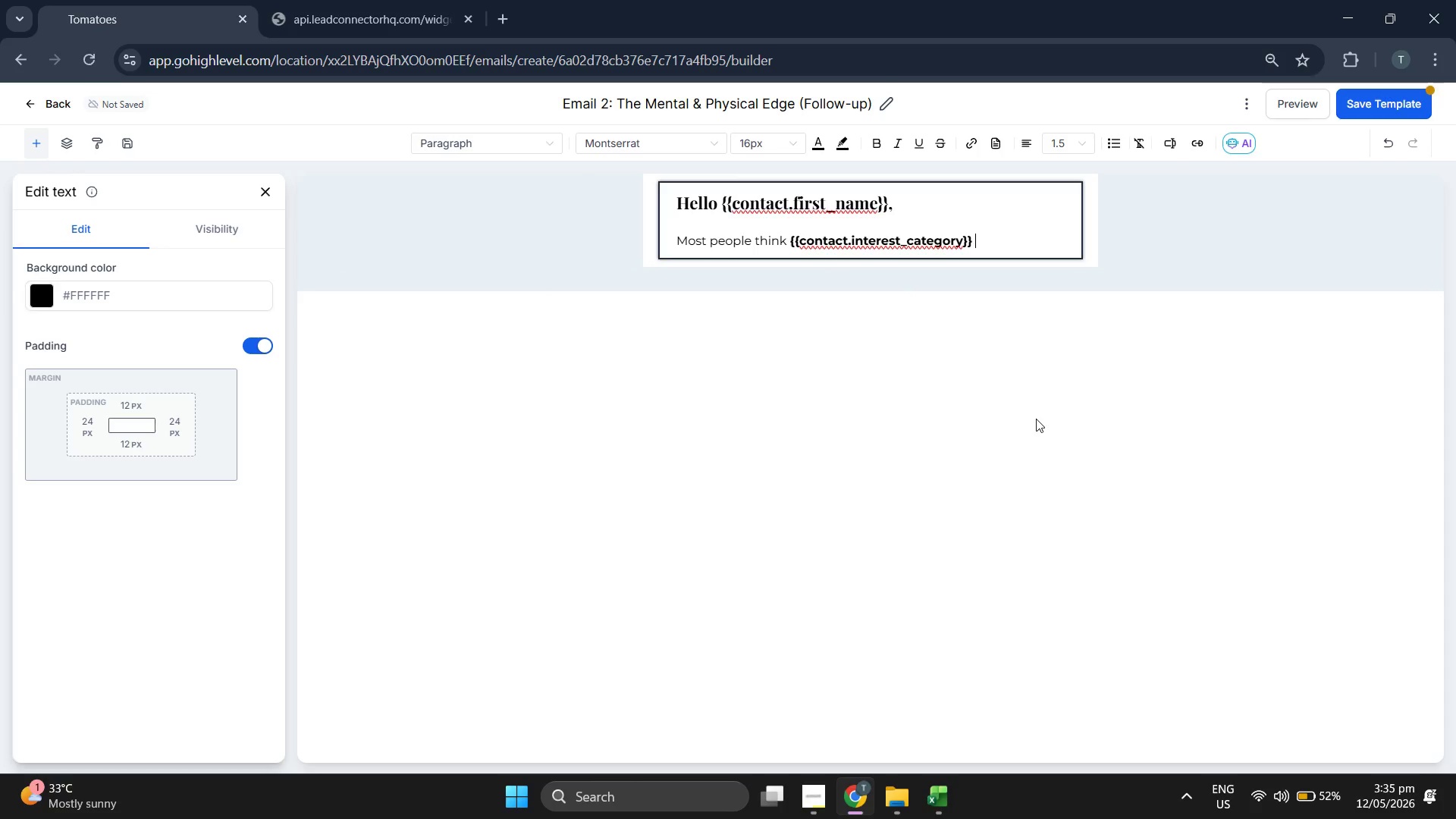 
type(is just about the movement, but it's )
key(Backspace)
 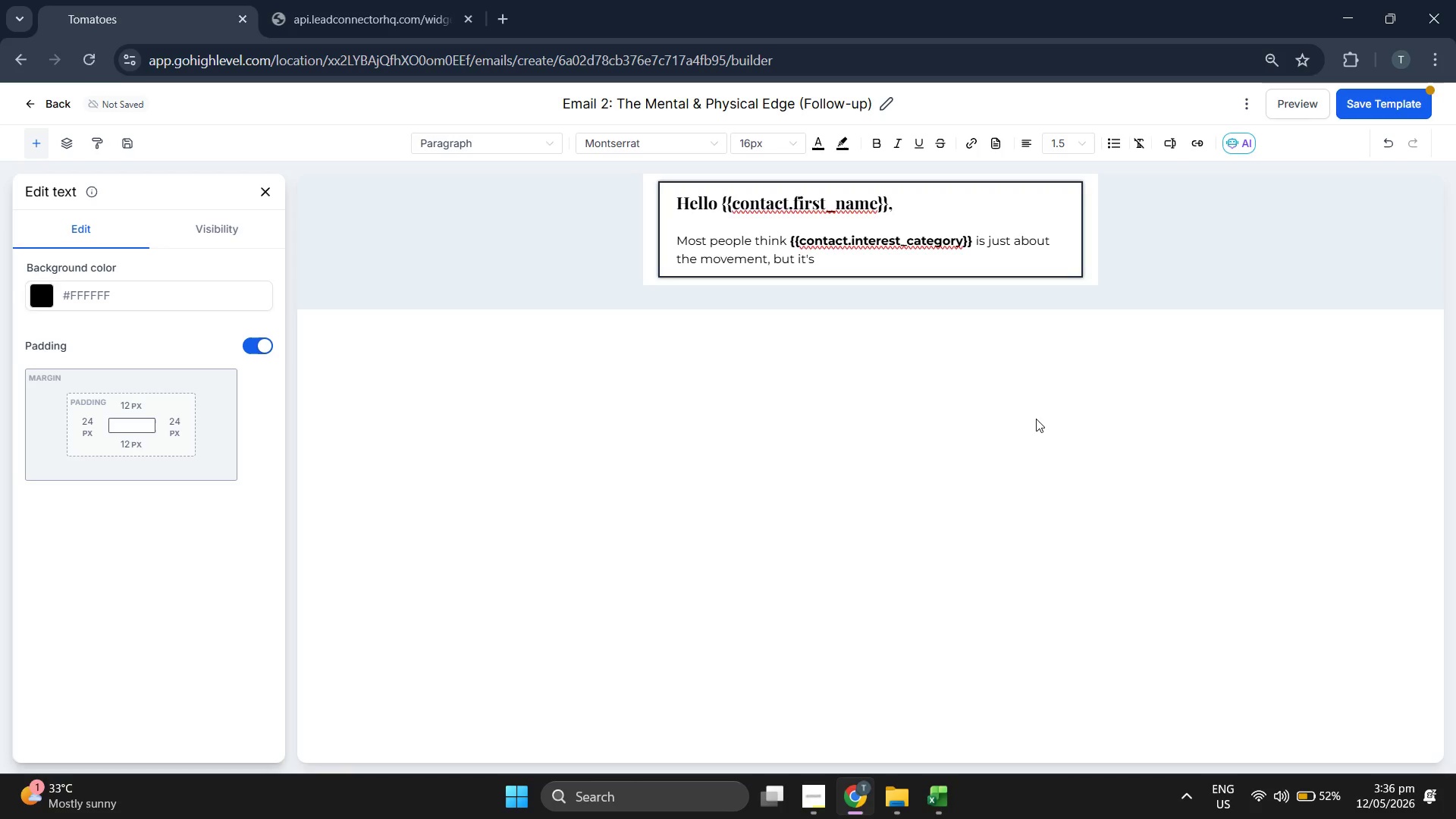 
type( actually )
 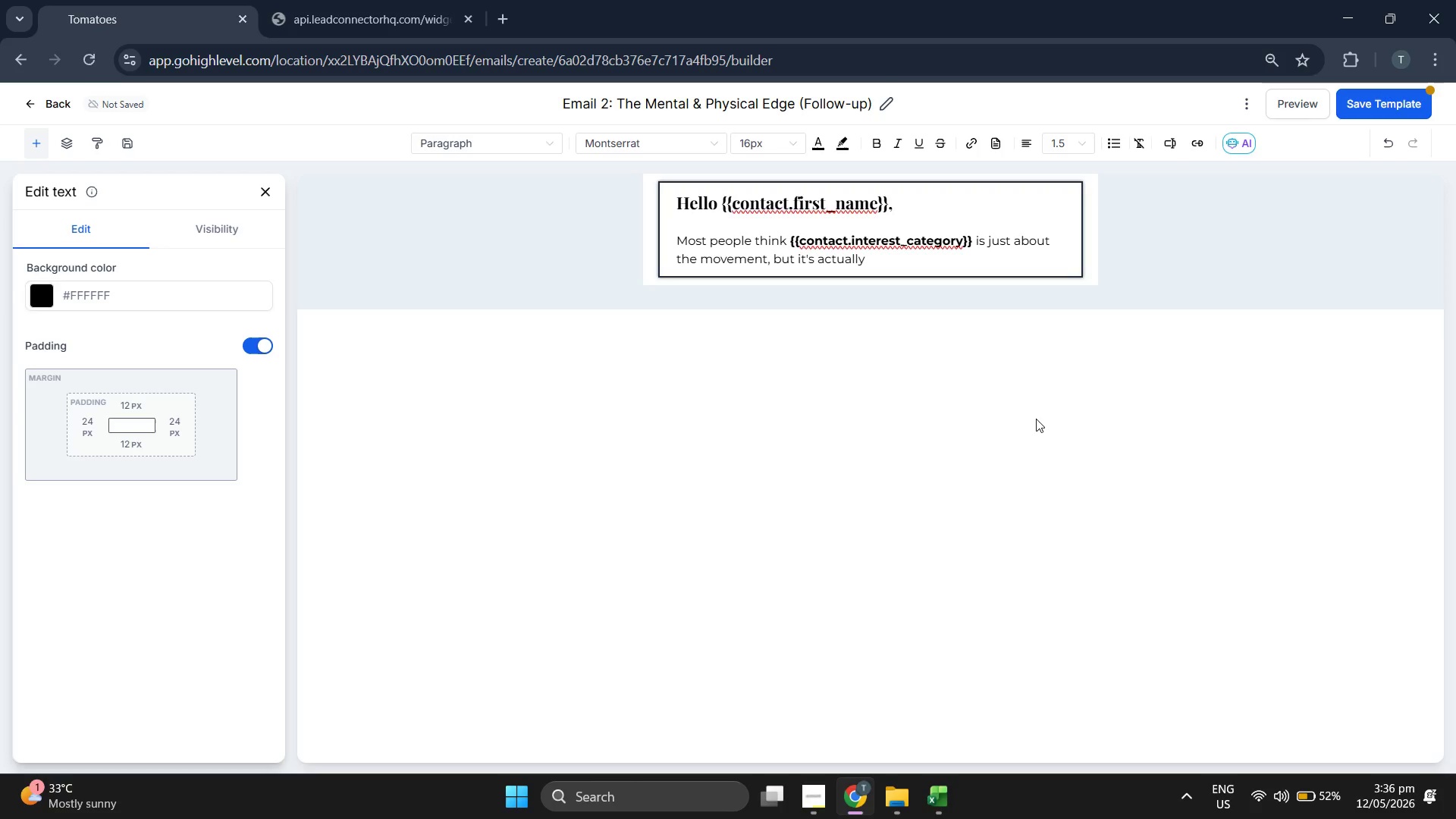 
type(about the mindset. At Zenith, we focus on the "Strike" ()
 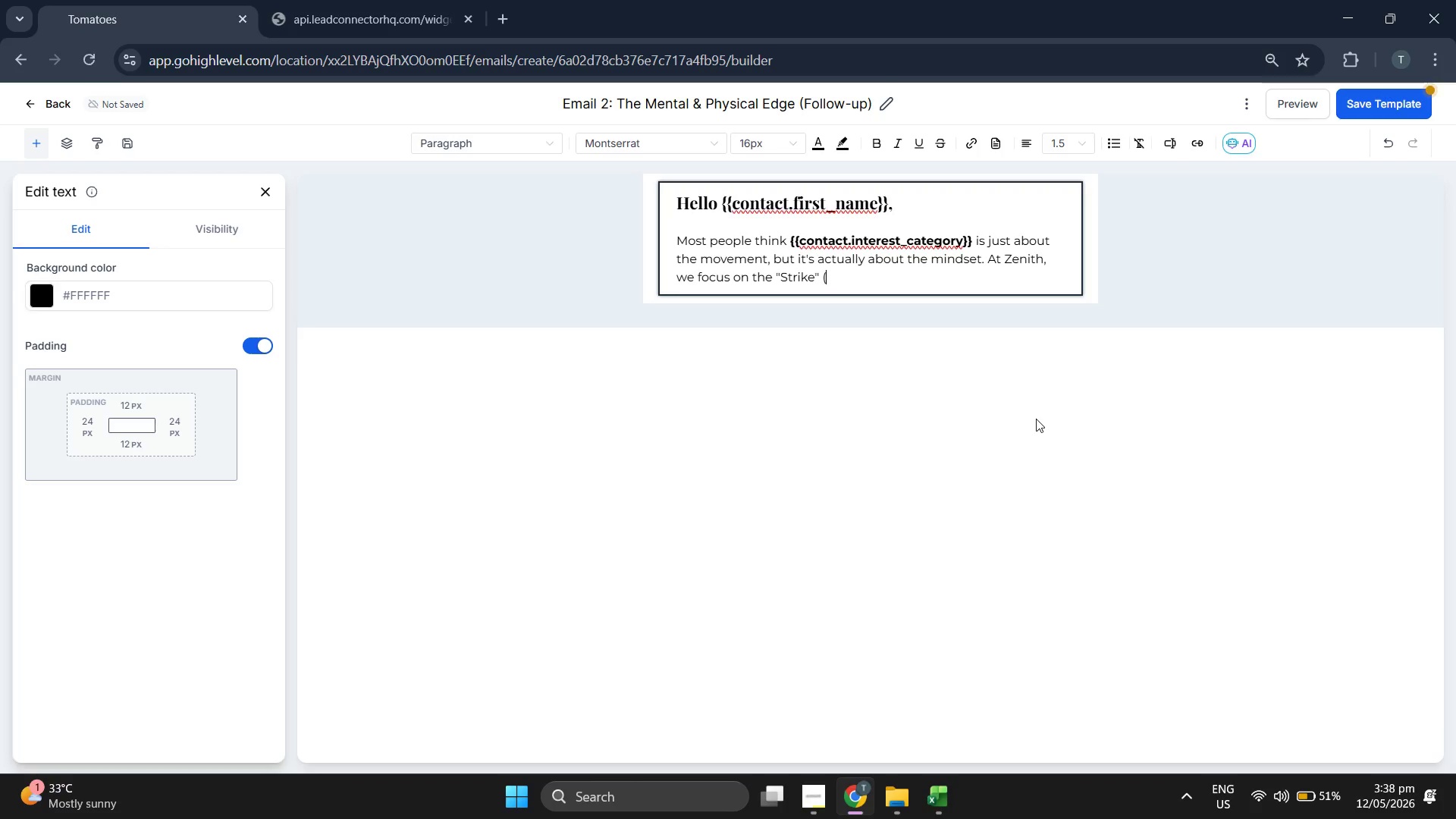 
type(the power) and the "F)
 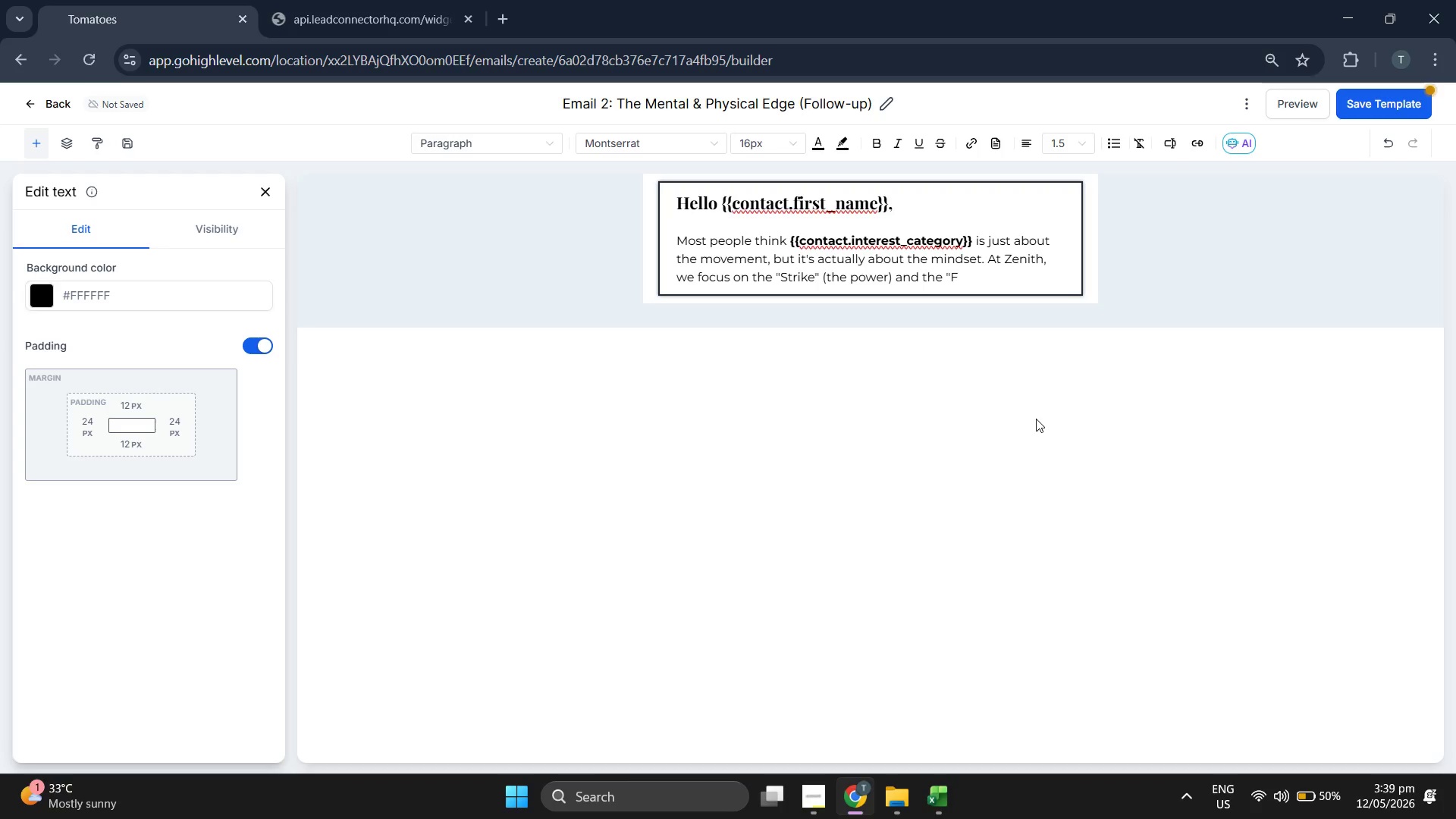 
type(low")
 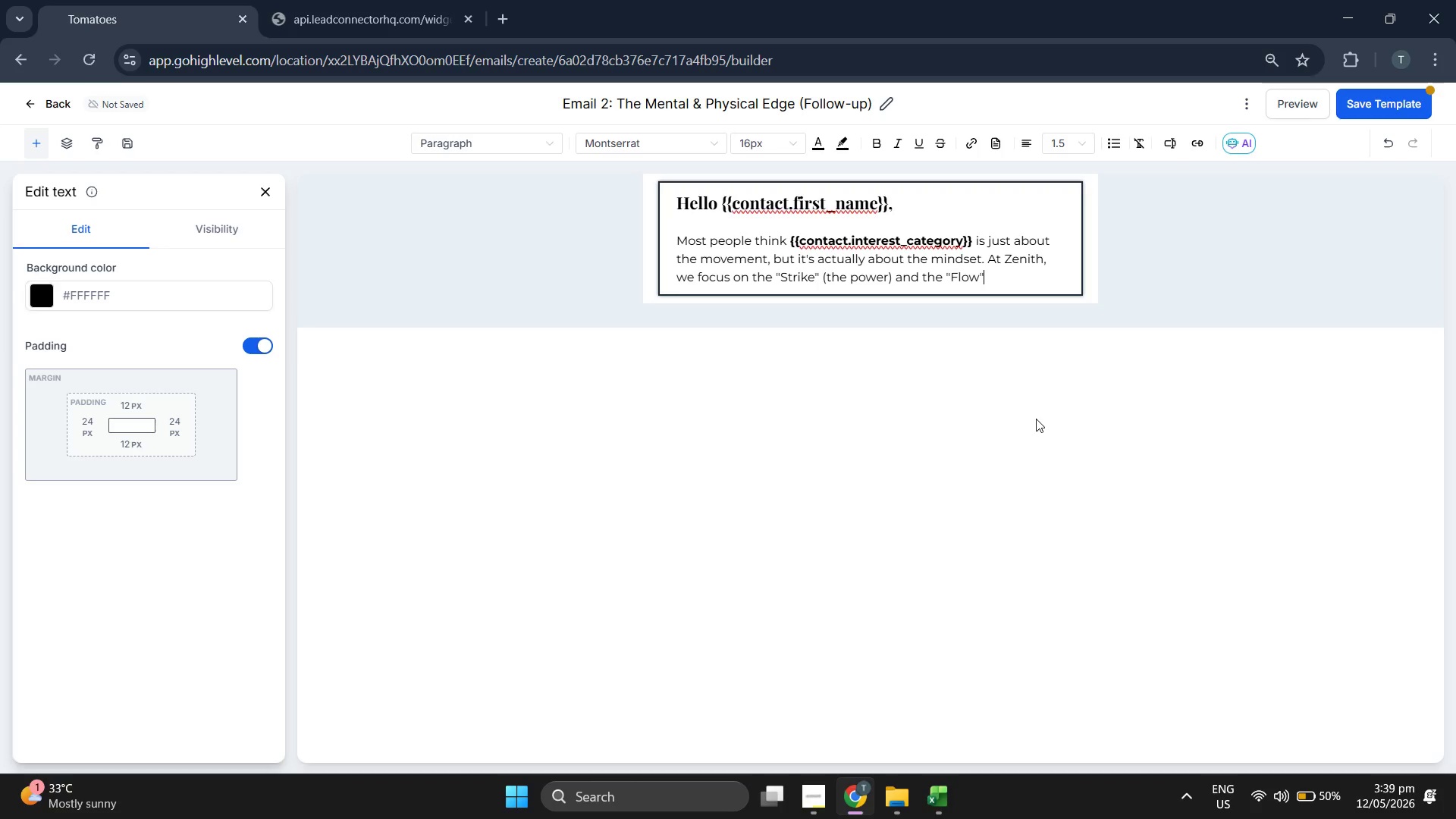 
key(Space)
 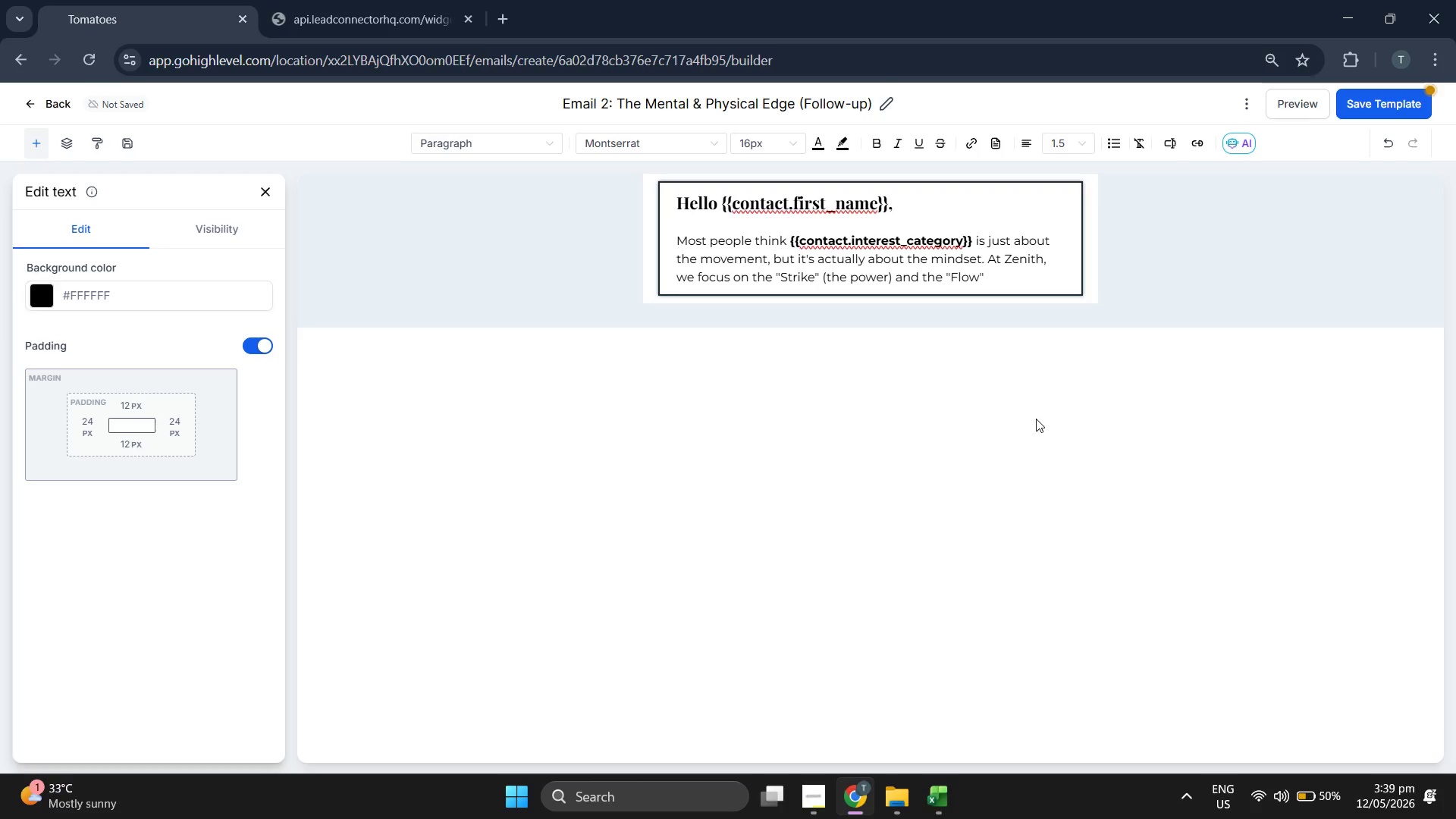 
key(Shift+9)
 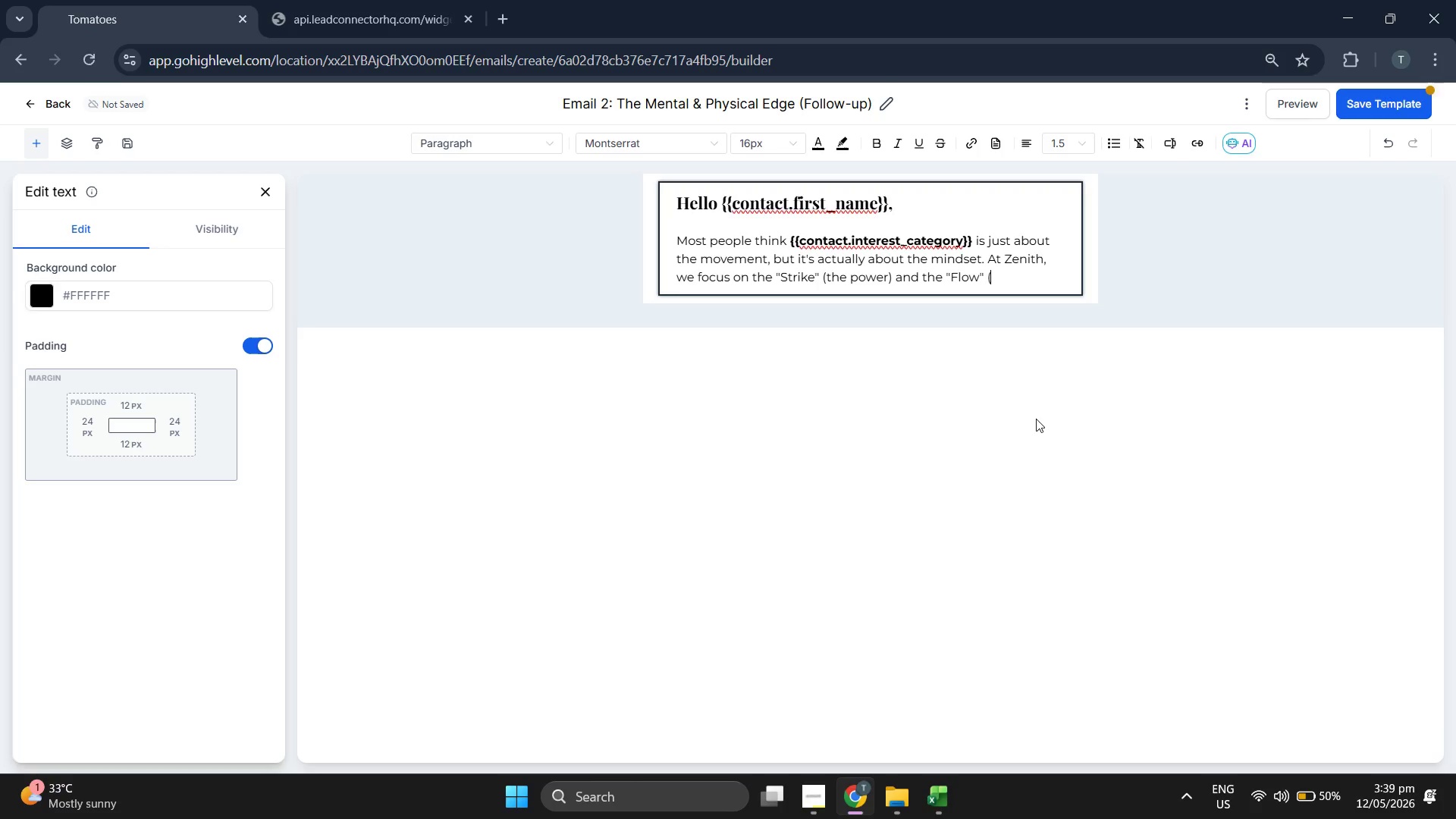 
type(the mentt)
key(Backspace)
type(al clarity).)
 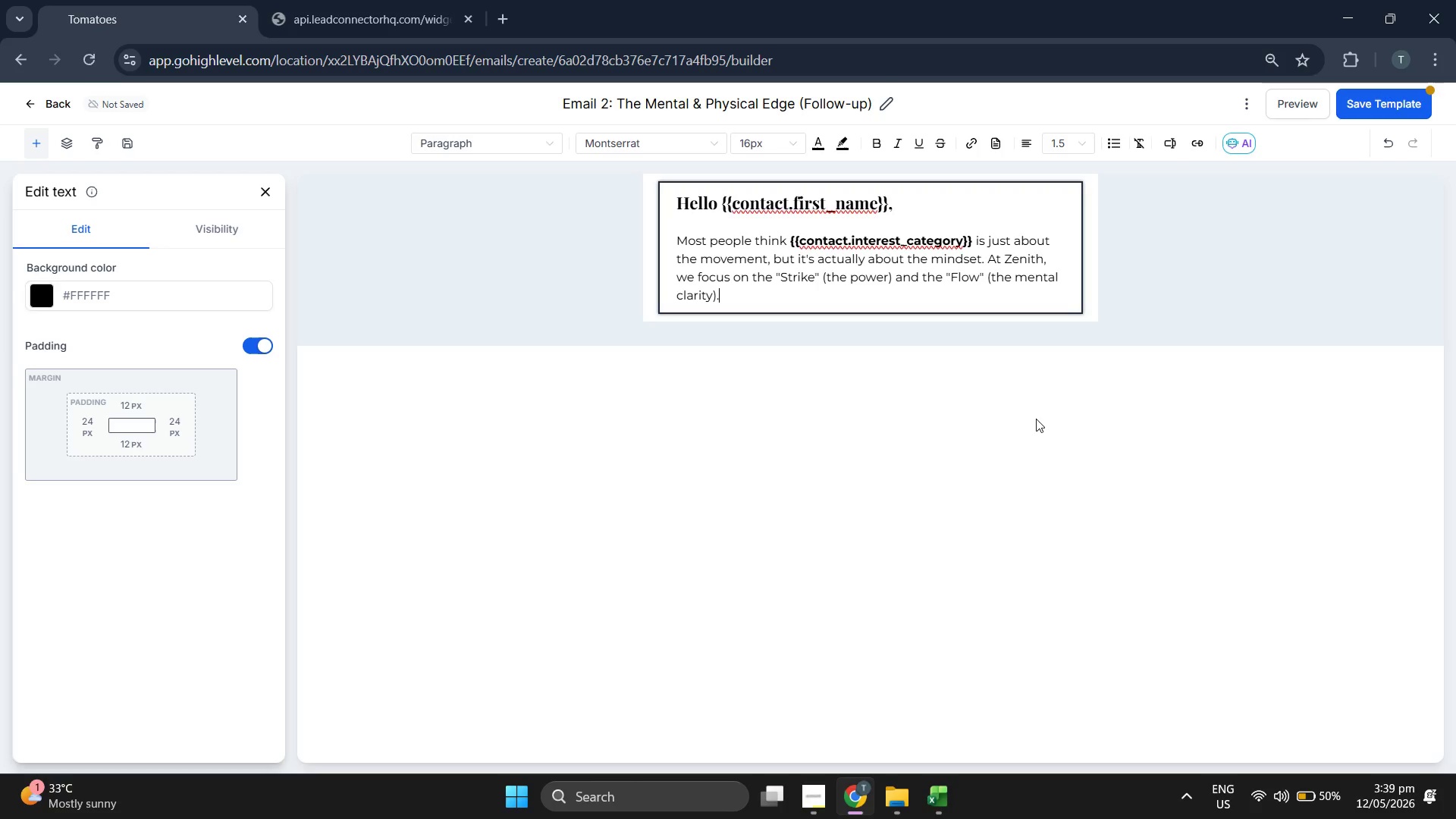 
key(Enter)
 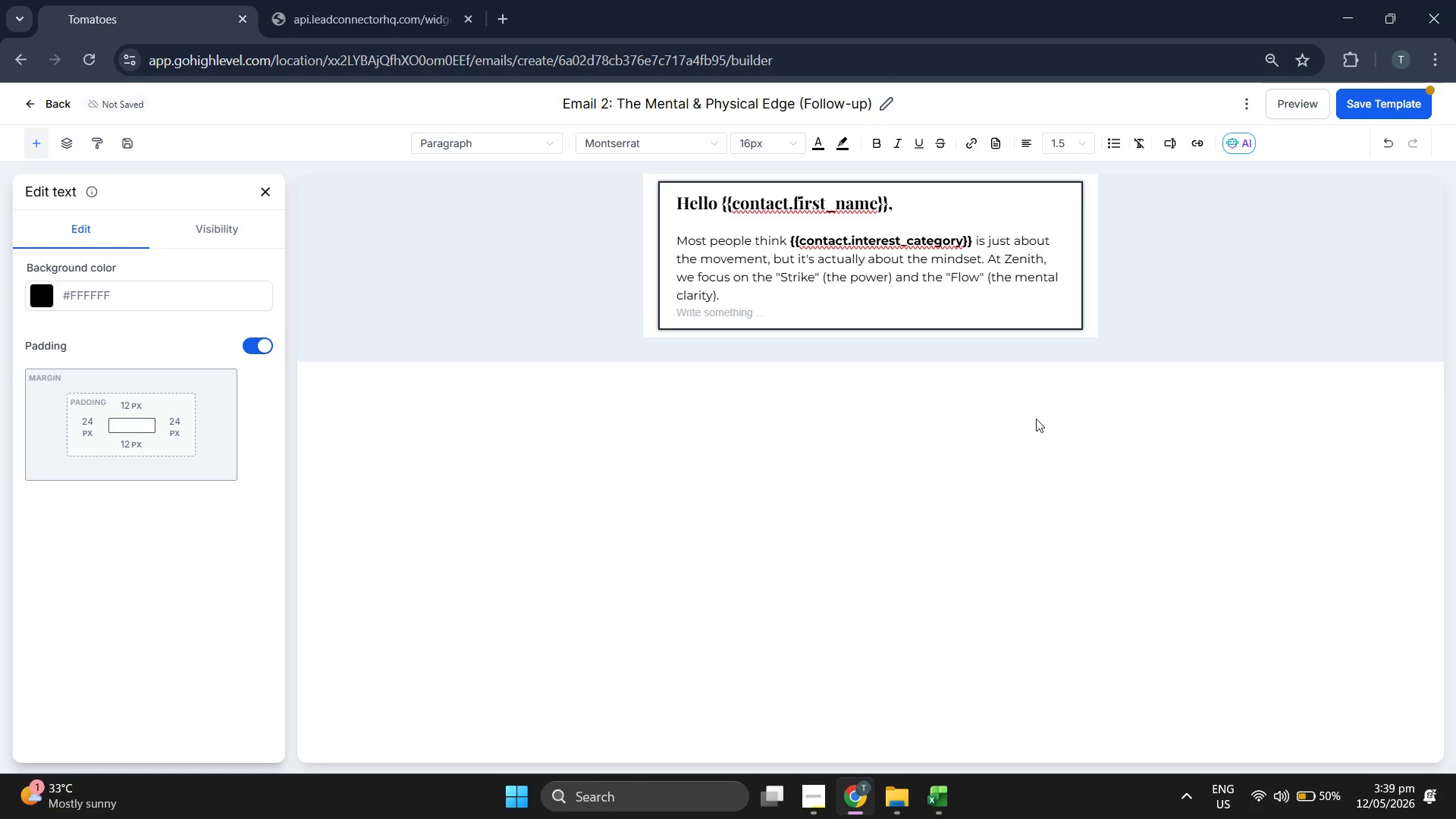 
key(Enter)
 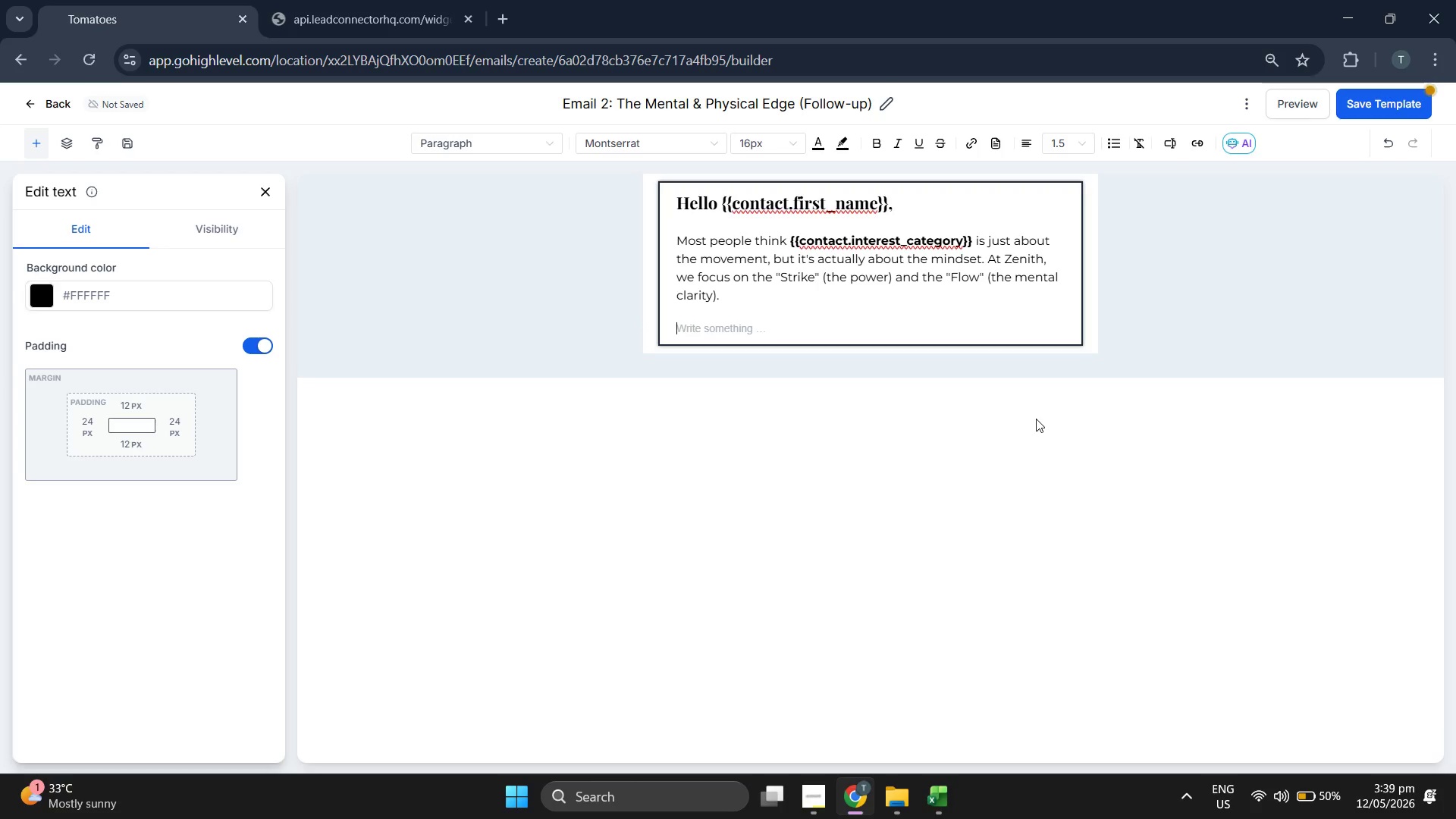 
type(We noticed you )
 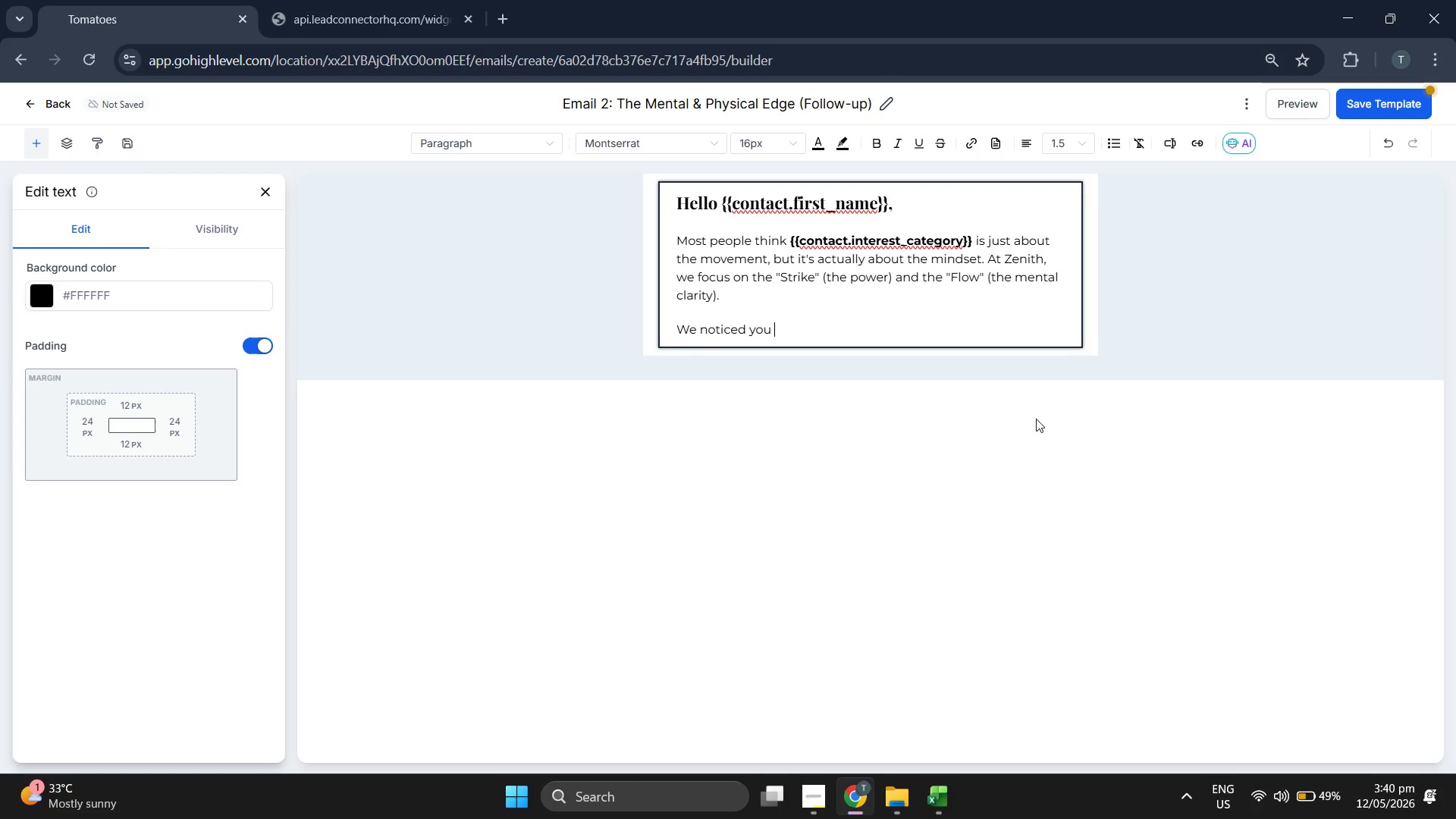 
type(haven't grabbe )
key(Backspace)
type(d a spot for a Discovery Sess)
 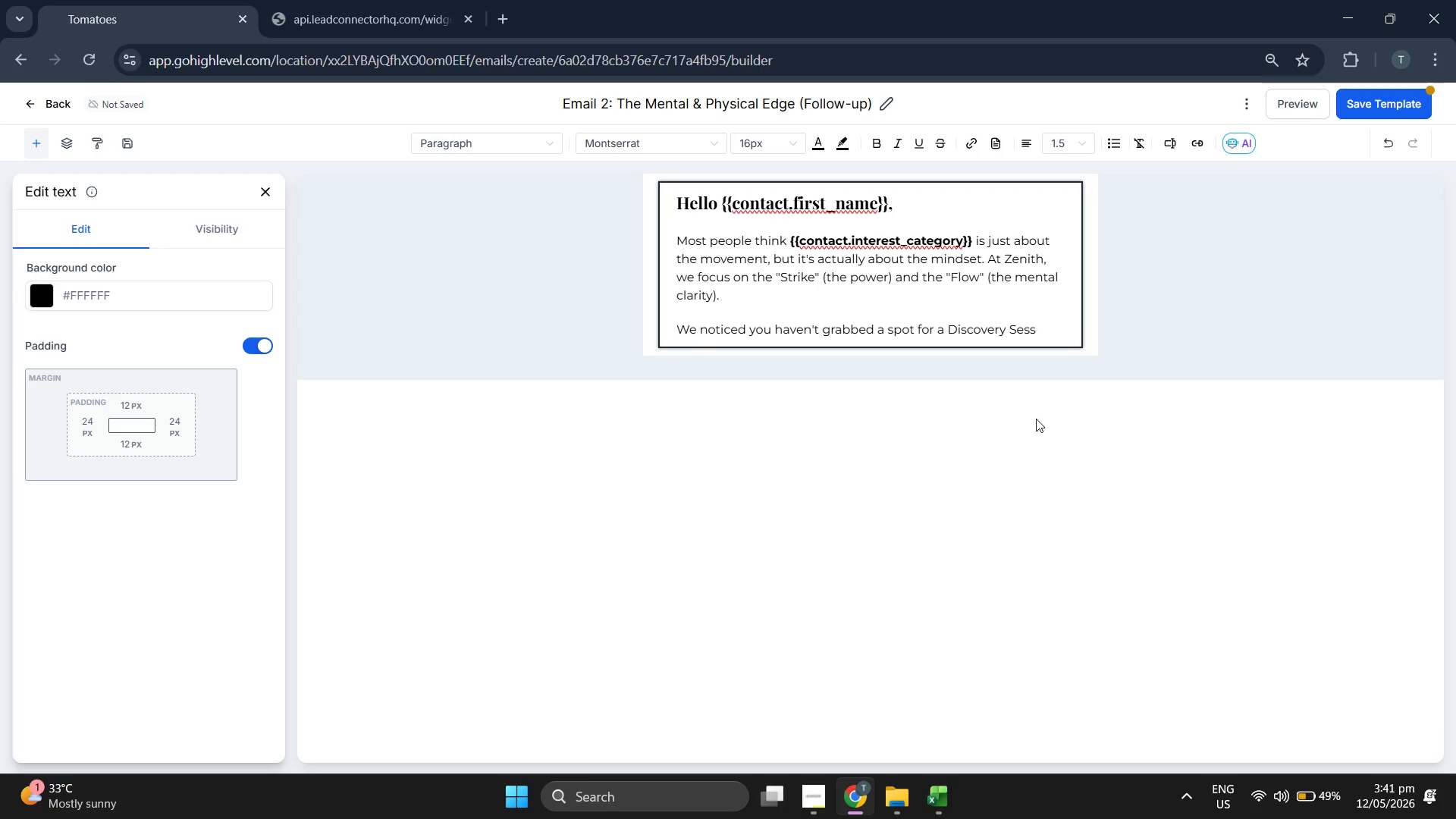 
type(ion yet. If you')
 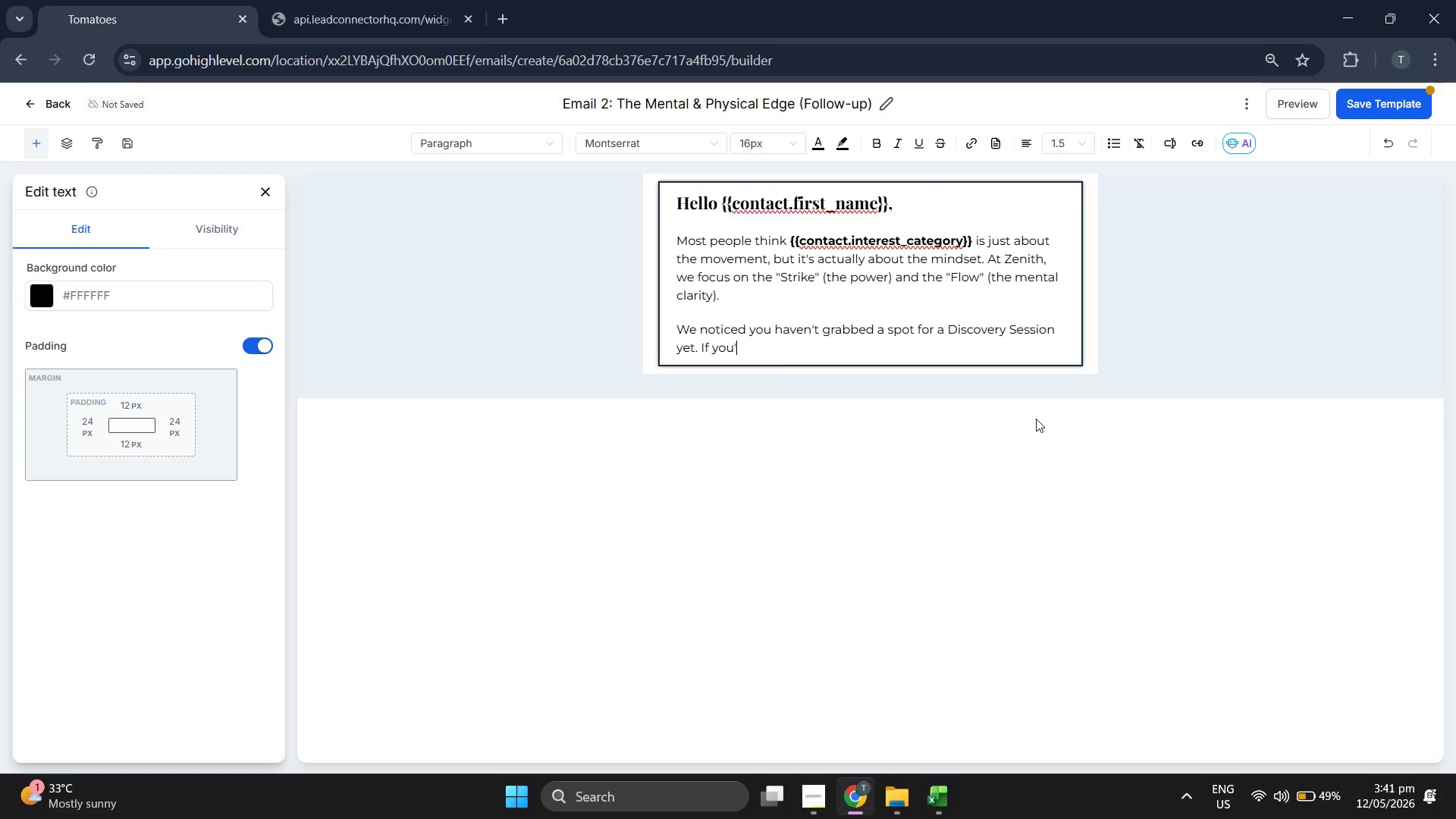 
type(re looking to de-stress and build strenght)
 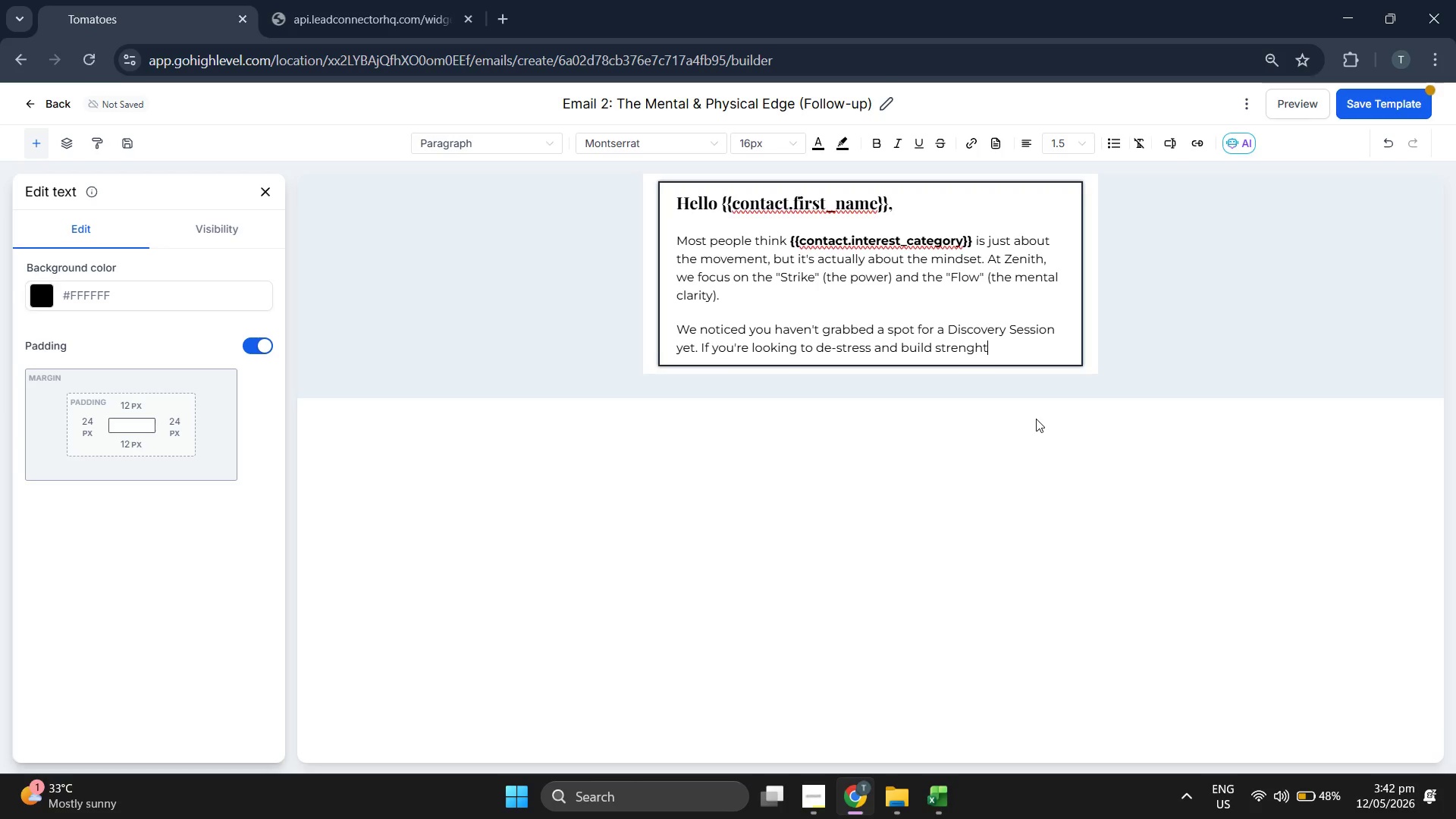 
key(Backspace)
key(Backspace)
type(th in a com)
 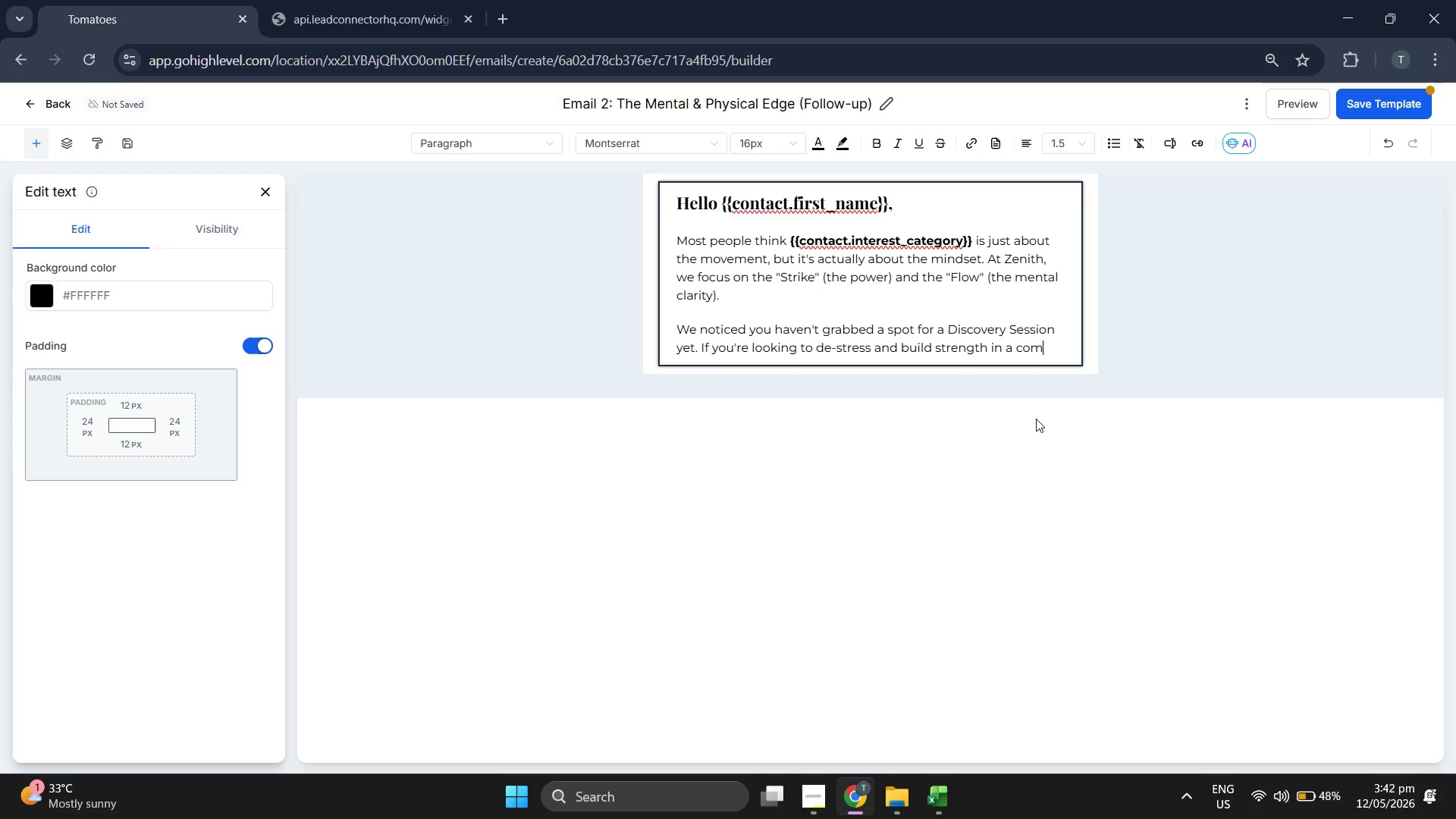 
type(muni)
 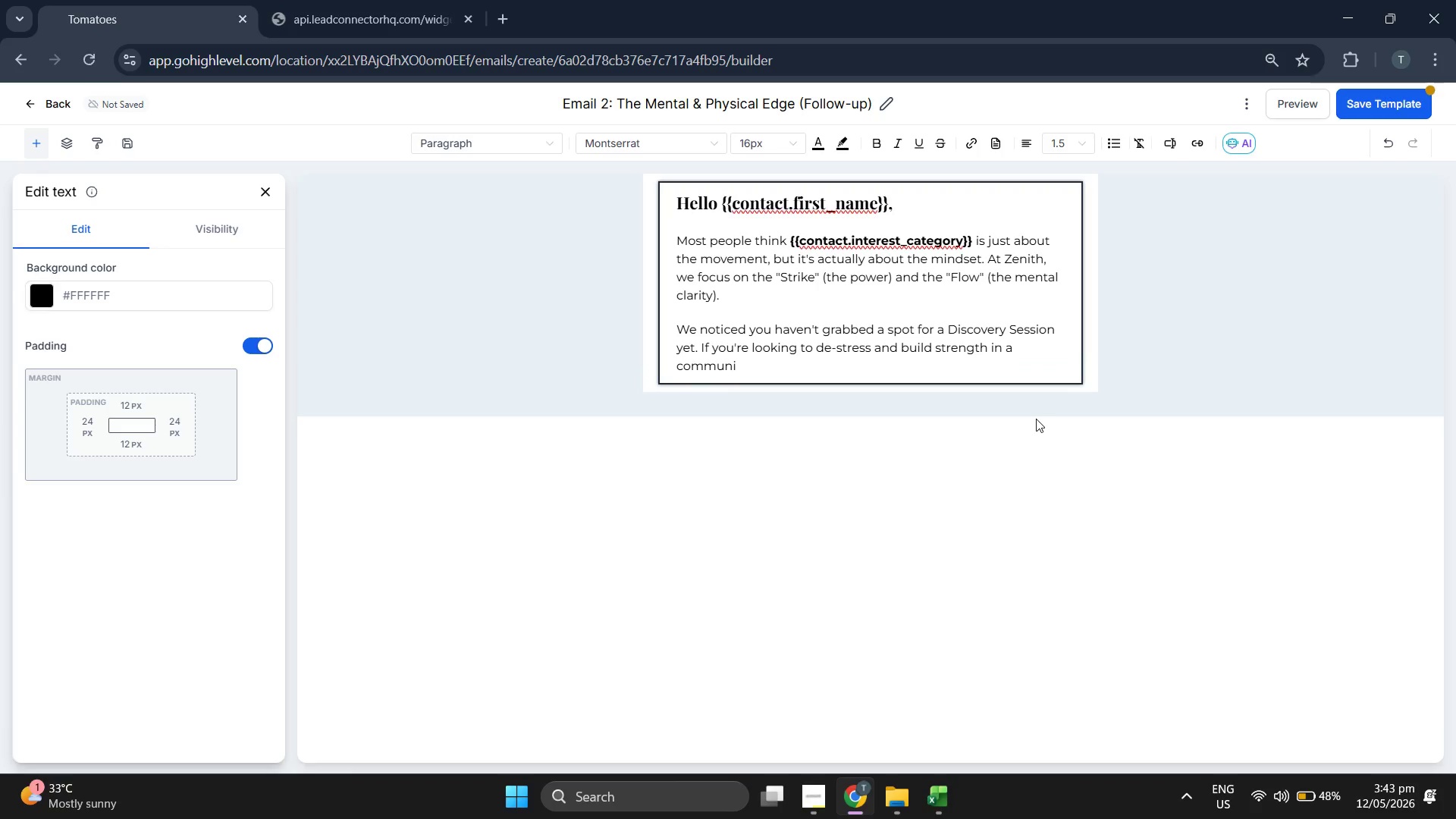 
type(ty that actually move different)
 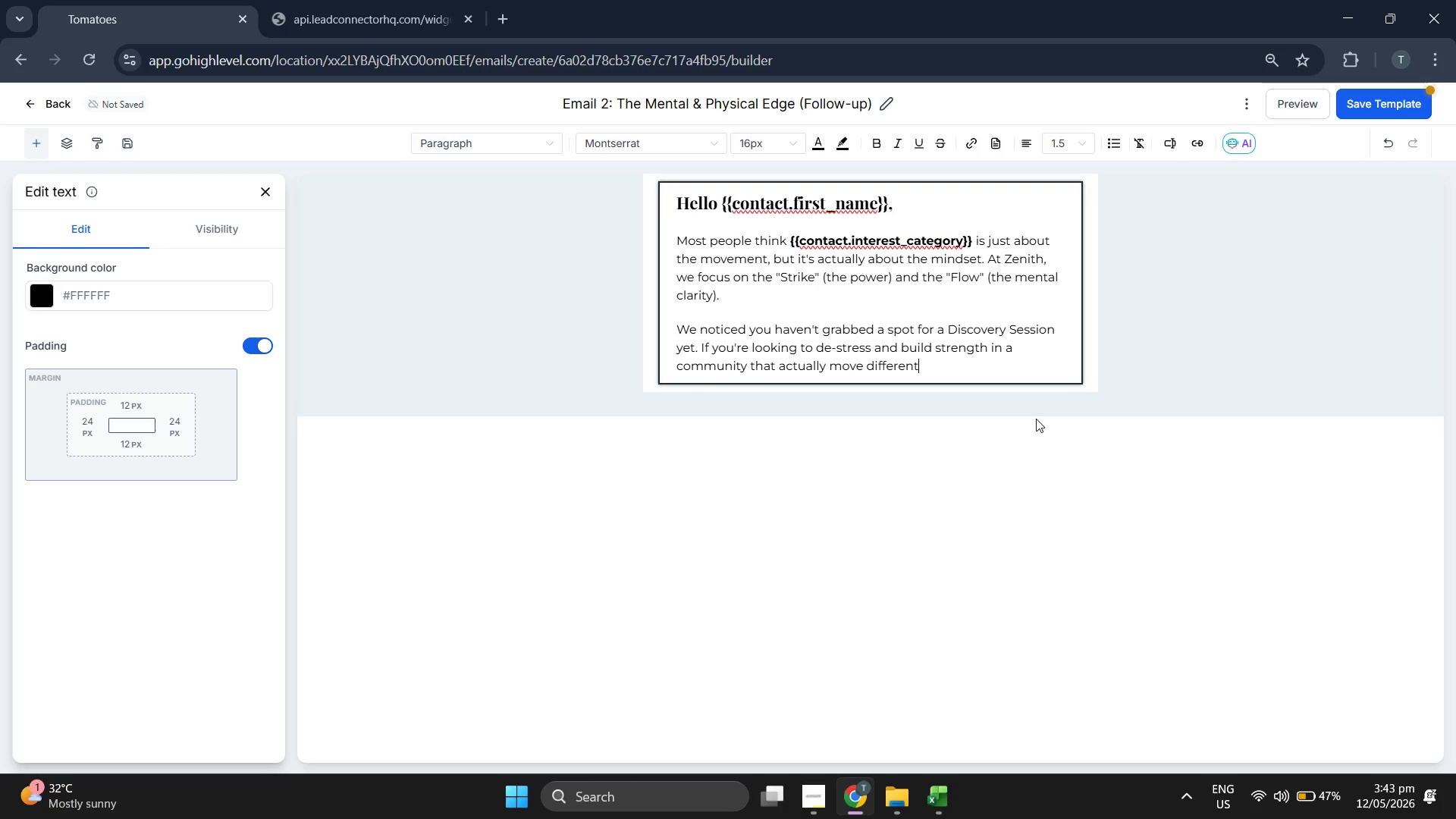 
type(, we'd love to have you back.)
 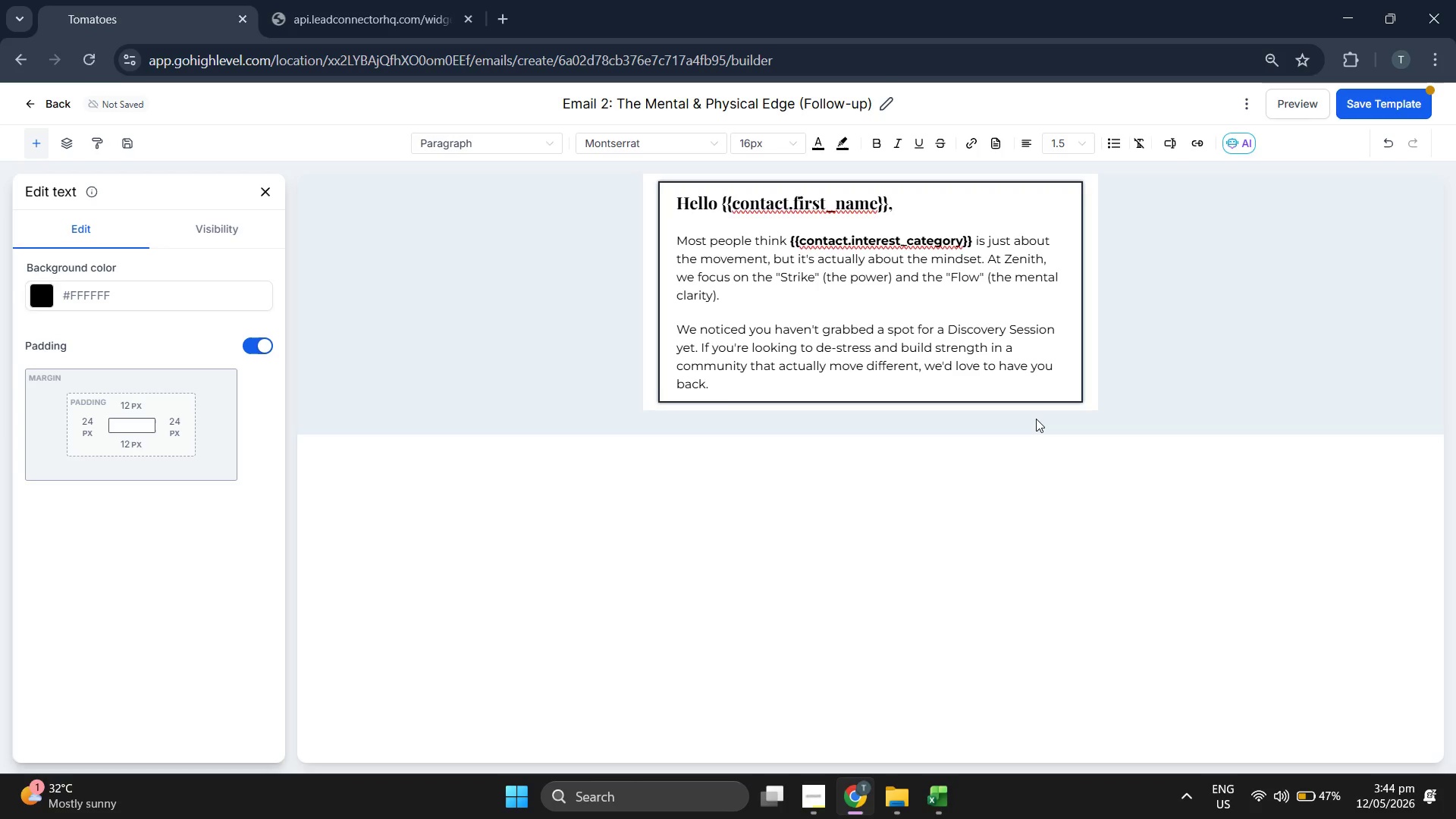 
key(Enter)
 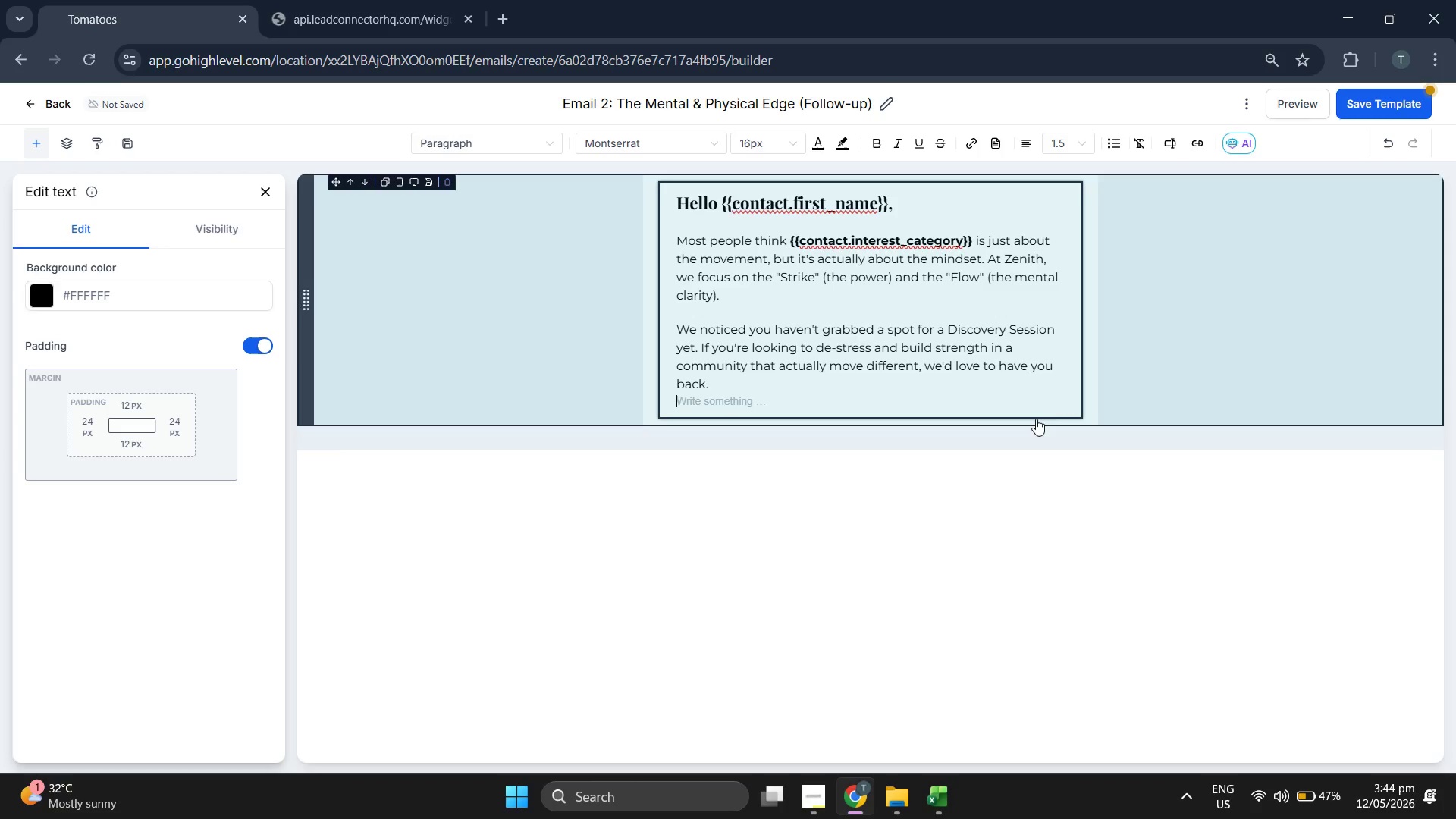 
key(Enter)
 